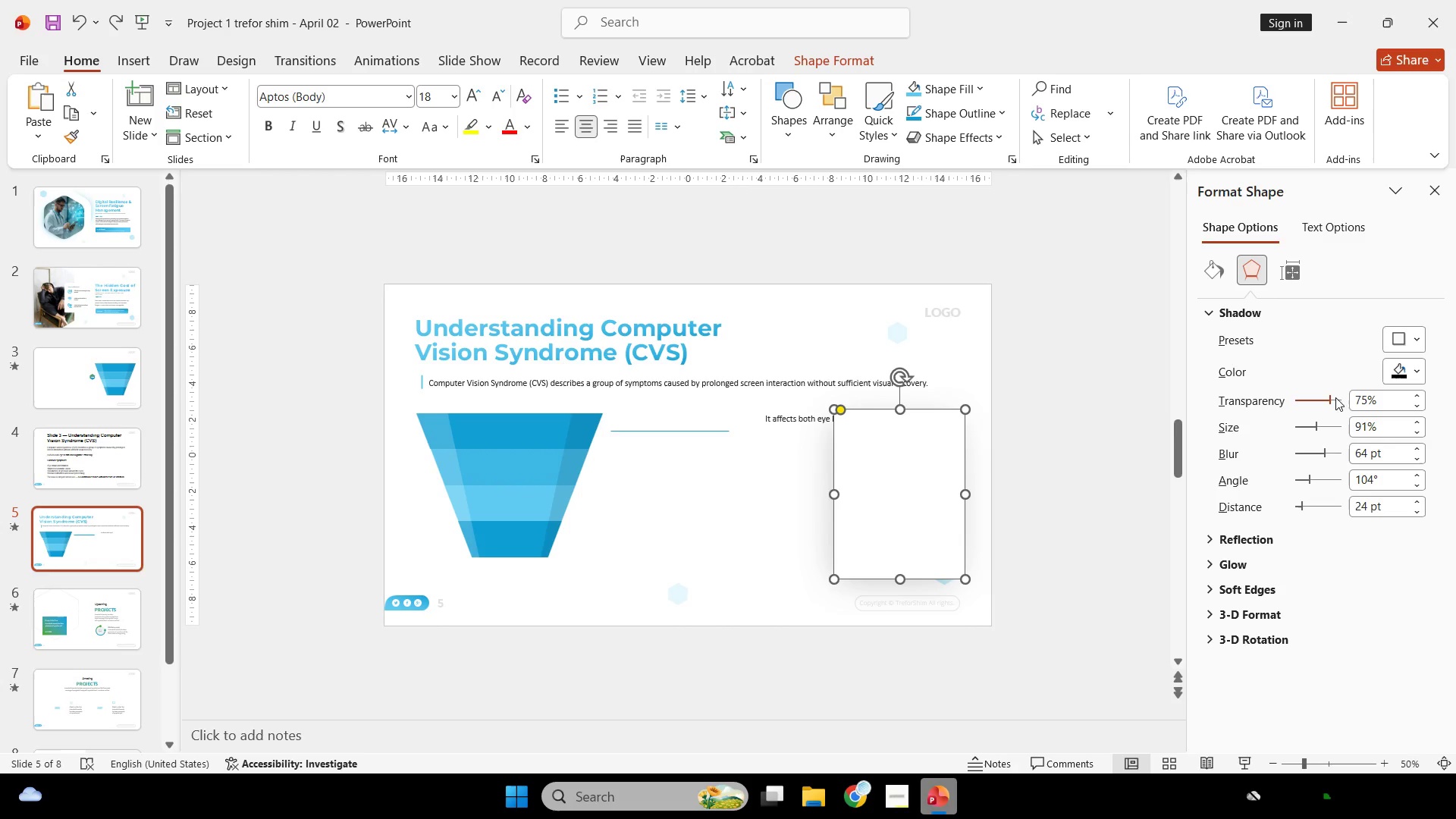 
left_click([1329, 396])
 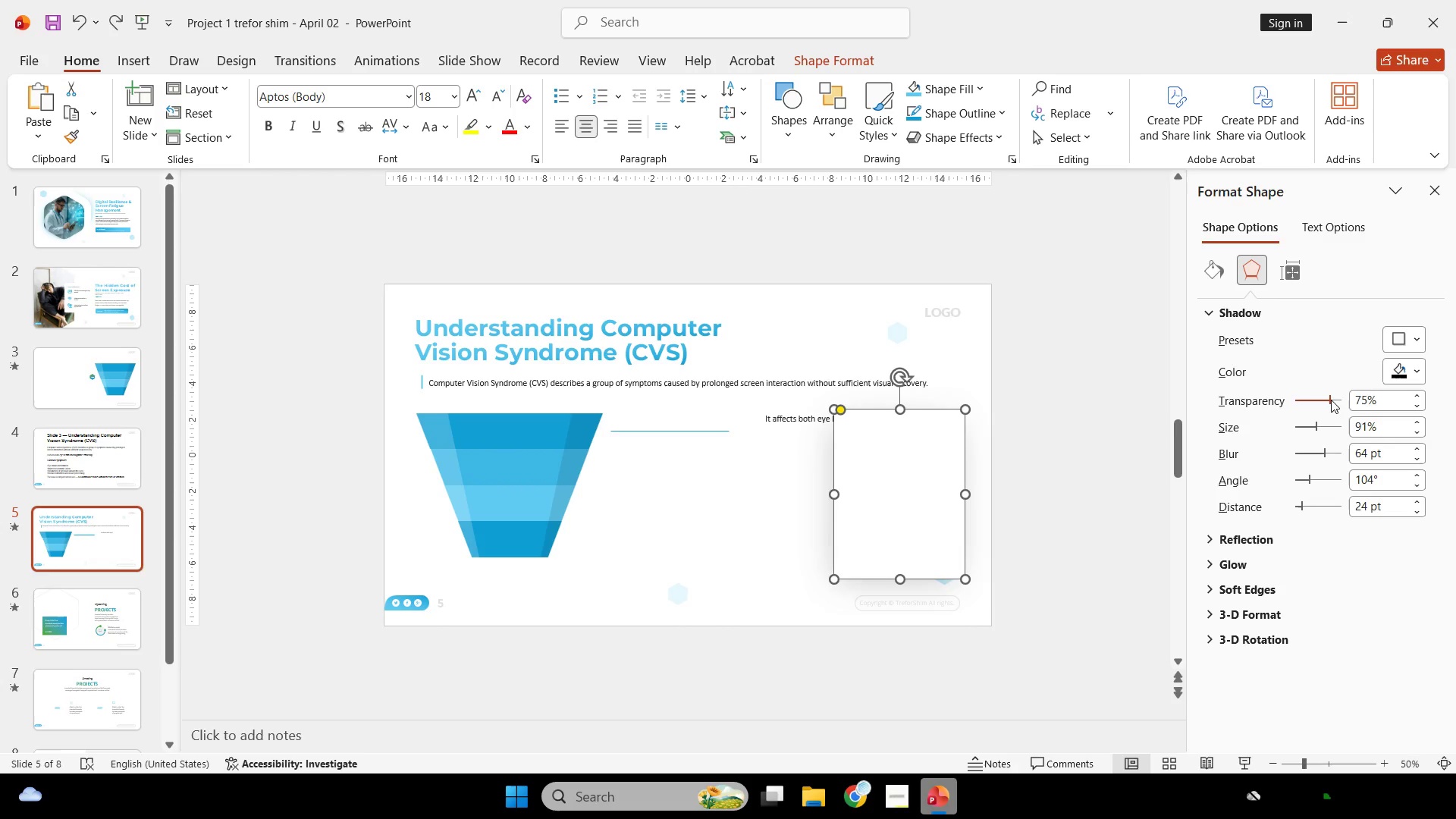 
scroll: coordinate [1331, 401], scroll_direction: up, amount: 11.0
 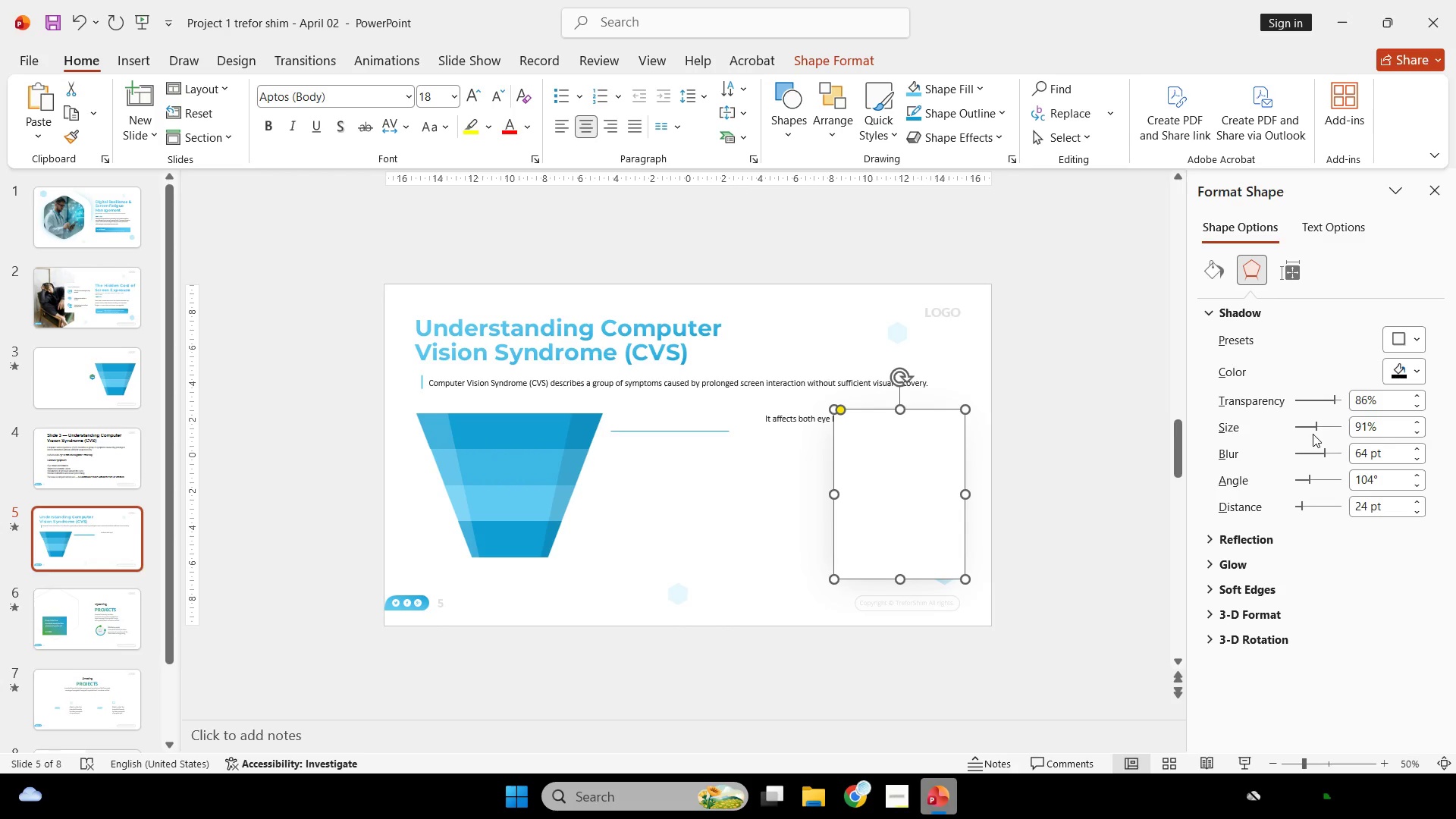 
left_click([1316, 428])
 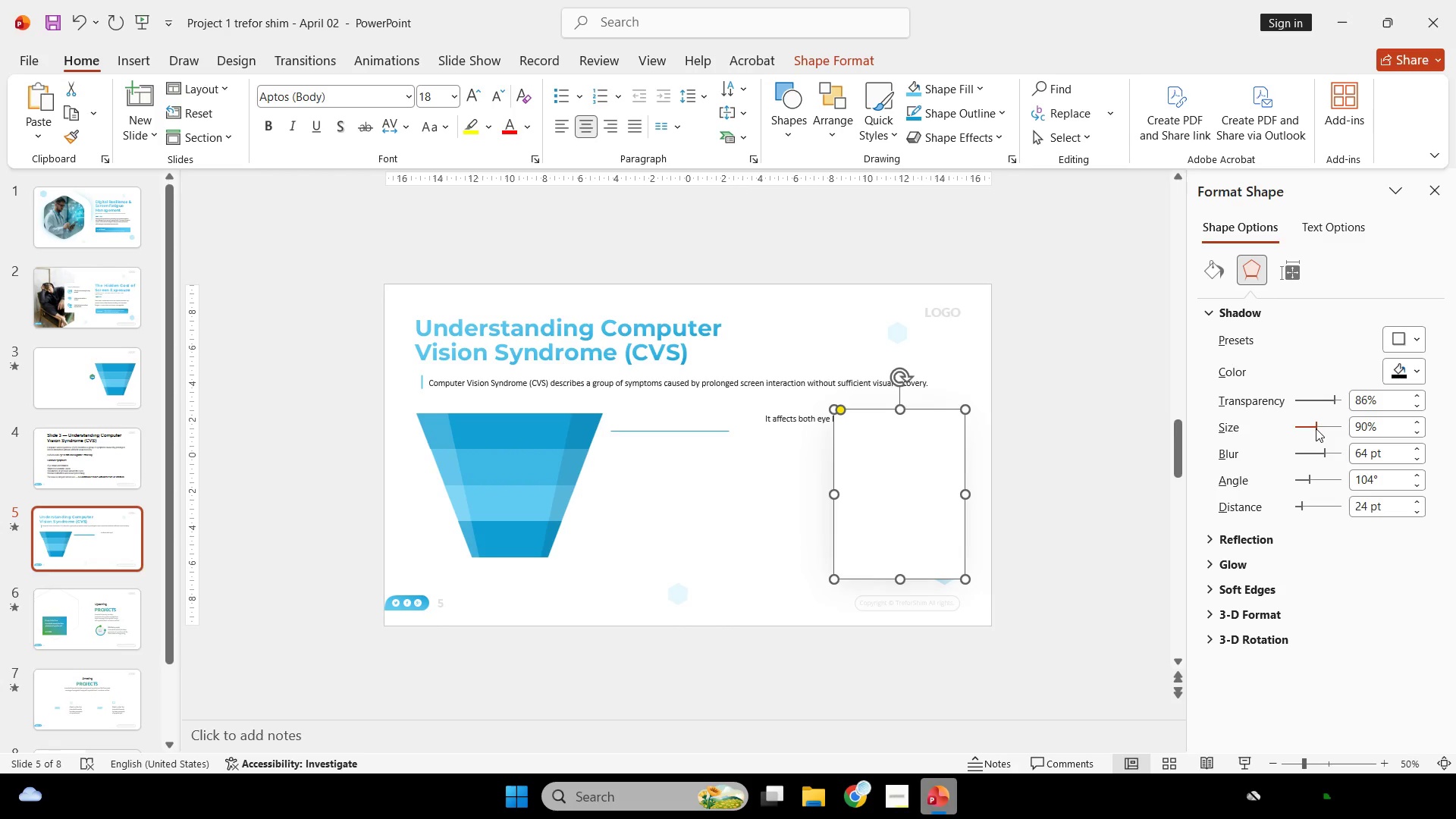 
scroll: coordinate [1316, 428], scroll_direction: down, amount: 3.0
 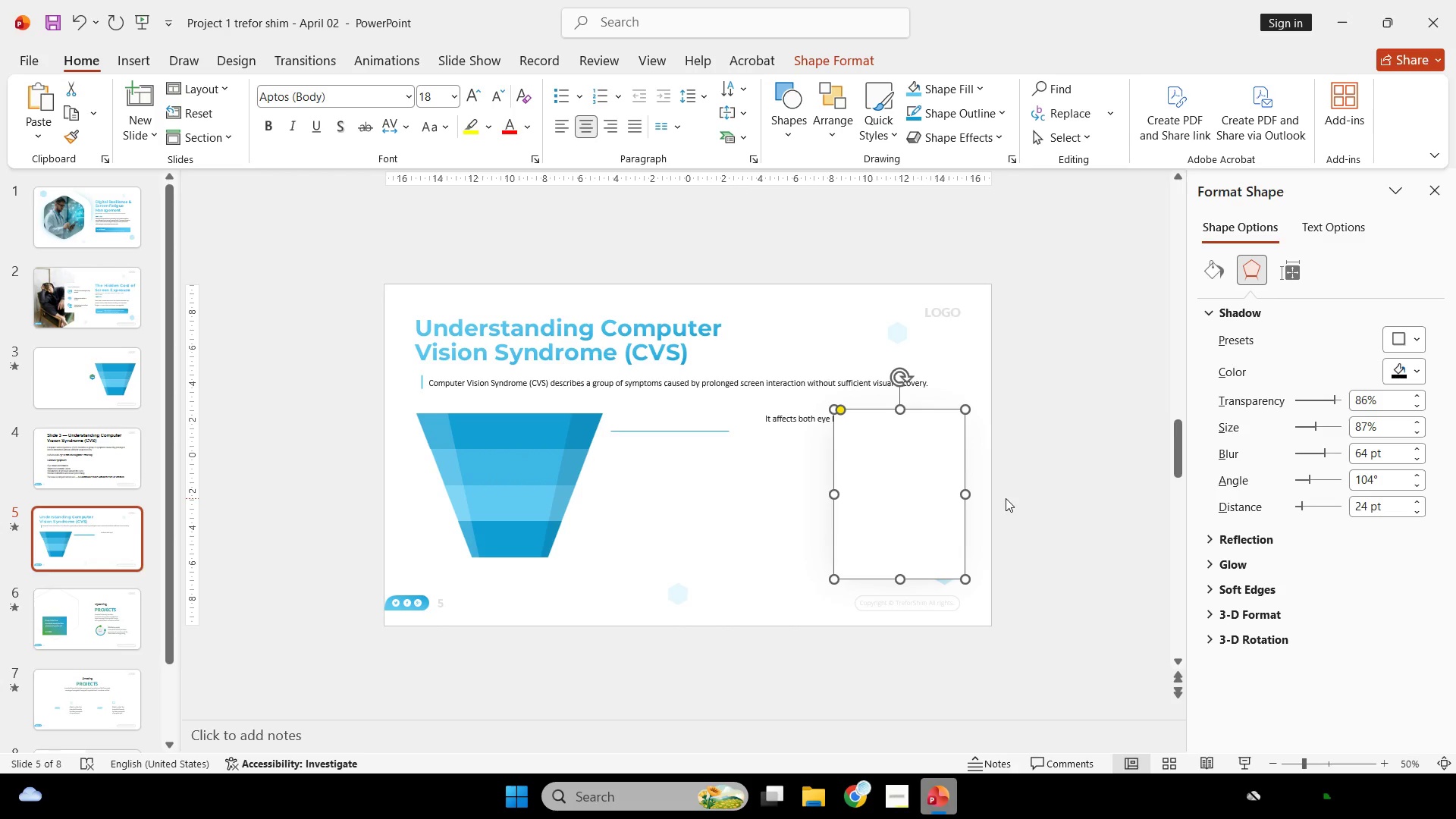 
hold_key(key=ControlLeft, duration=0.48)
scroll: coordinate [1010, 497], scroll_direction: none, amount: 0.0
 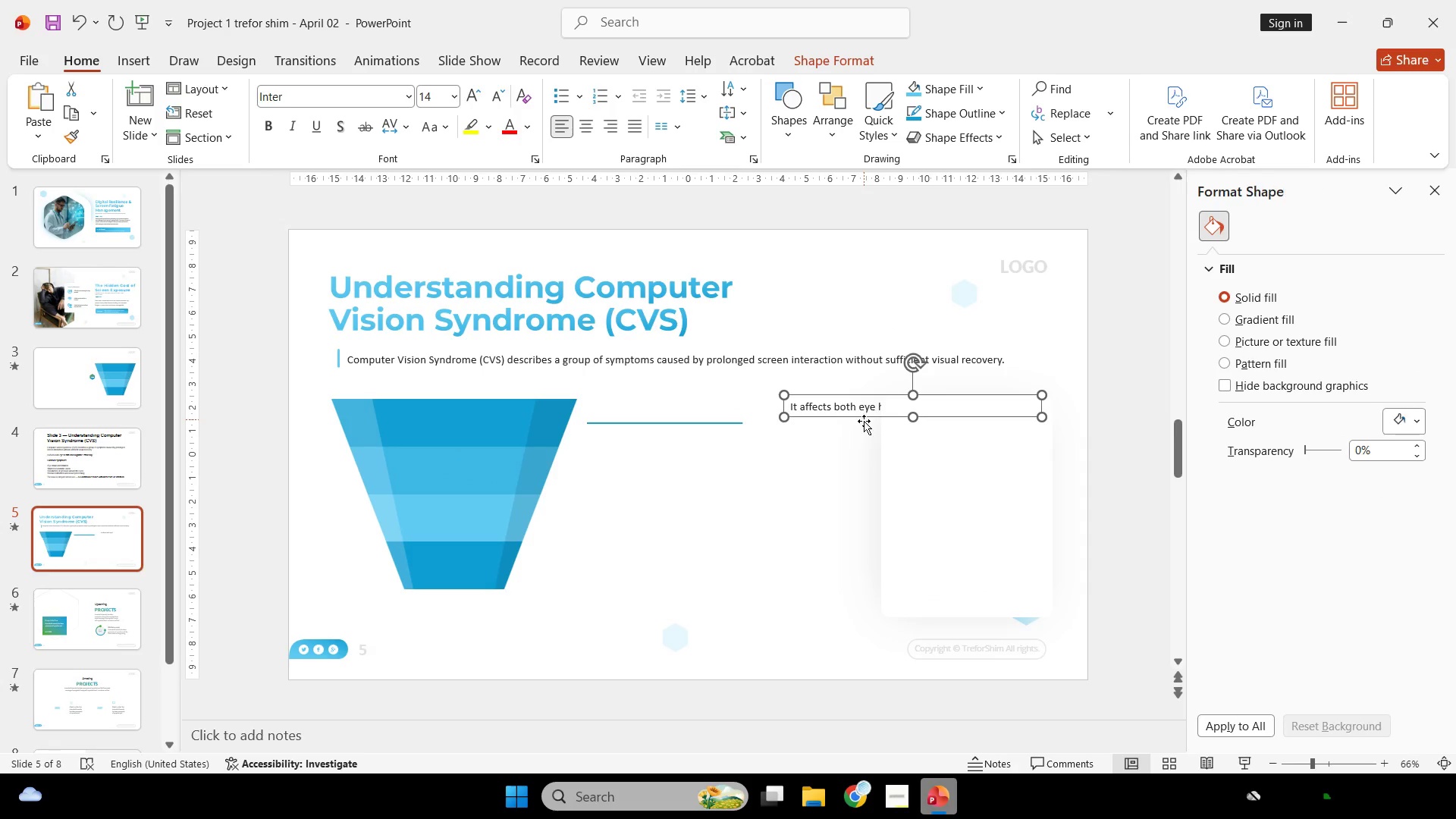 
double_click([864, 421])
 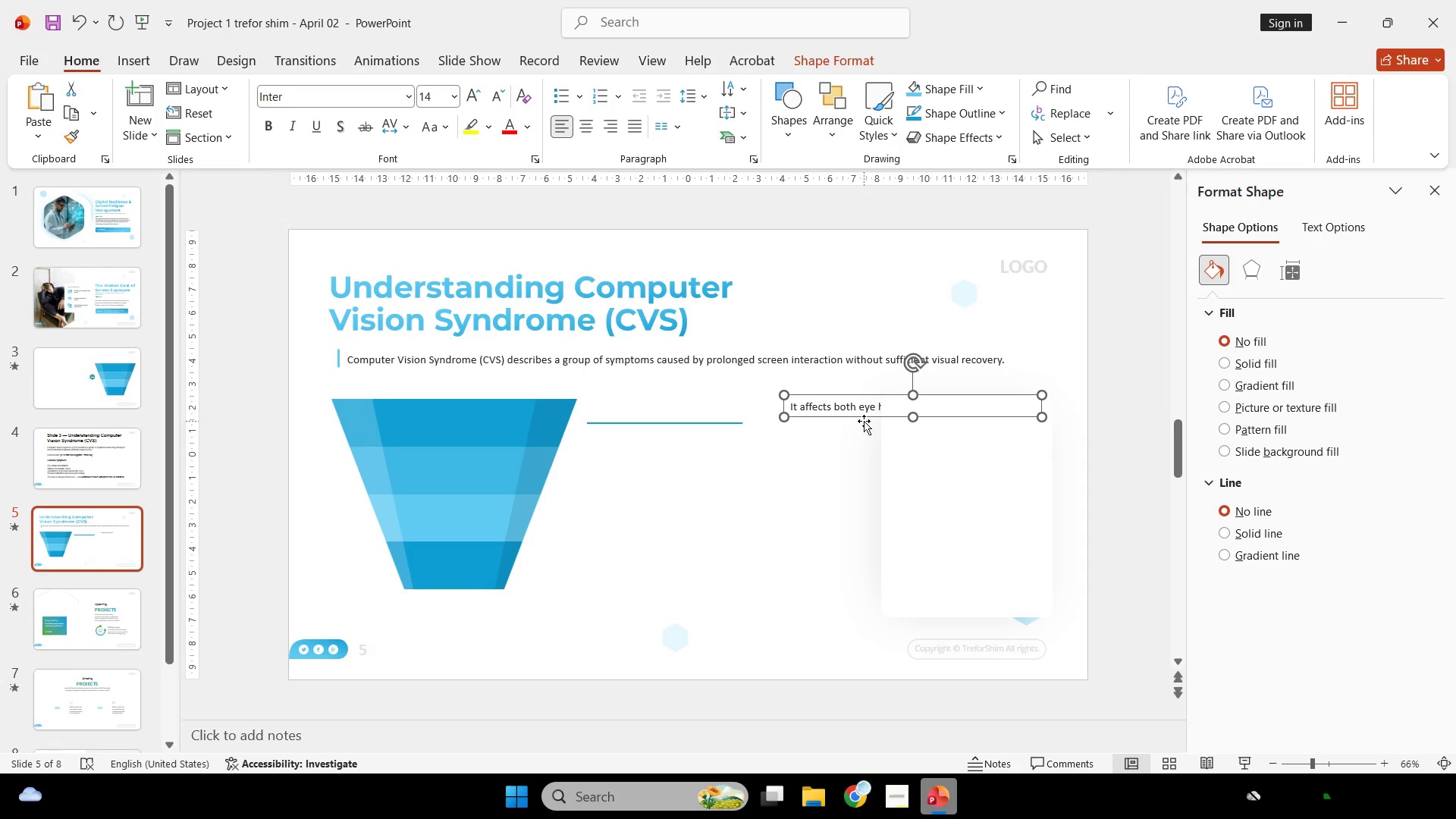 
right_click([864, 421])
 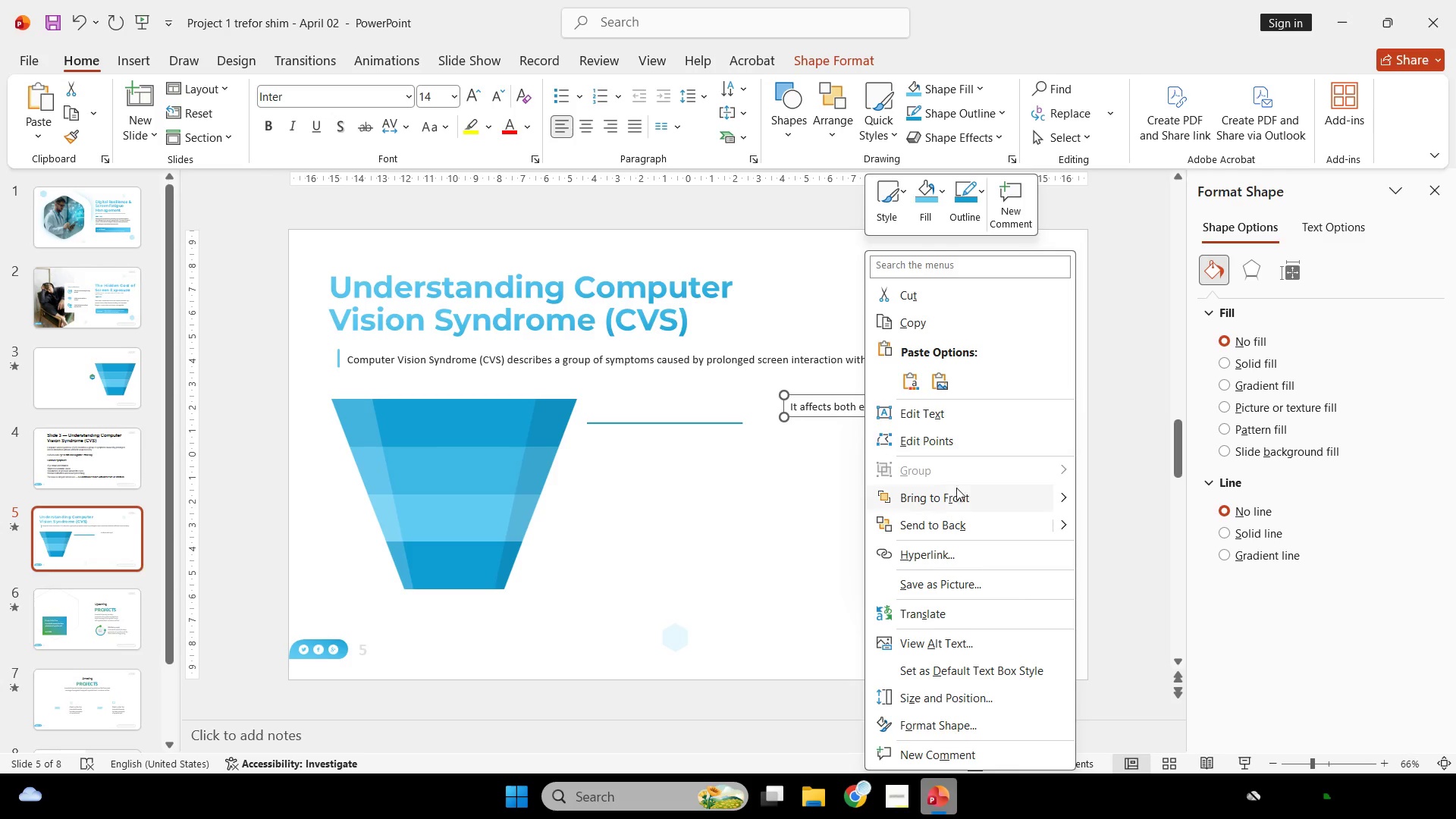 
left_click([956, 492])
 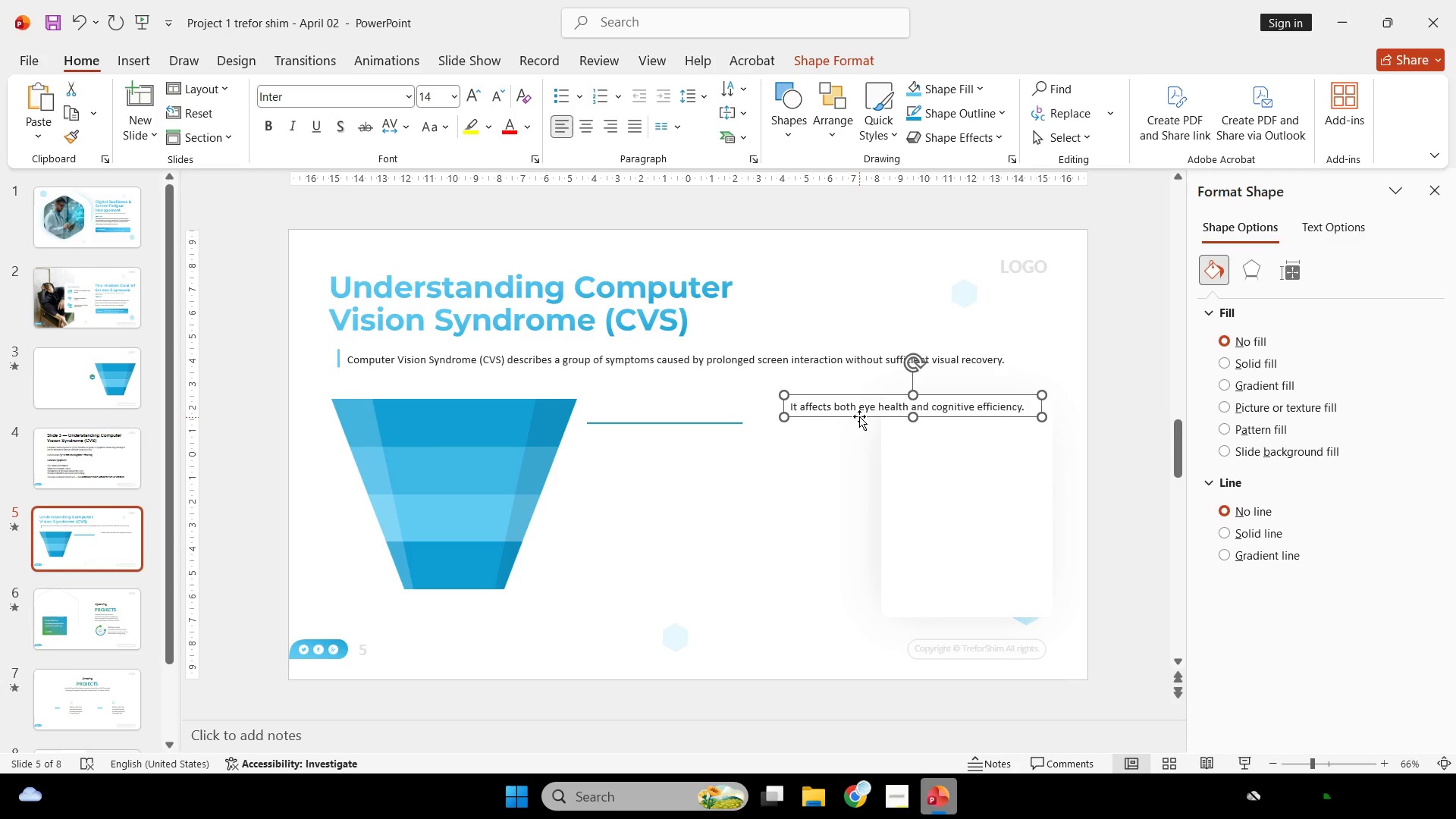 
left_click_drag(start_coordinate=[855, 416], to_coordinate=[959, 431])
 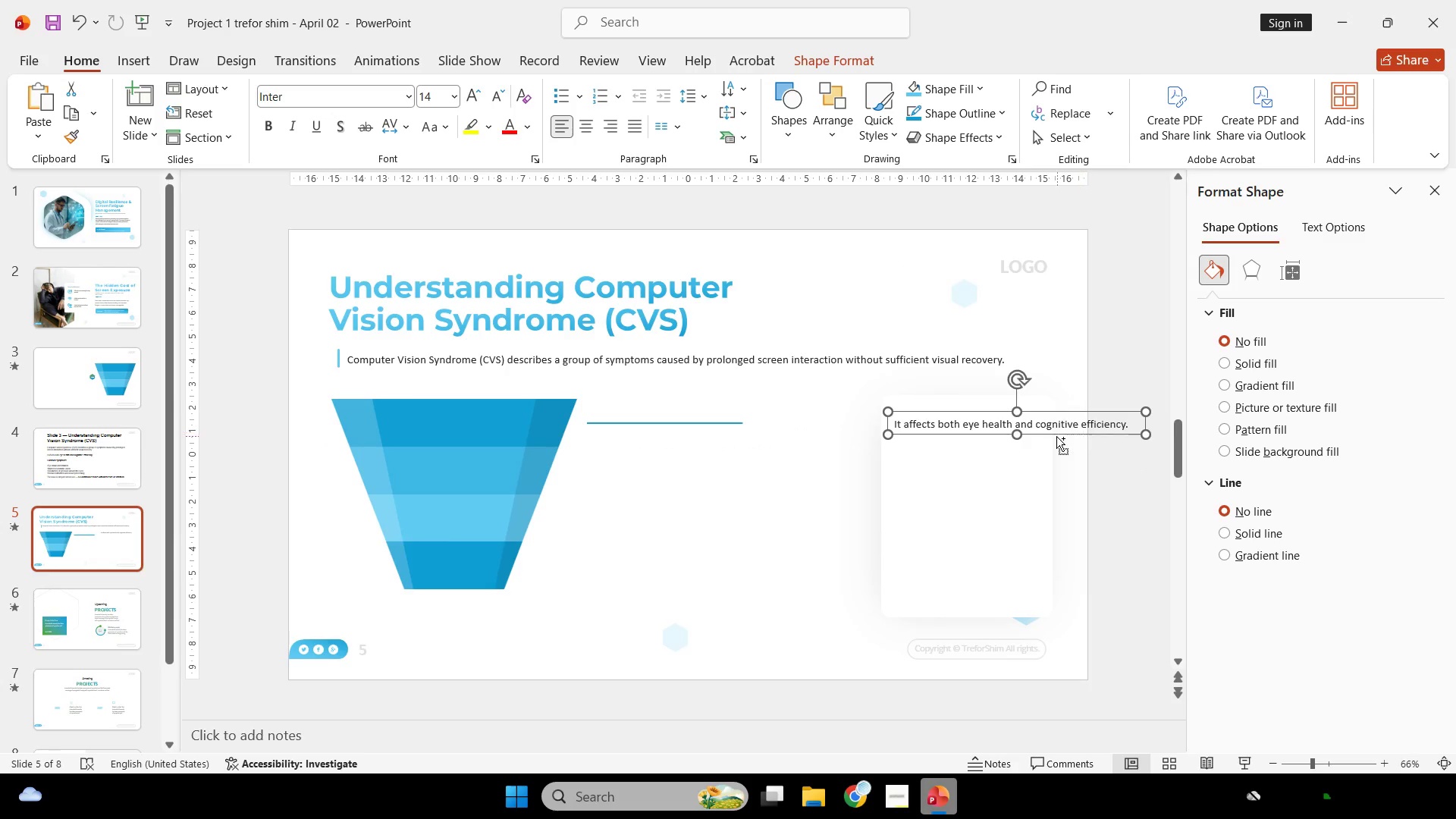 
key(Control+ControlLeft)
 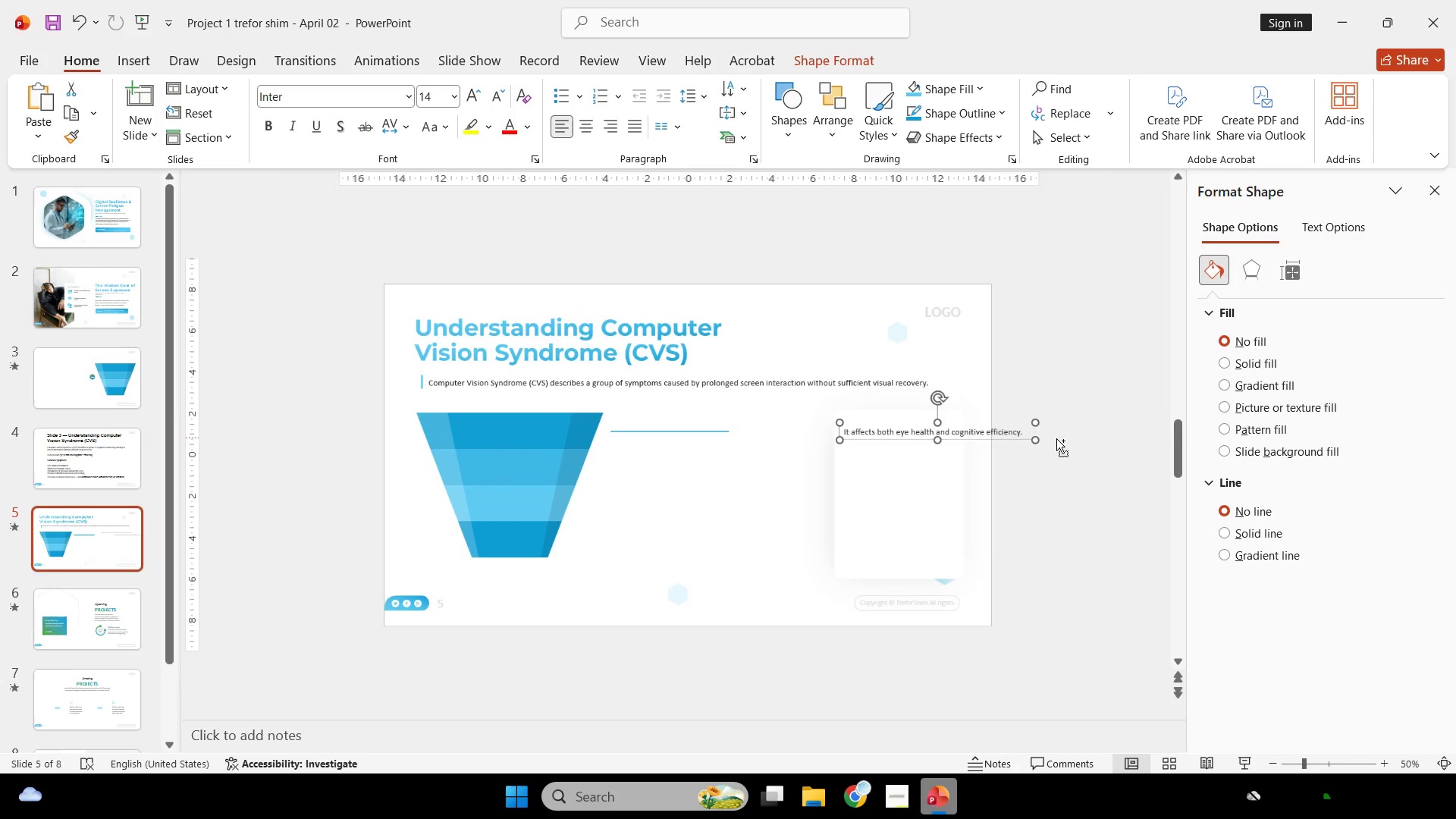 
scroll: coordinate [1056, 437], scroll_direction: none, amount: 0.0
 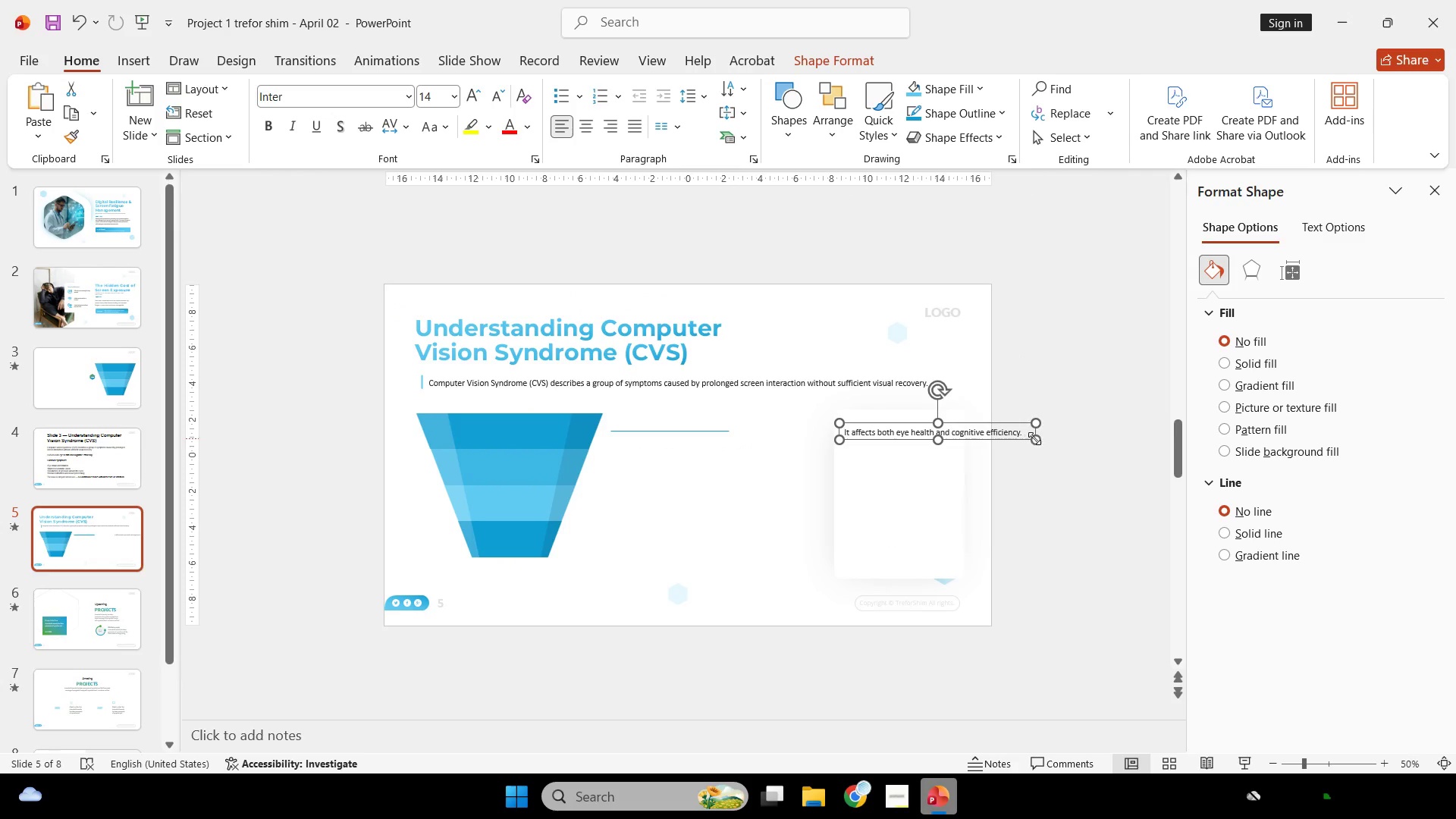 
left_click_drag(start_coordinate=[1037, 438], to_coordinate=[959, 438])
 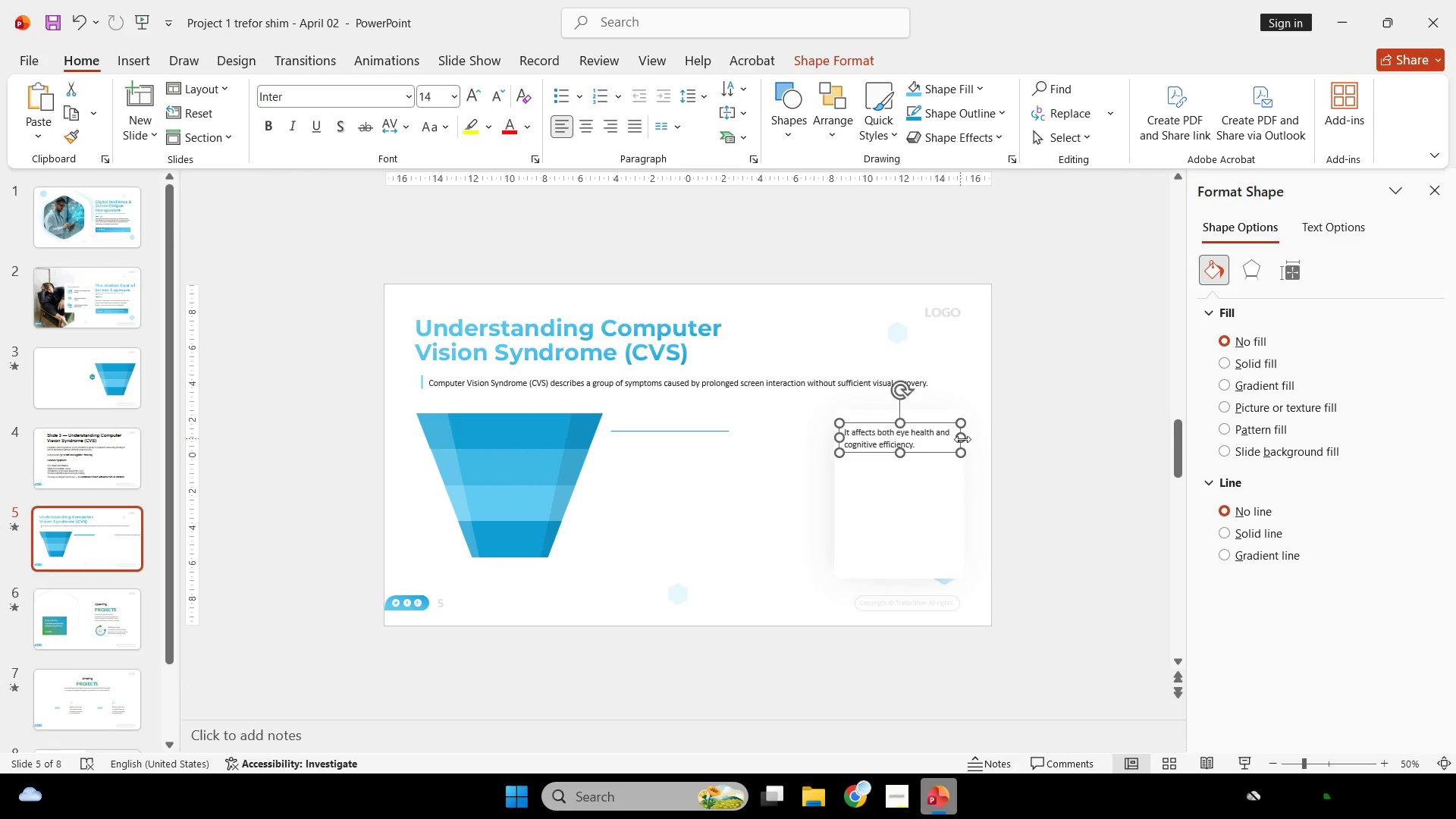 
hold_key(key=ControlLeft, duration=0.44)
scroll: coordinate [971, 443], scroll_direction: up, amount: 1.0
 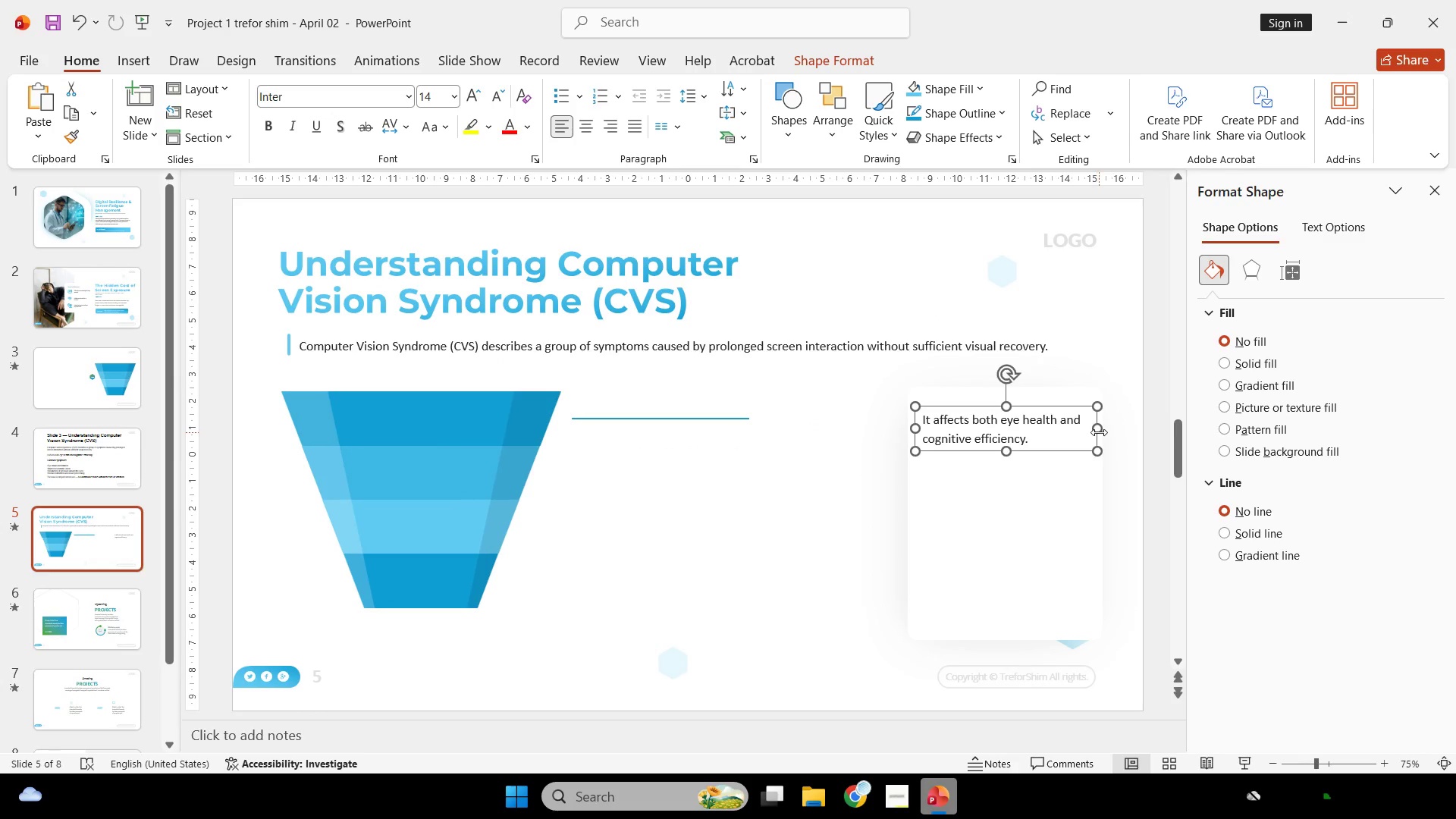 
left_click_drag(start_coordinate=[1100, 432], to_coordinate=[1073, 429])
 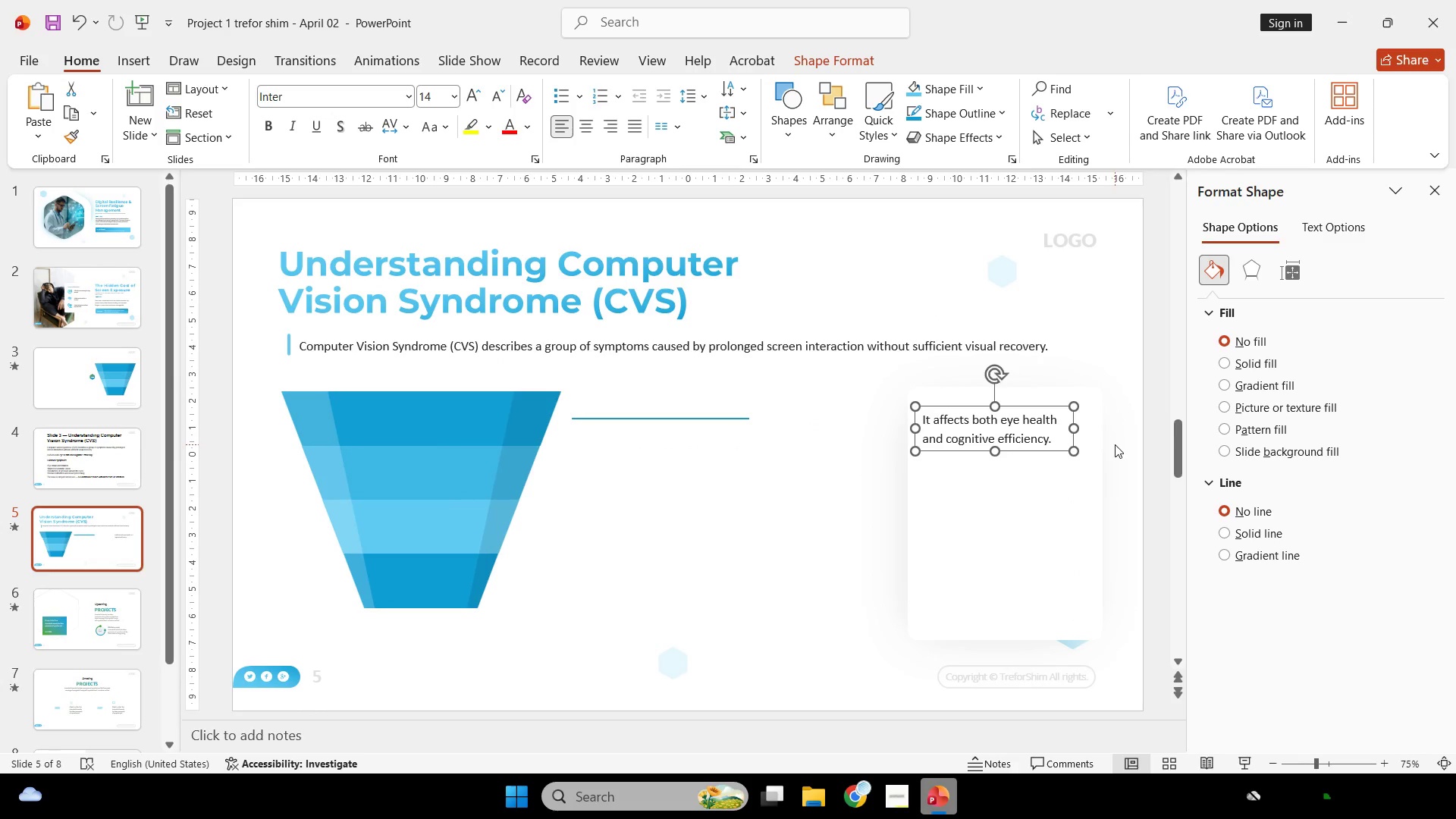 
left_click([1115, 444])
 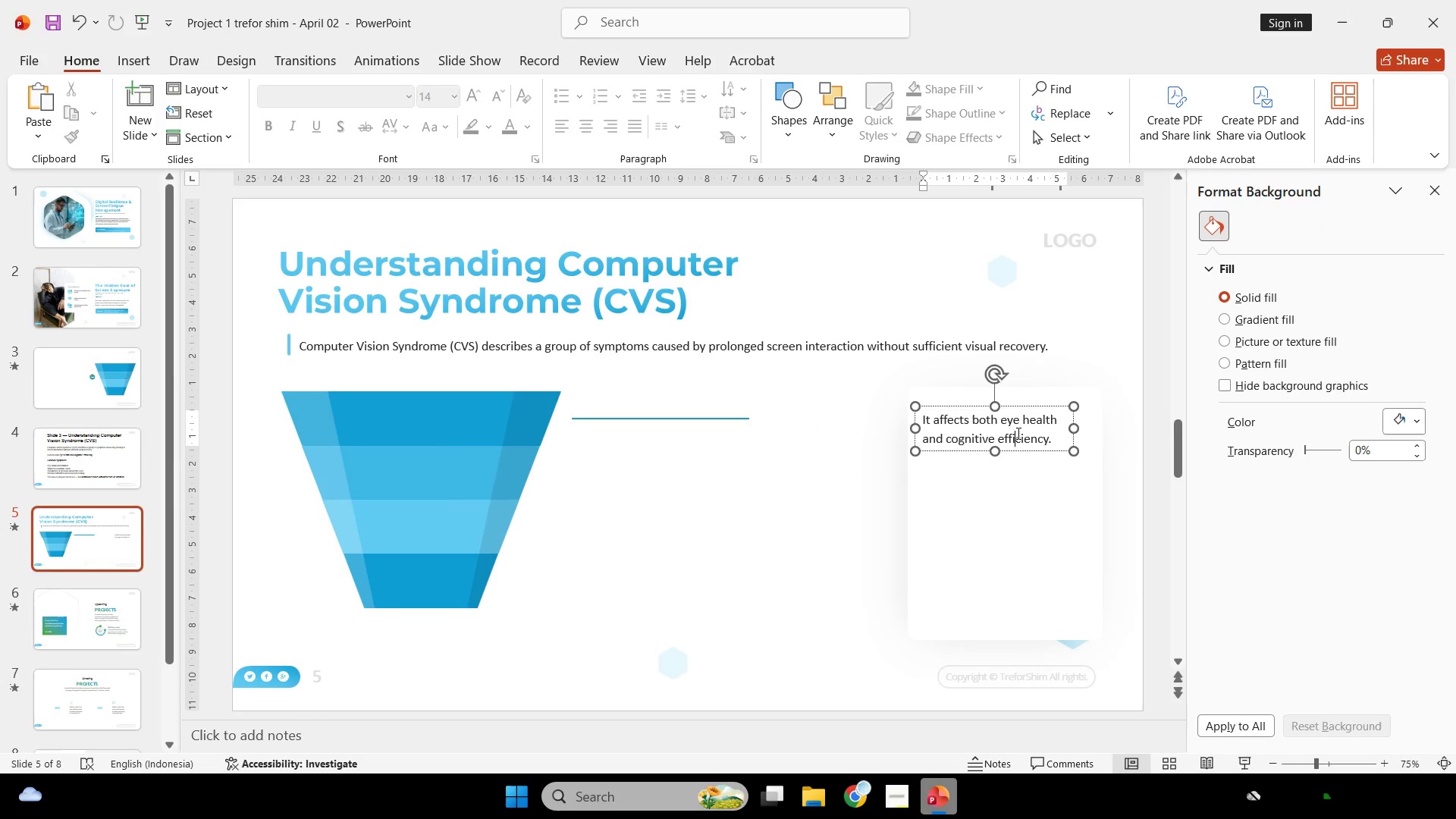 
hold_key(key=ShiftLeft, duration=0.39)
triple_click([1071, 482])
 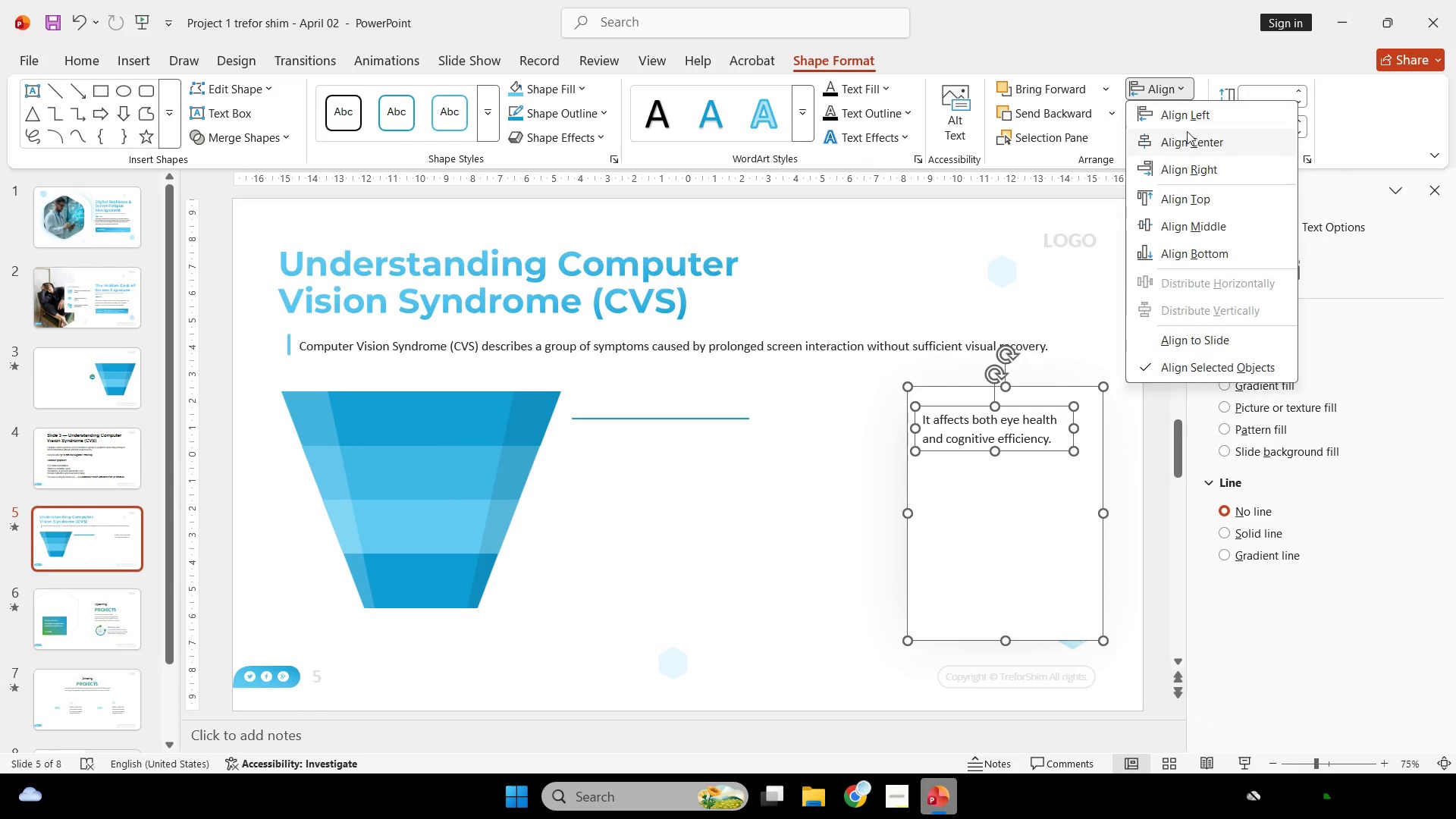 
triple_click([857, 490])
 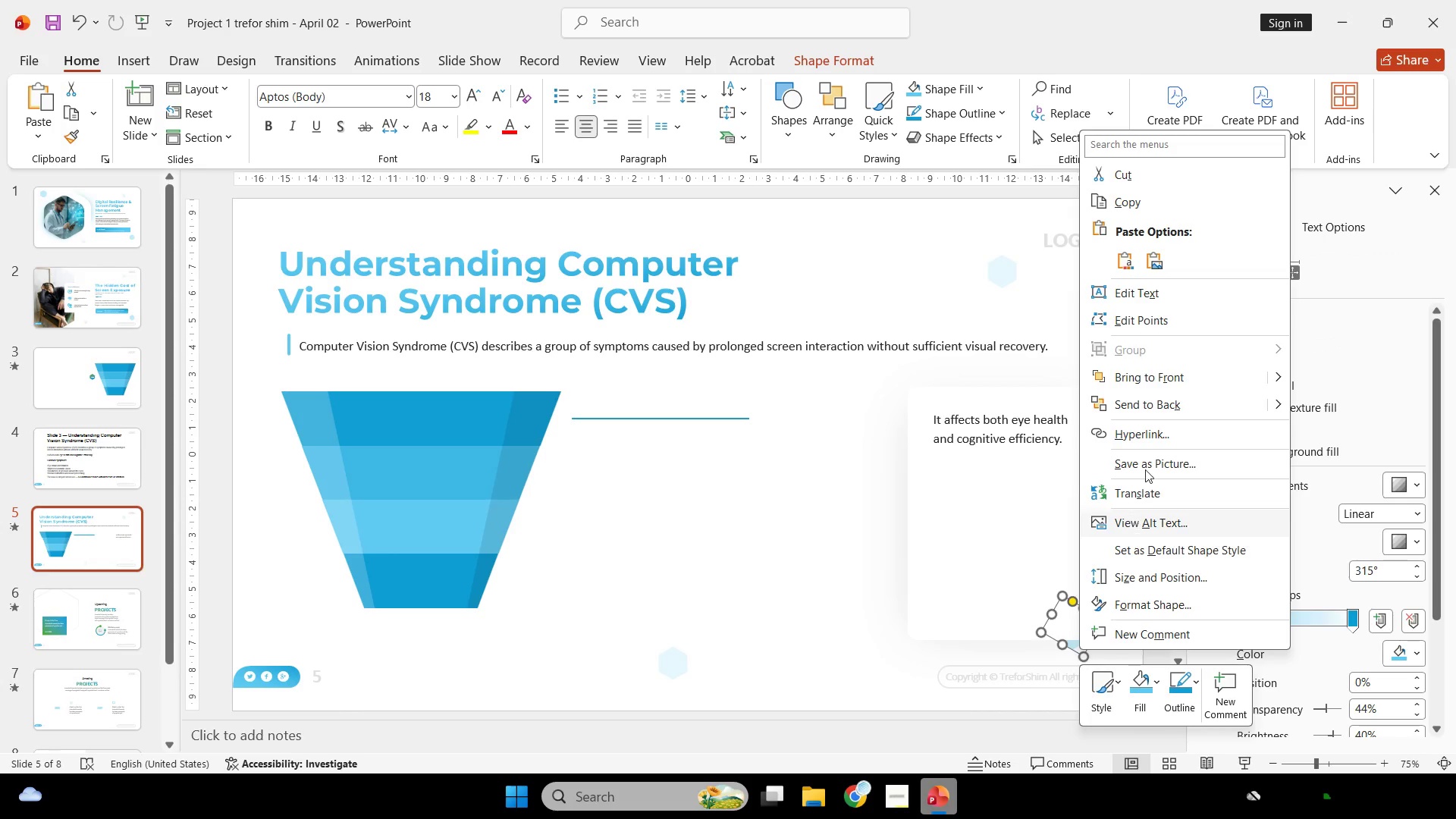 
double_click([774, 623])
 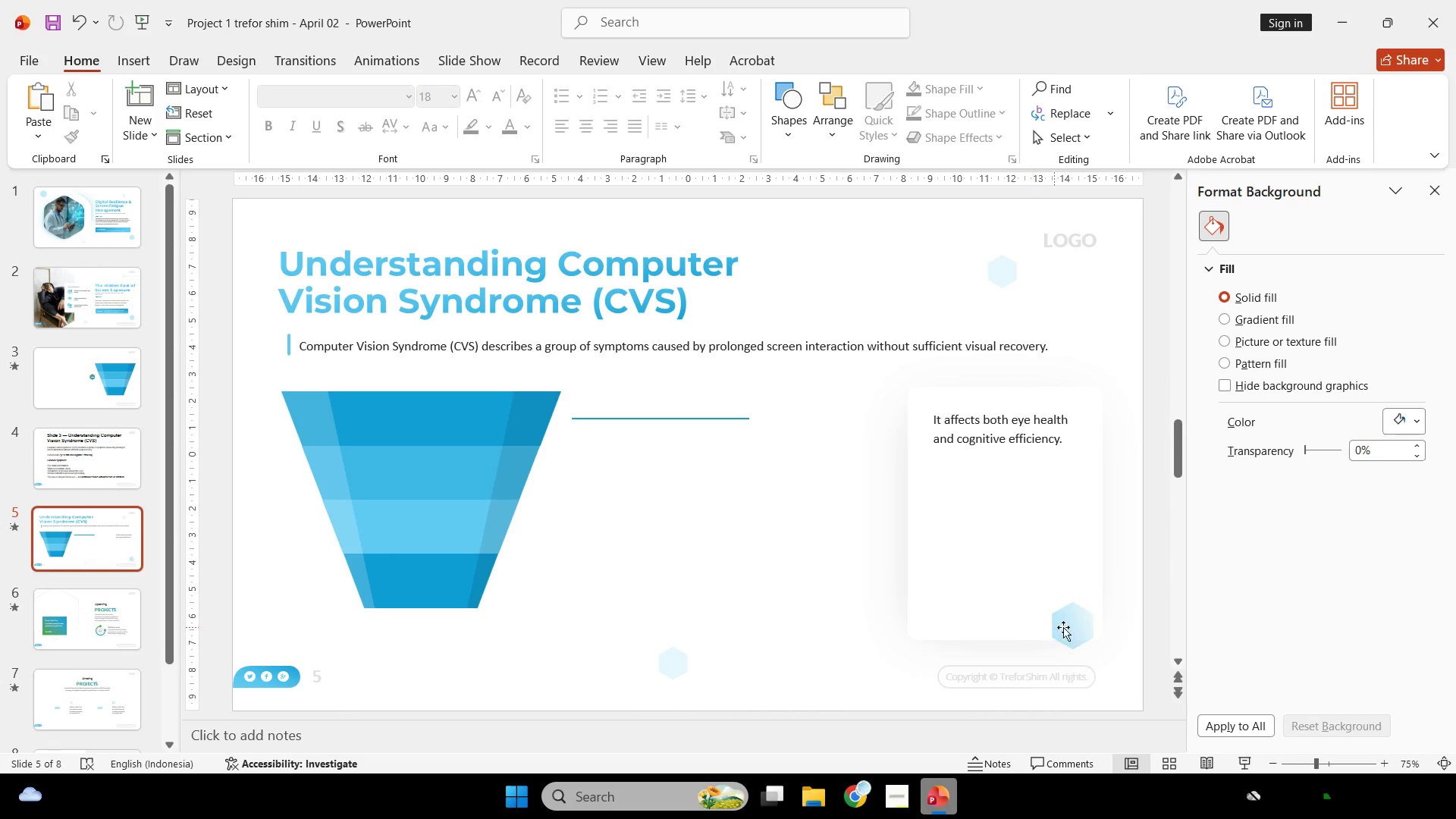 
left_click_drag(start_coordinate=[1071, 627], to_coordinate=[1097, 630])
 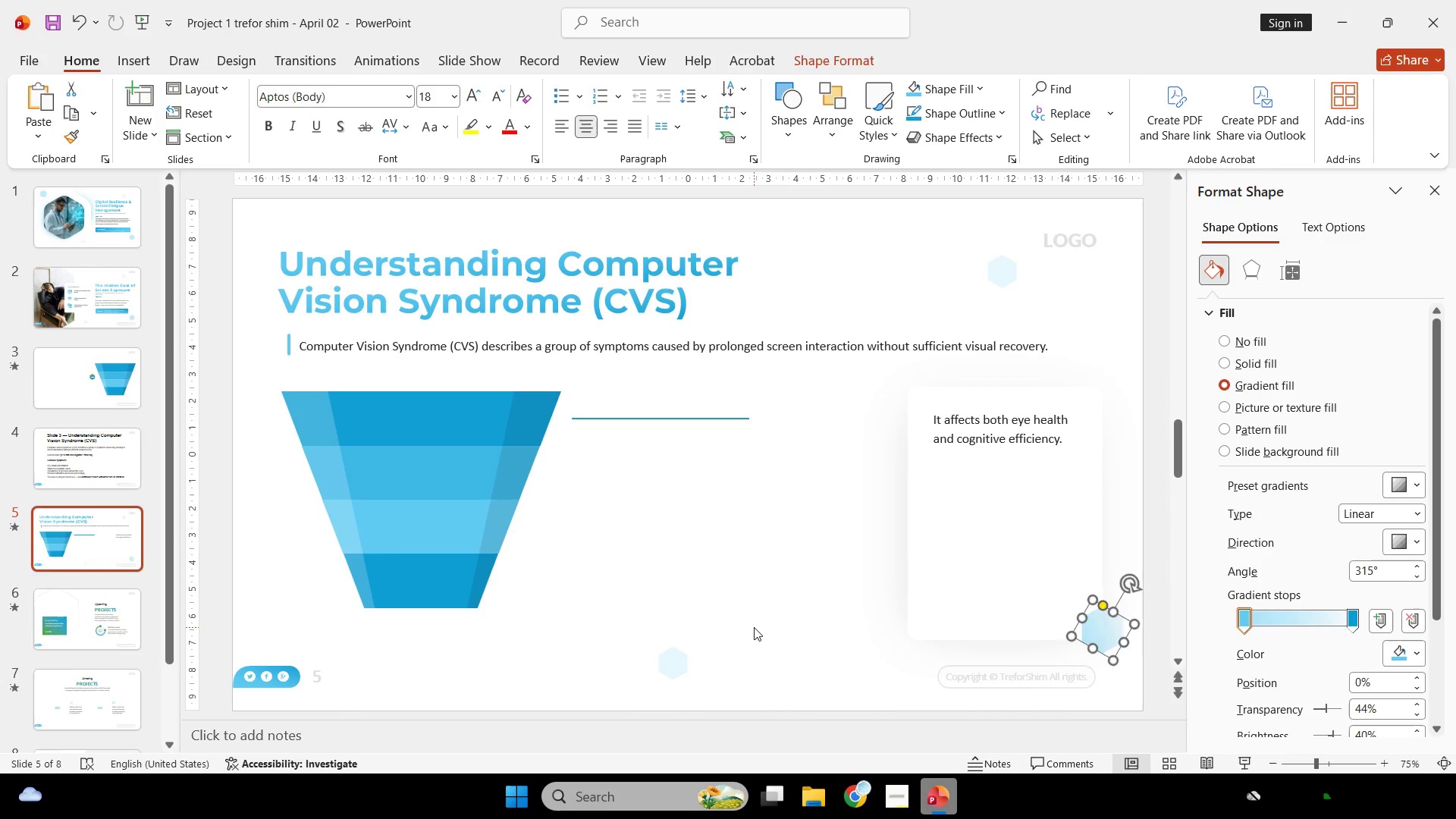 
left_click([754, 627])
 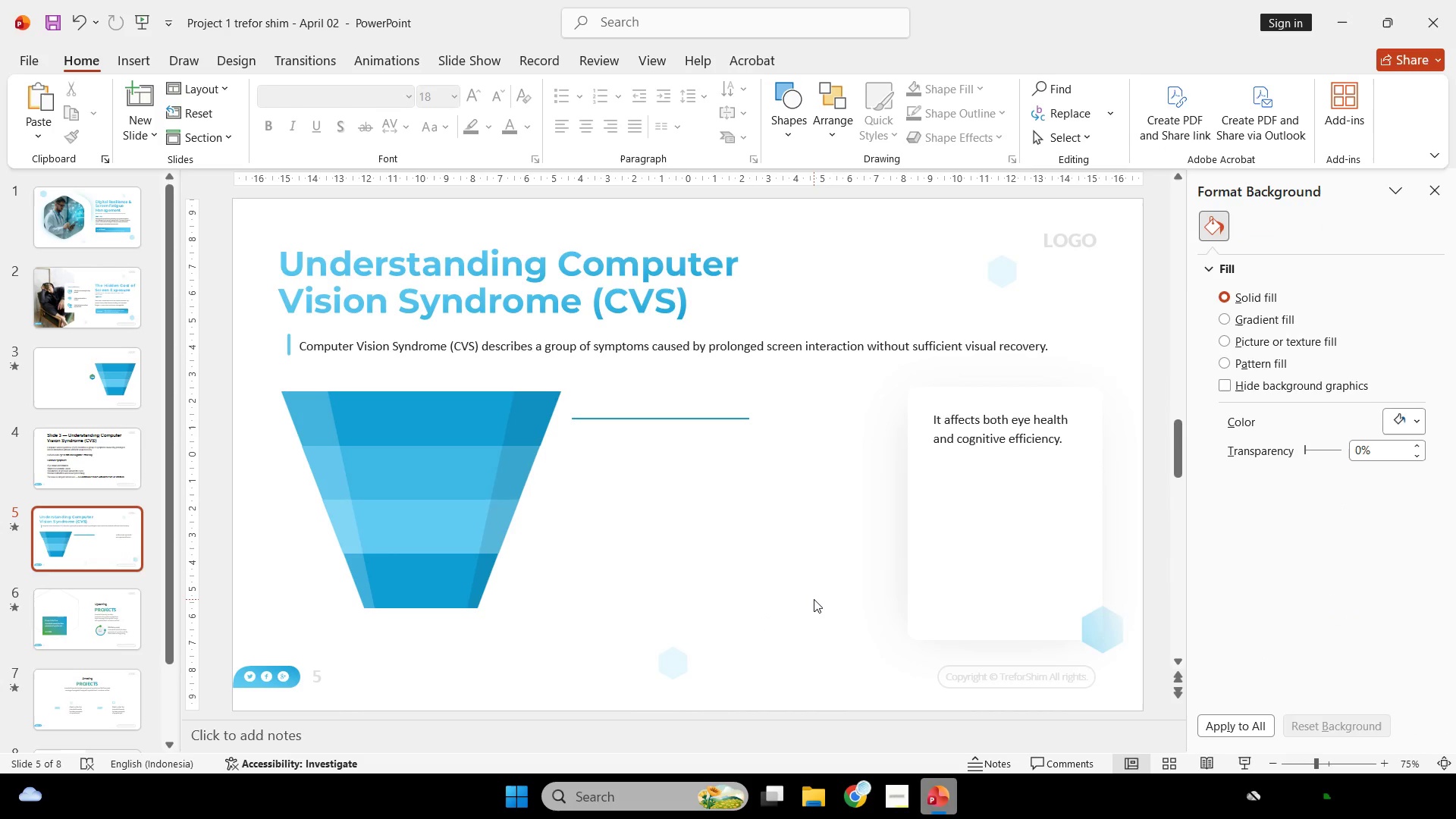 
hold_key(key=ControlLeft, duration=0.34)
 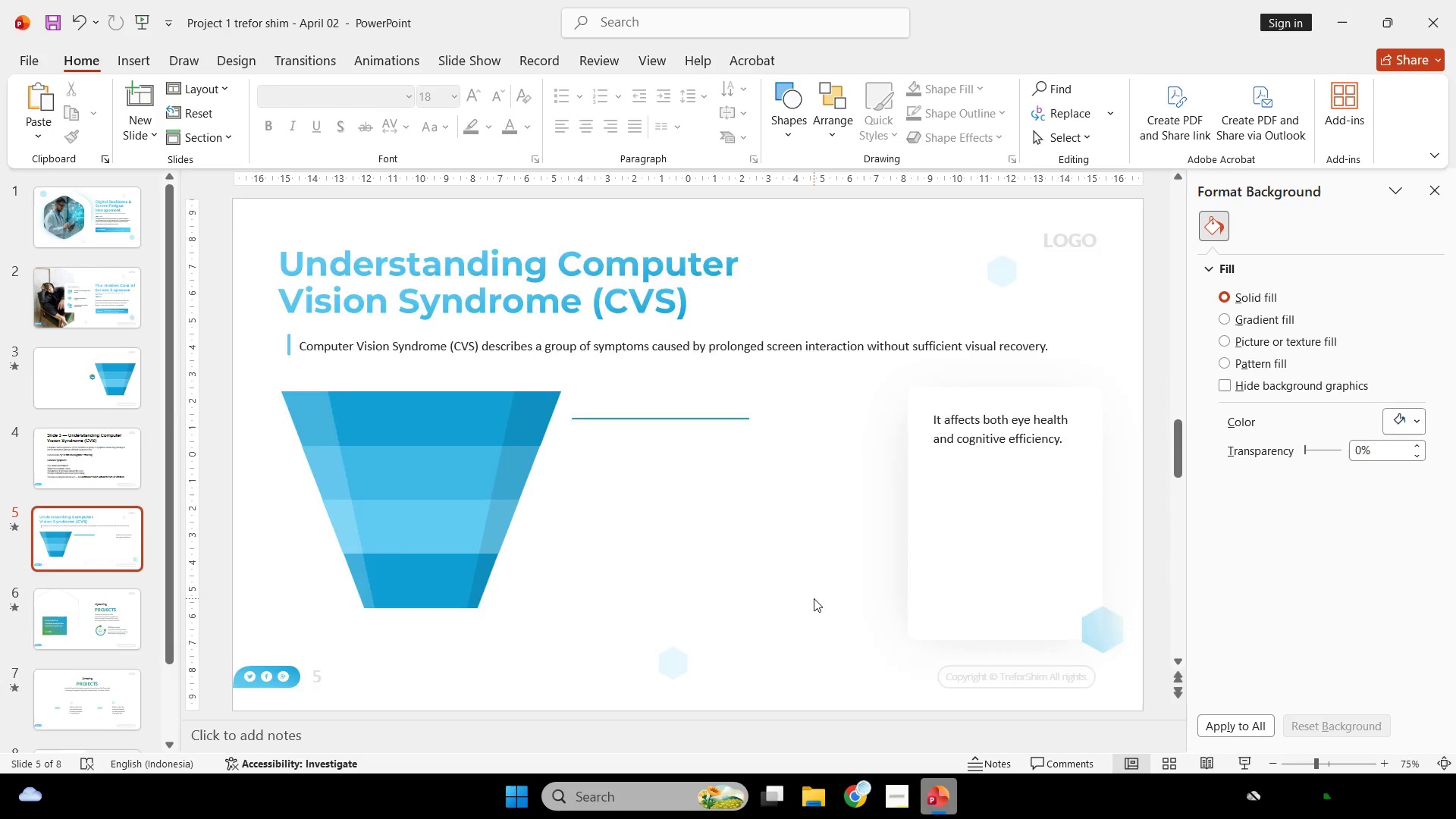 
key(Control+ControlLeft)
 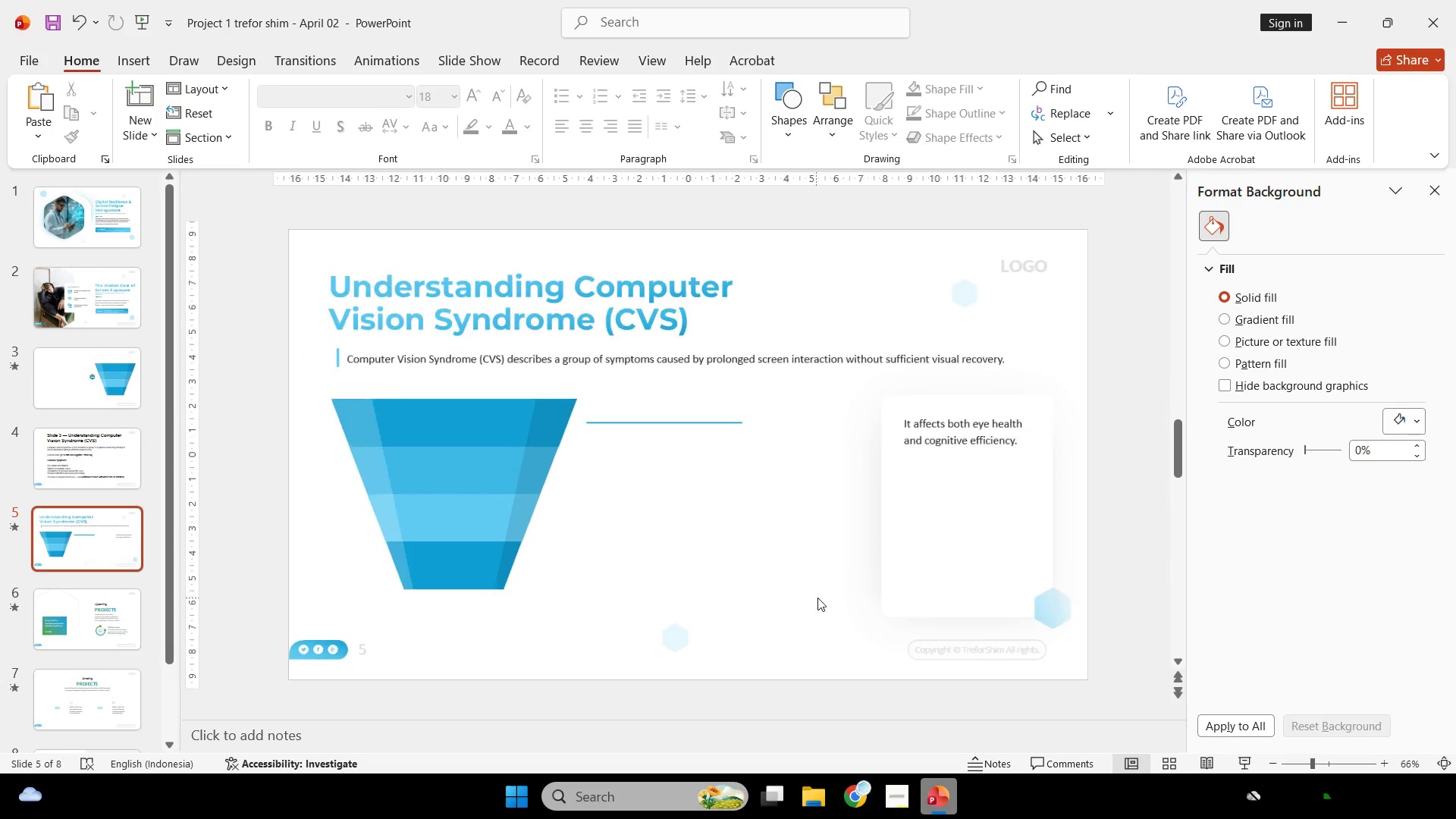 
scroll: coordinate [886, 555], scroll_direction: none, amount: 0.0
 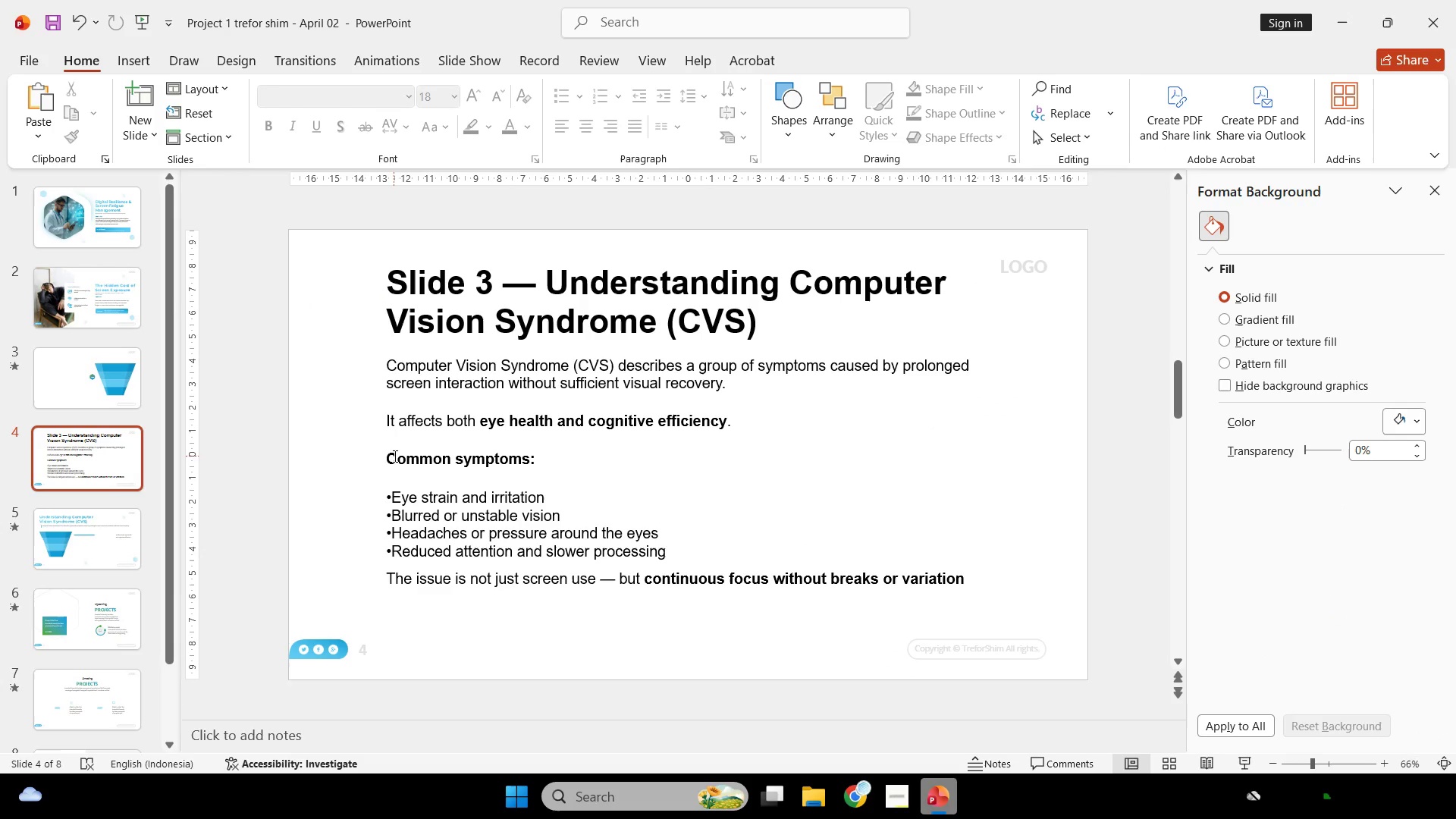 
left_click_drag(start_coordinate=[383, 456], to_coordinate=[391, 457])
 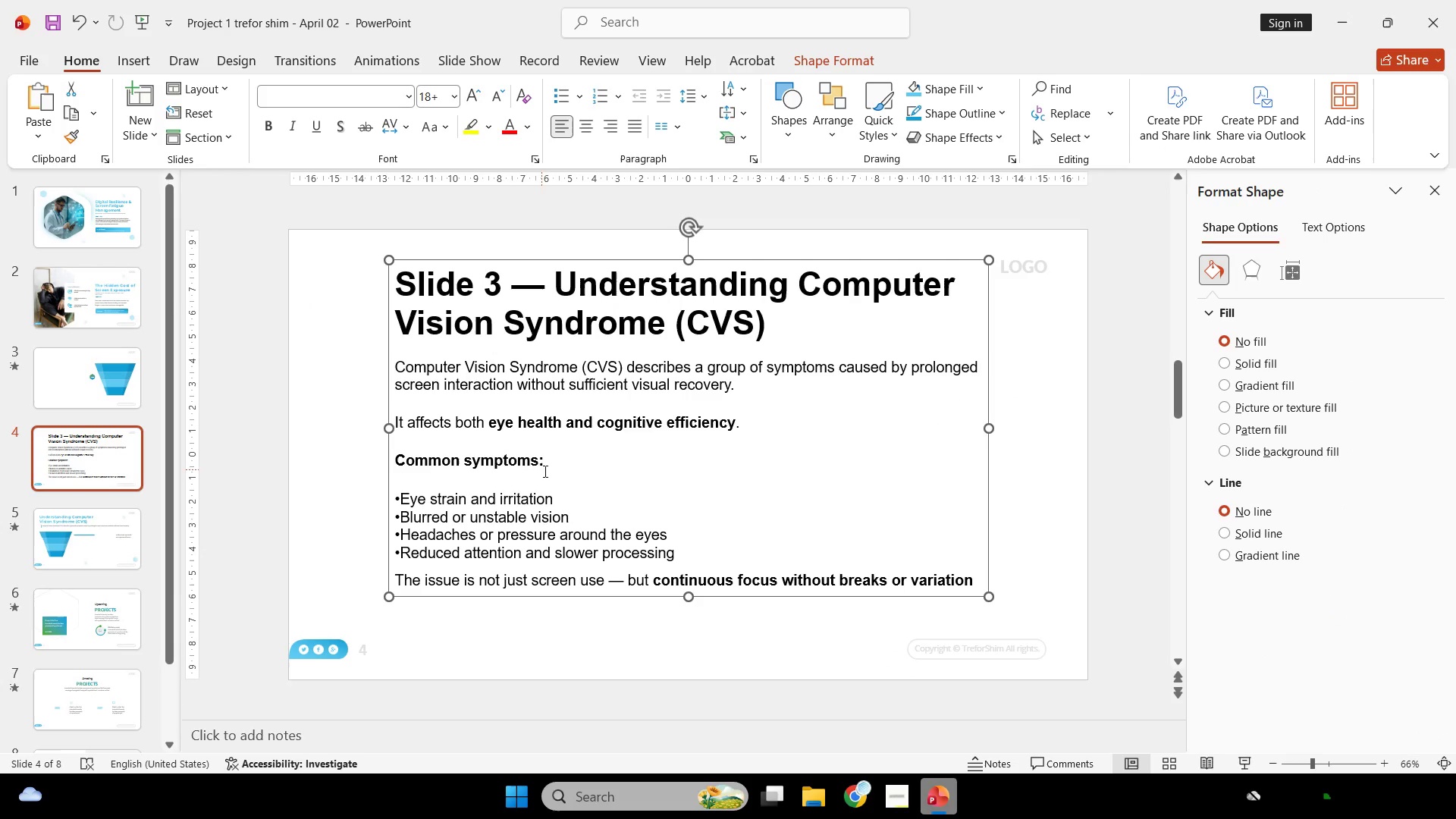 
left_click_drag(start_coordinate=[549, 472], to_coordinate=[386, 461])
 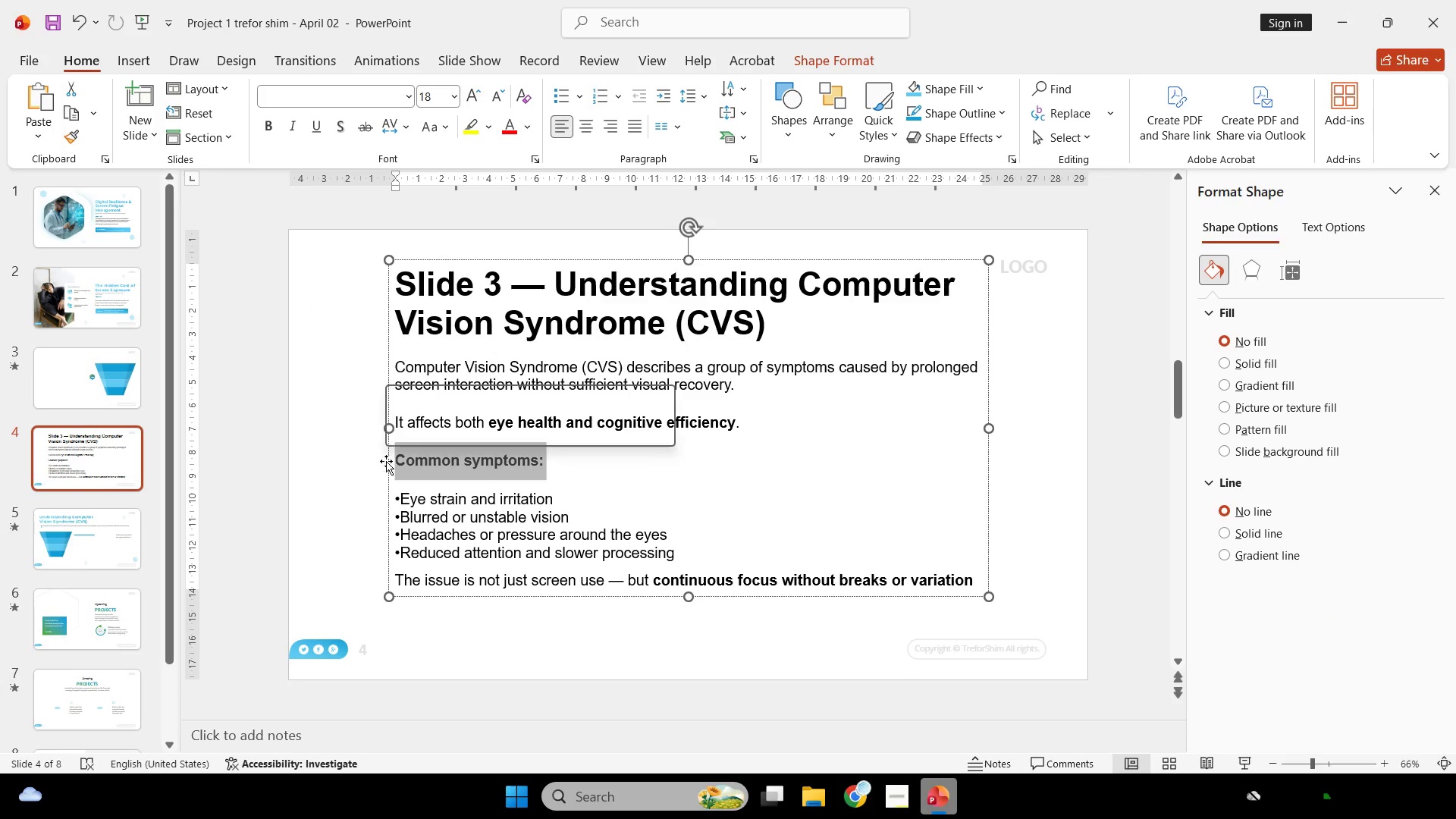 
key(Control+C)
 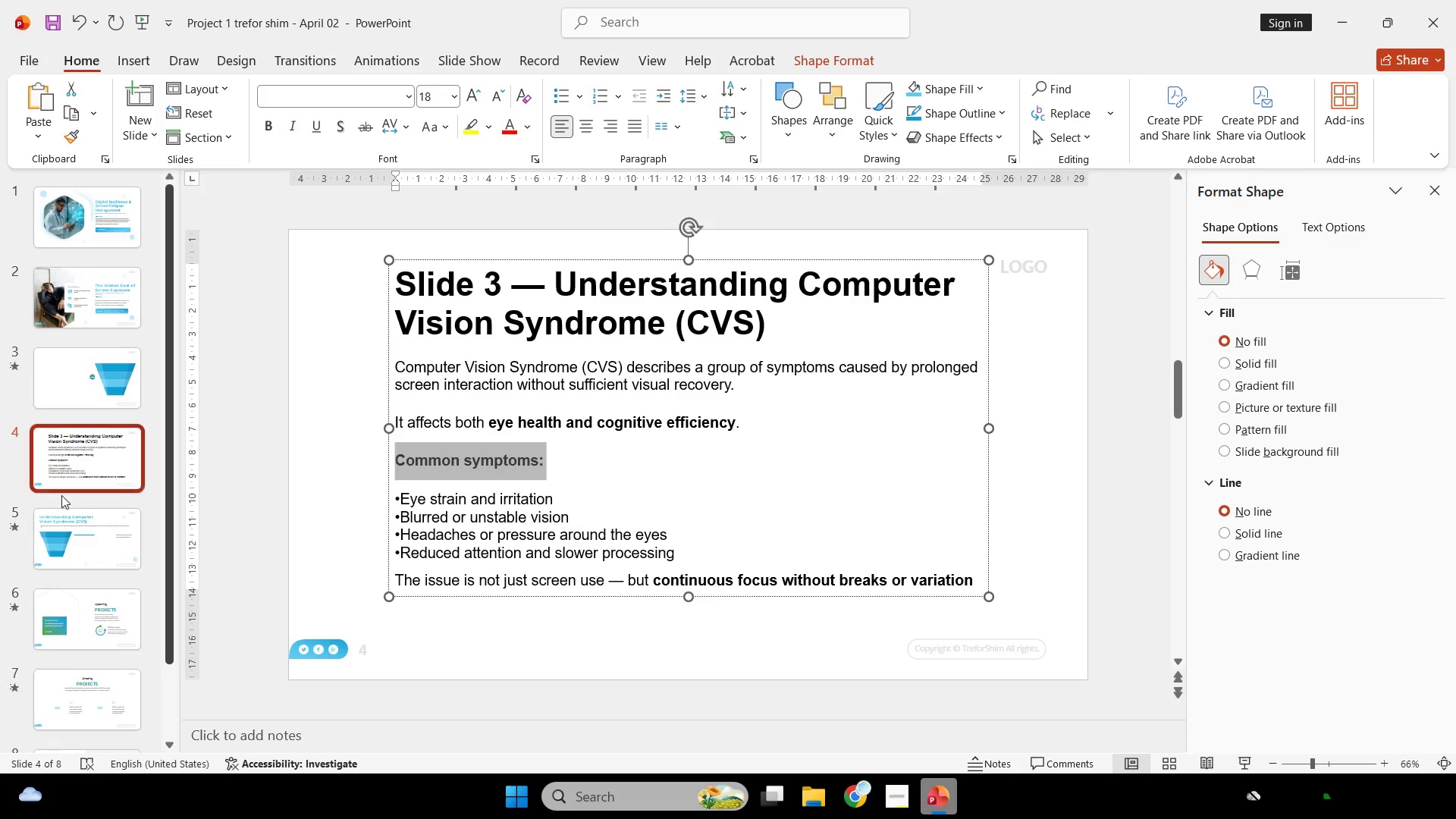 
left_click([64, 522])
 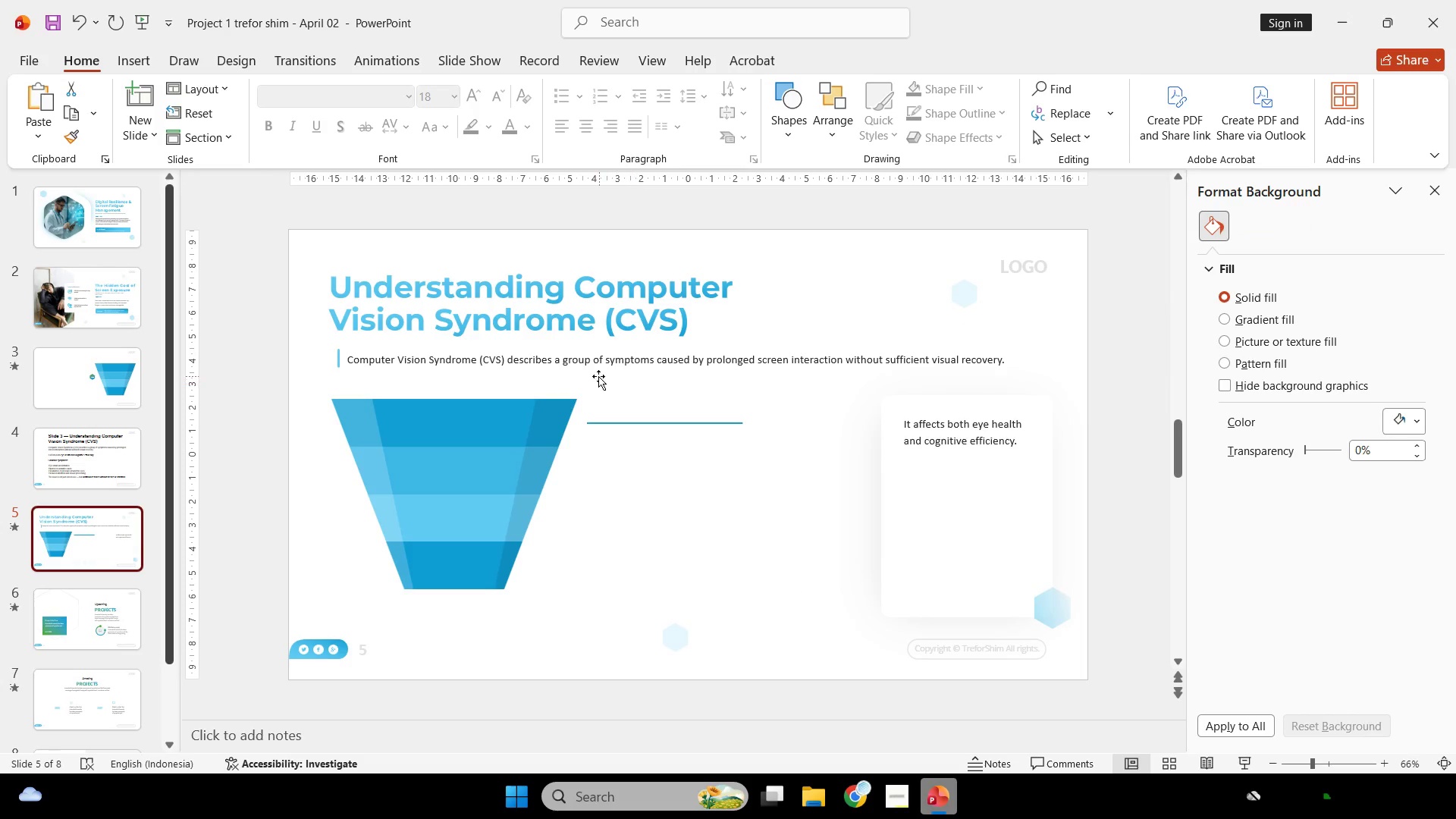 
left_click([597, 375])
 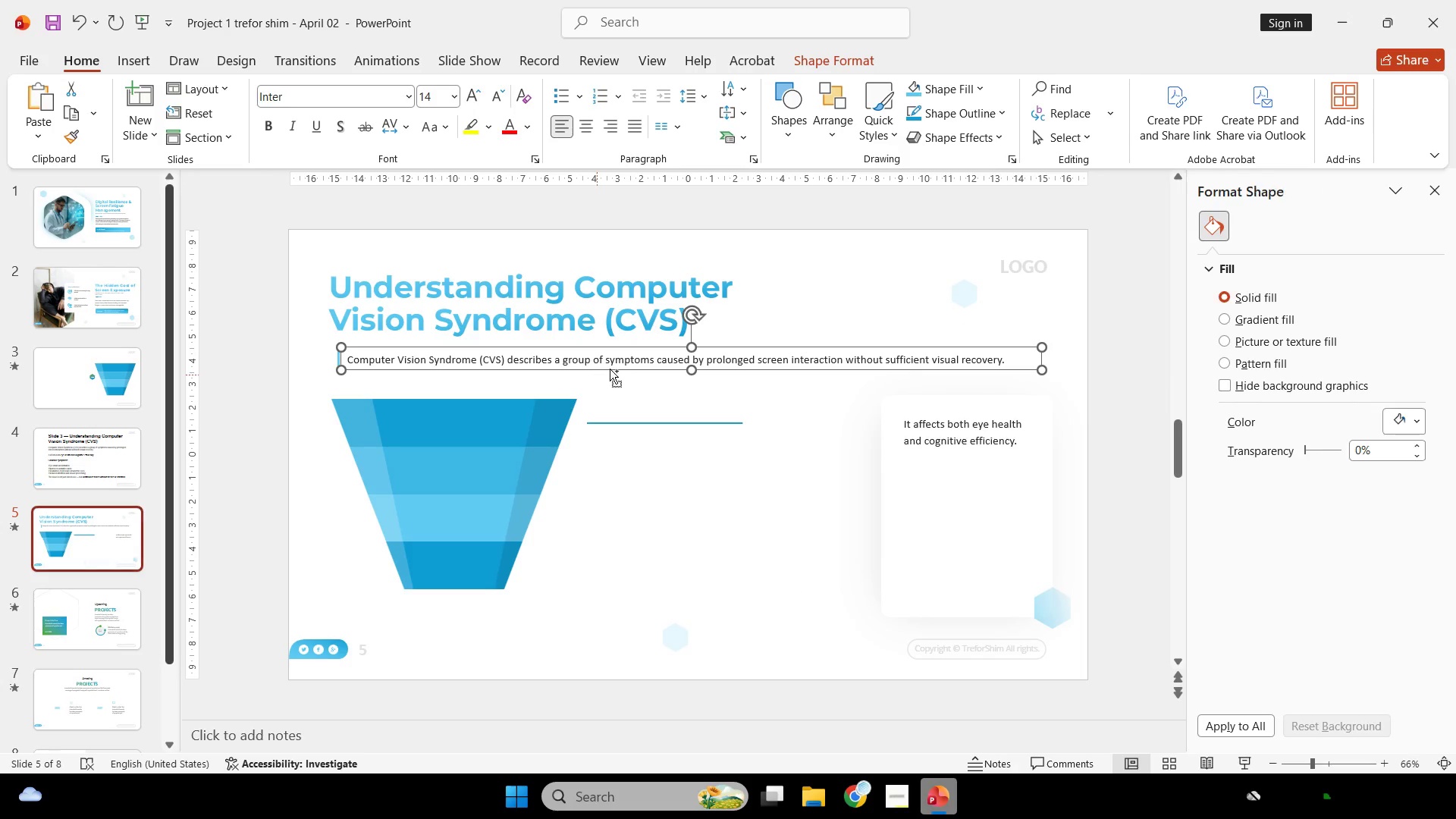 
hold_key(key=ControlLeft, duration=0.69)
hold_key(key=ShiftLeft, duration=0.61)
left_click_drag(start_coordinate=[611, 372], to_coordinate=[611, 387])
 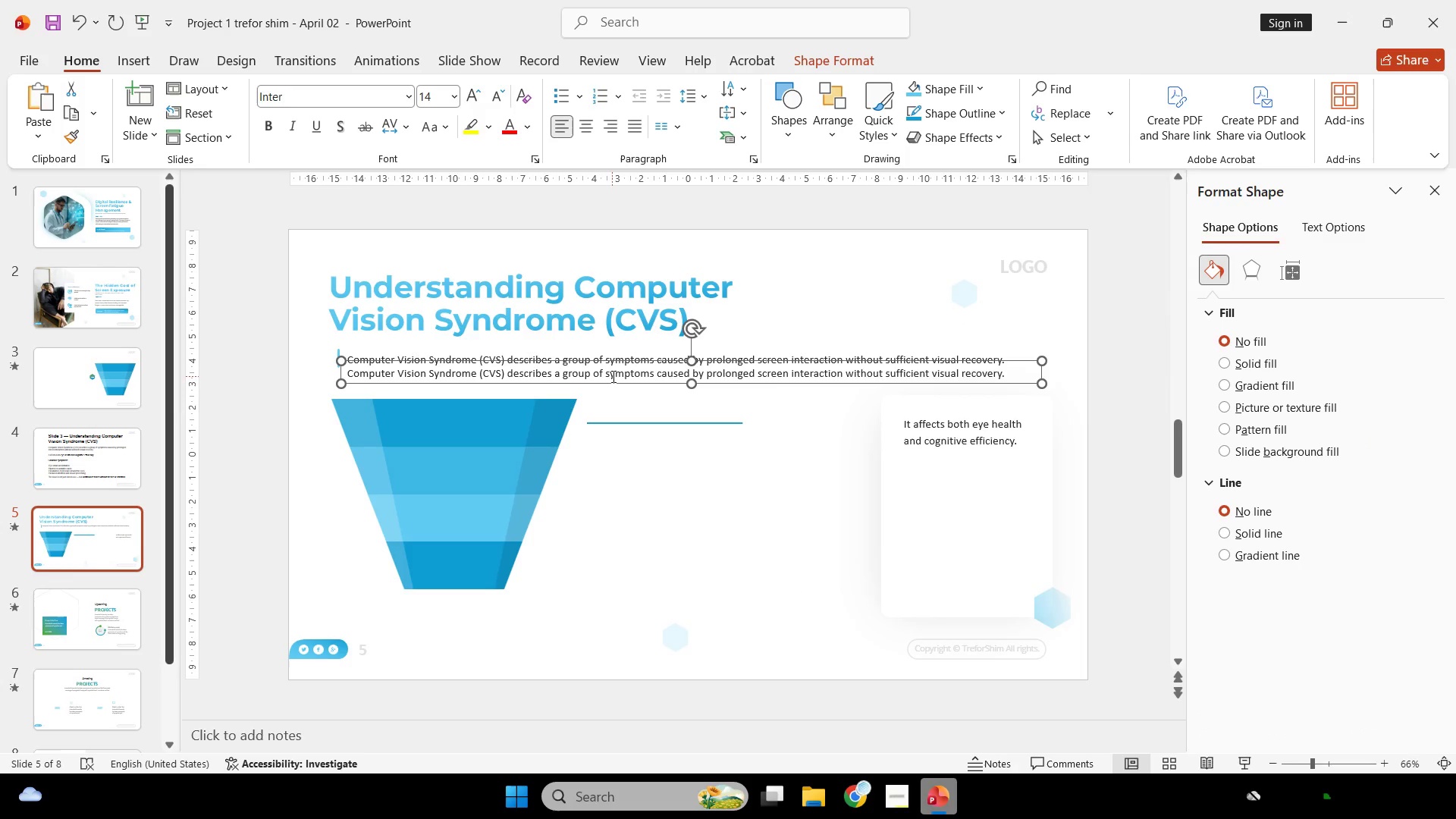 
double_click([612, 375])
 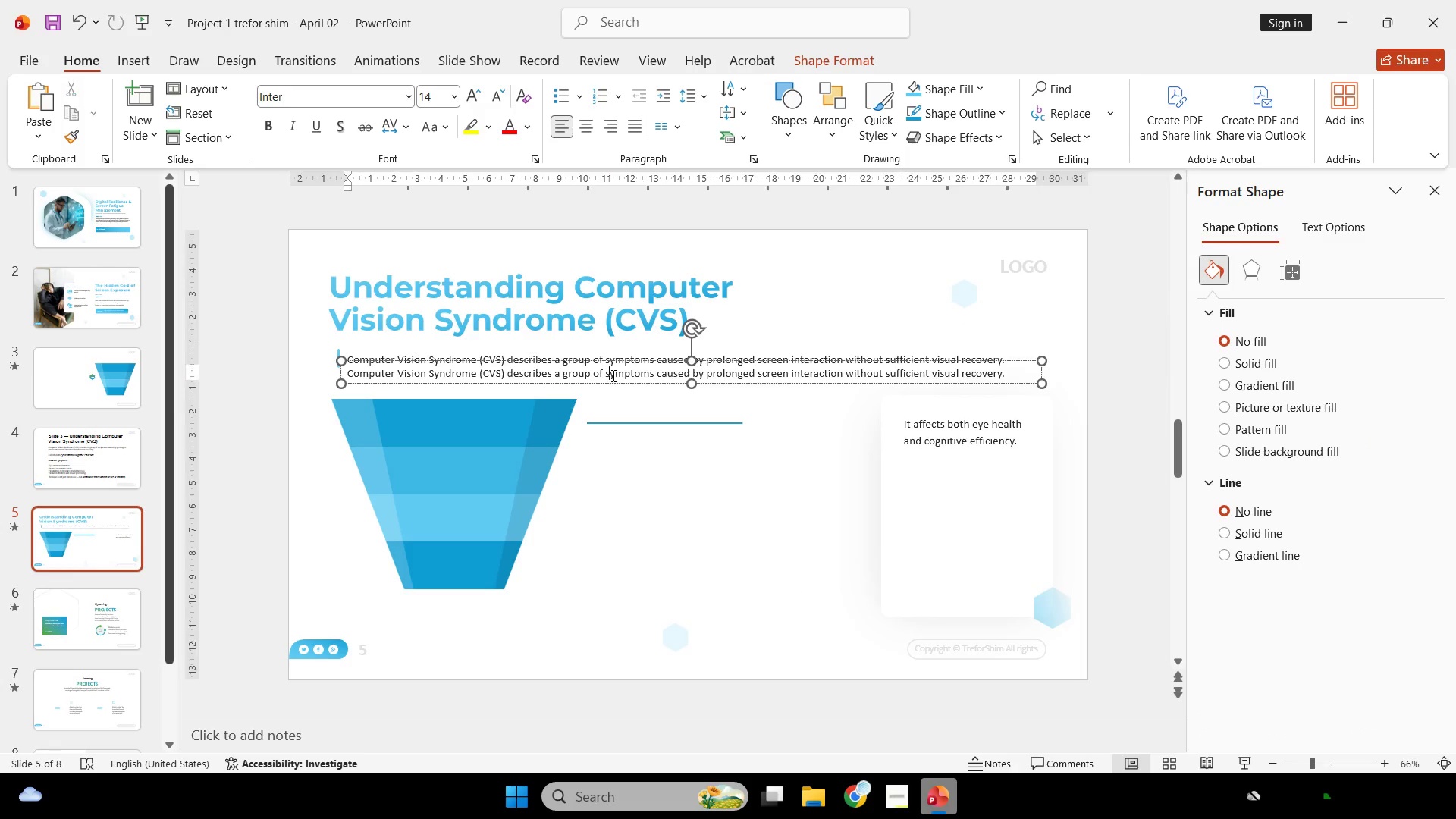 
key(Control+ControlLeft)
 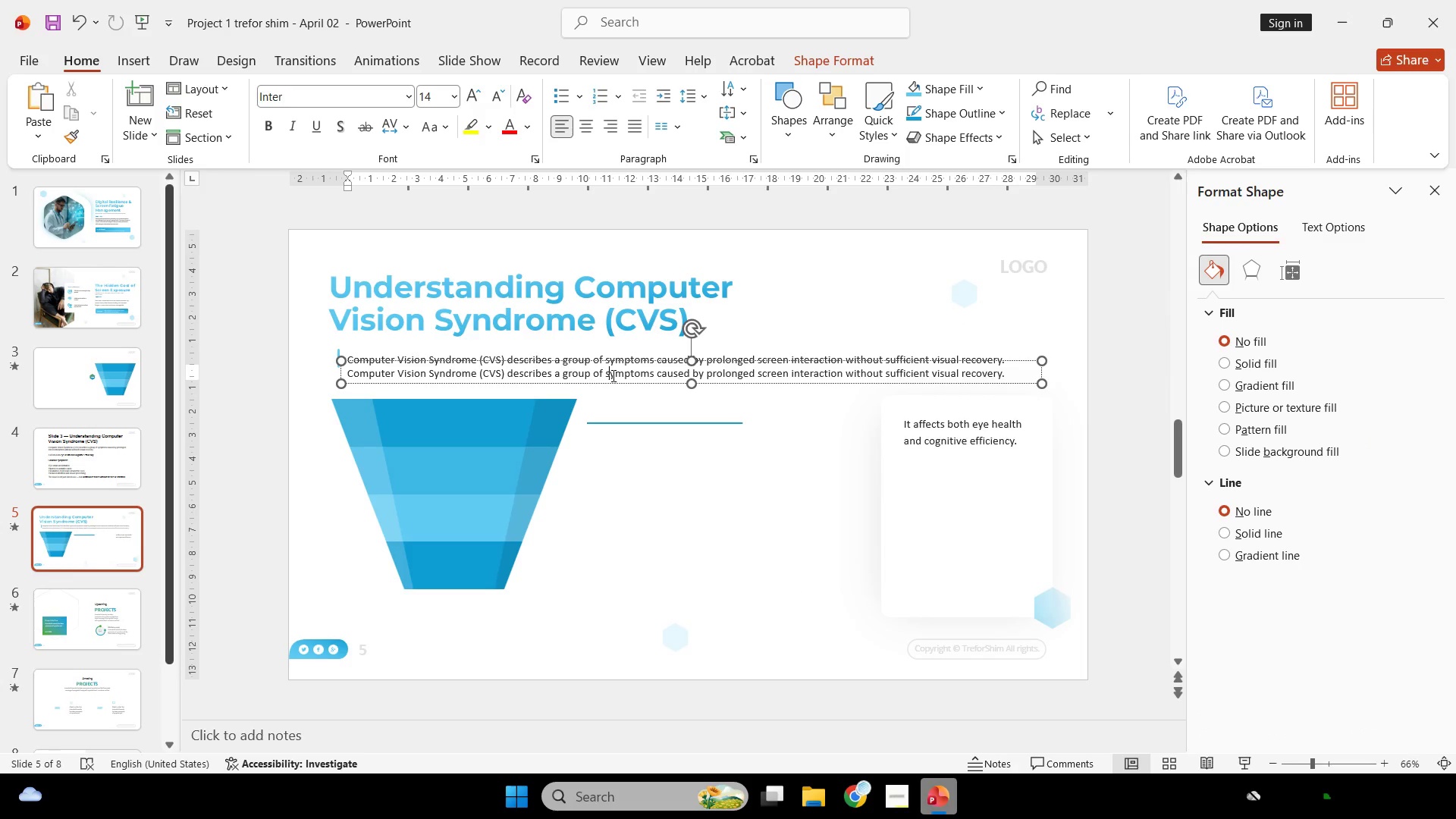 
key(Control+A)
 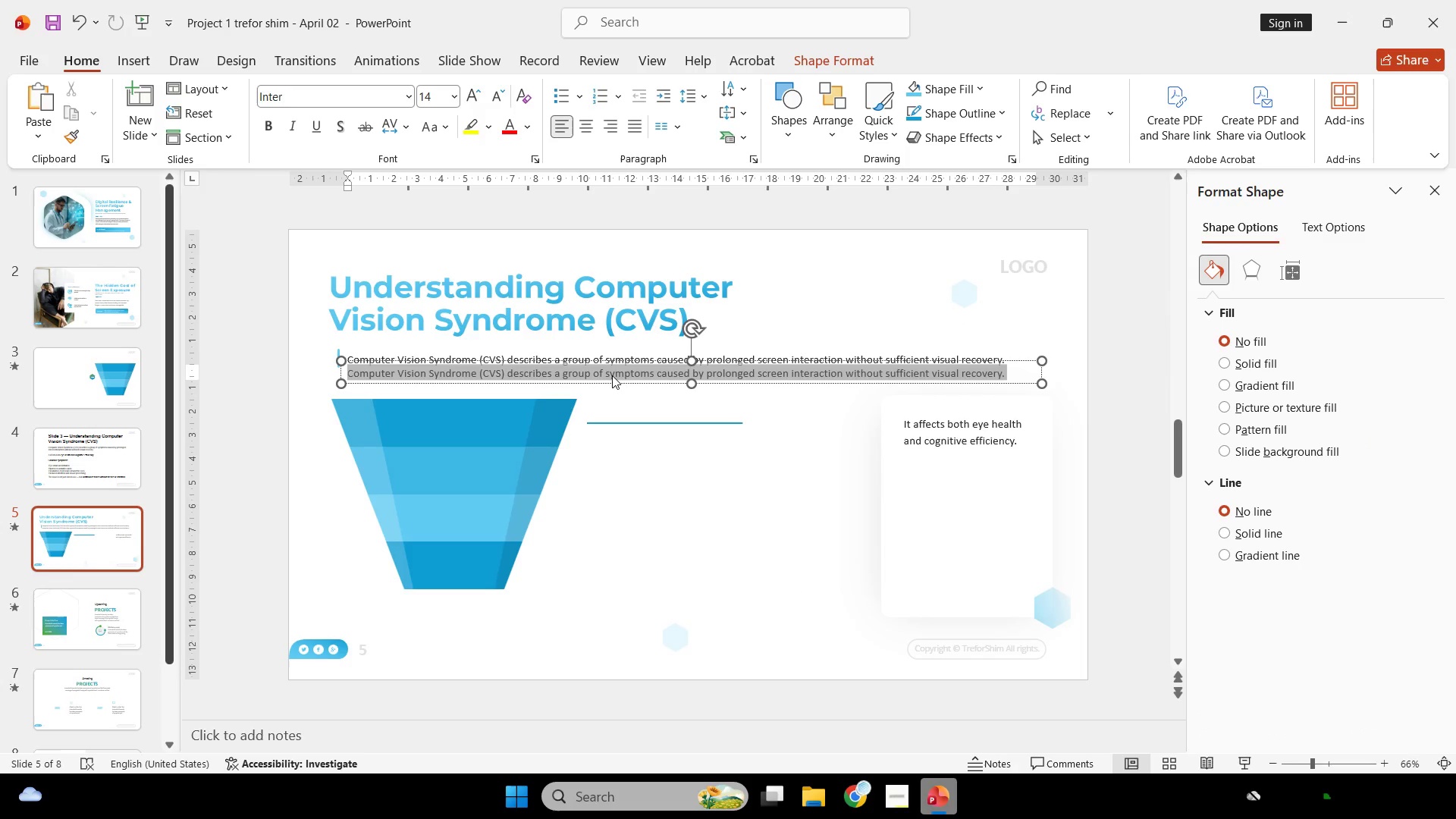 
right_click([612, 375])
 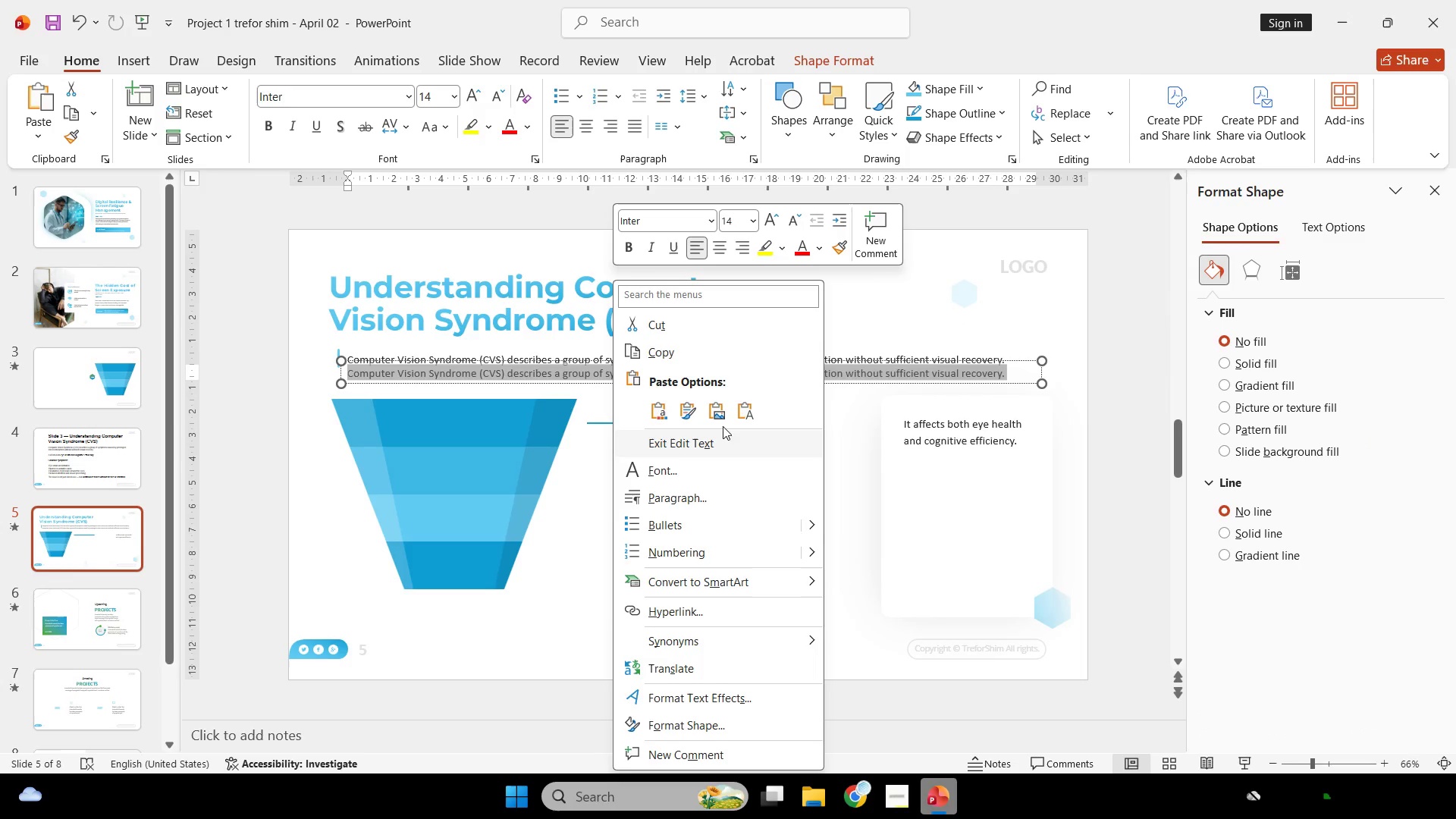 
left_click([727, 419])
 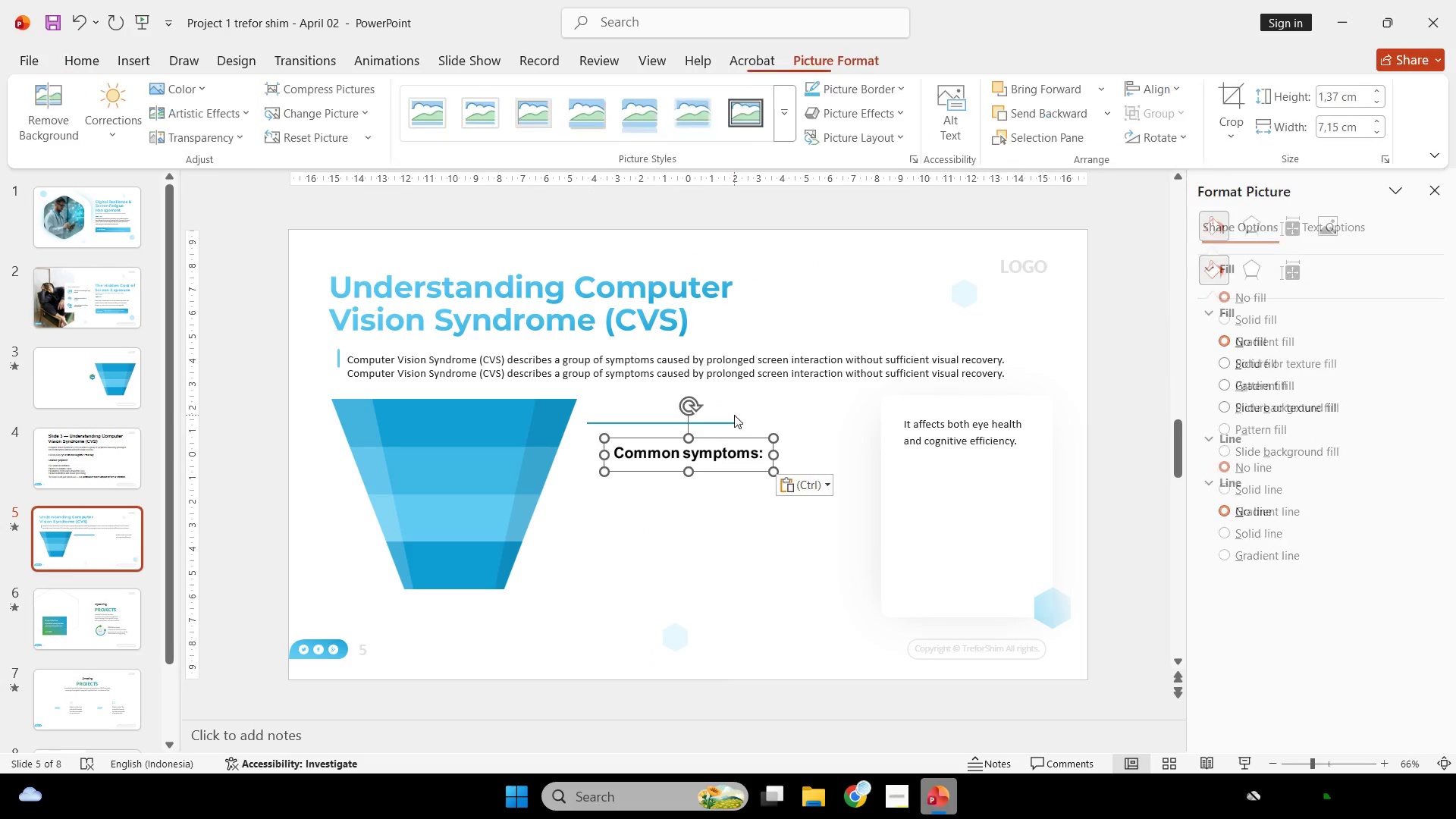 
key(Control+Z)
 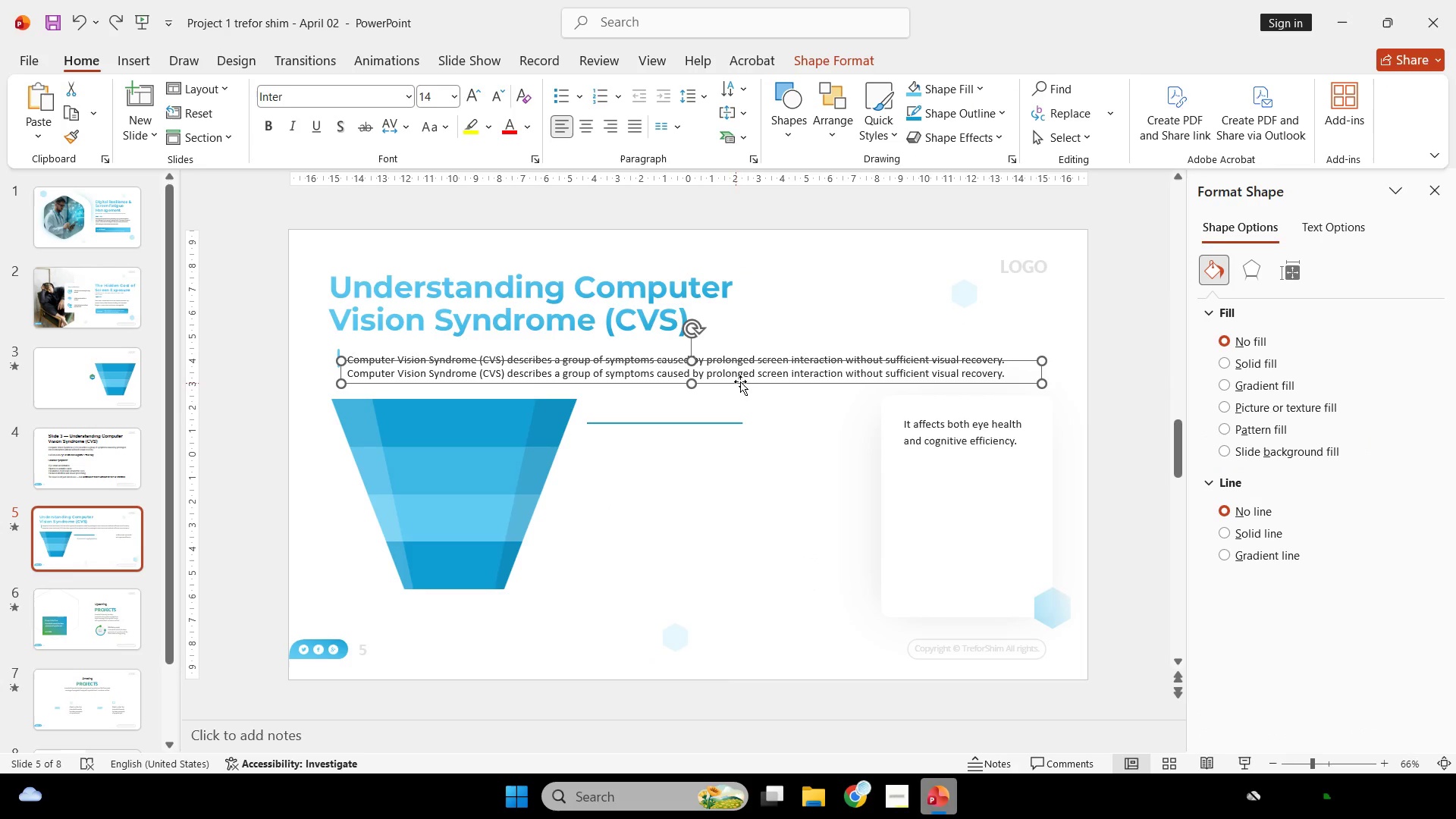 
left_click([741, 379])
 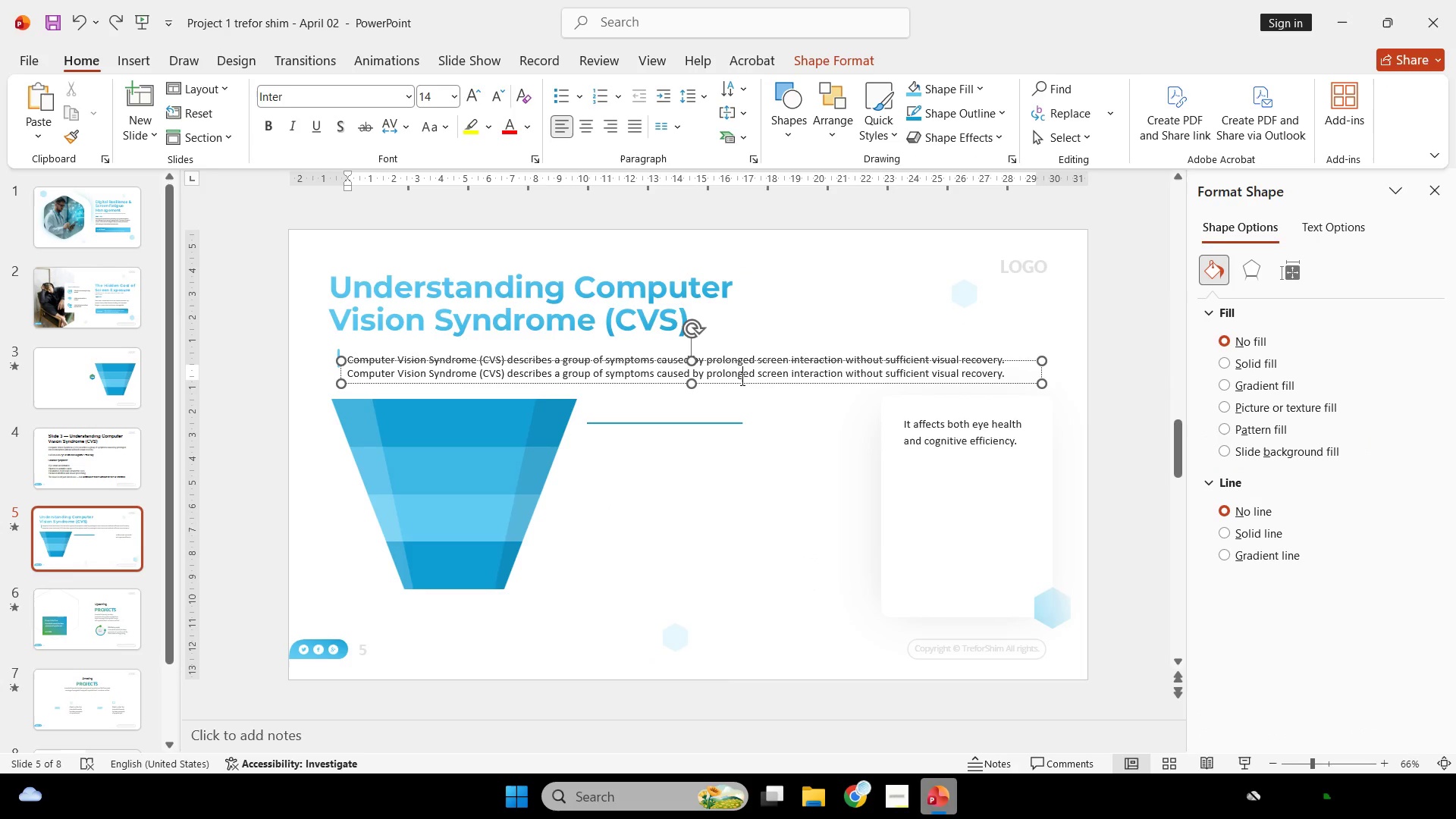 
key(Control+ControlLeft)
 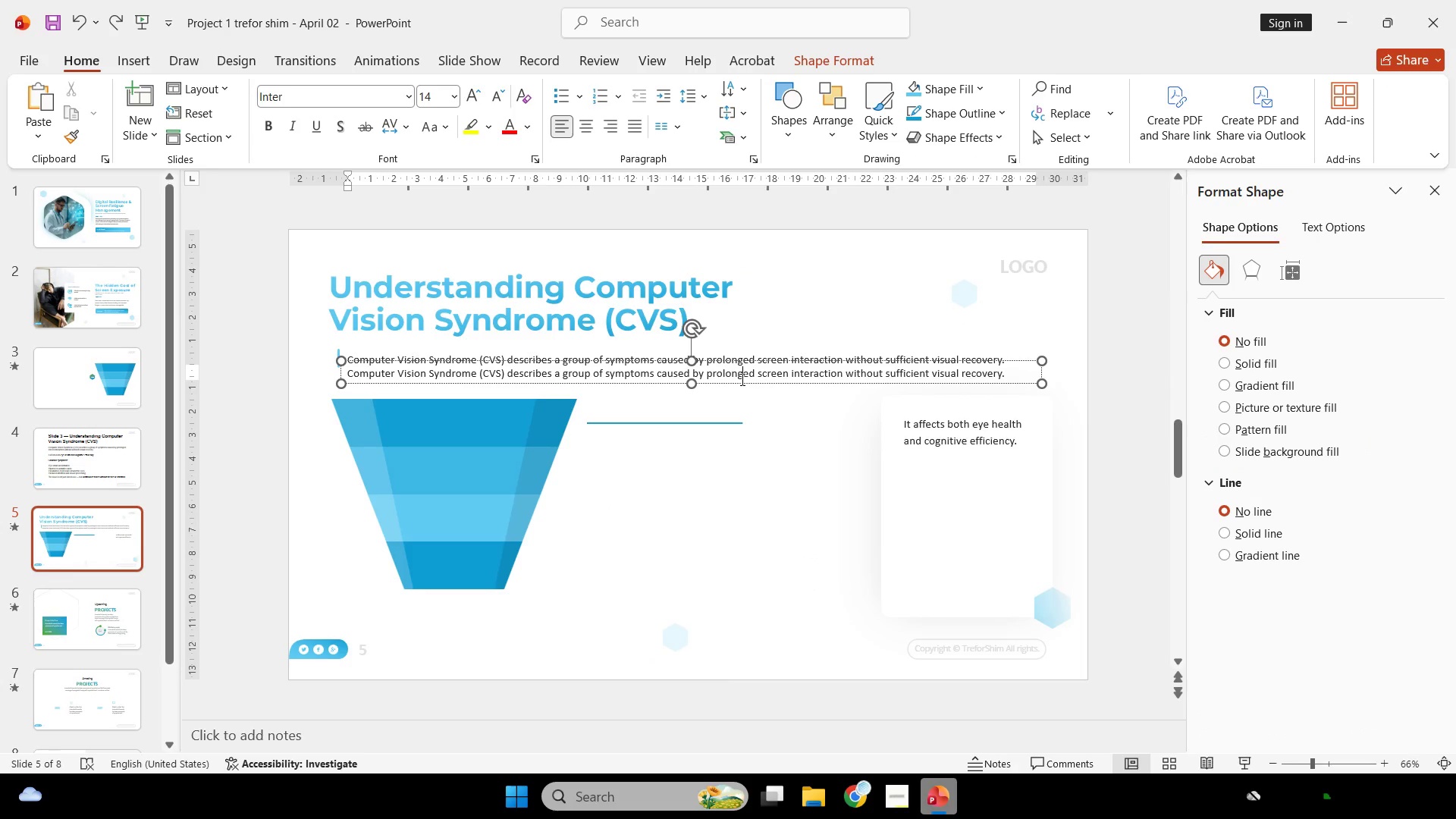 
key(Control+A)
 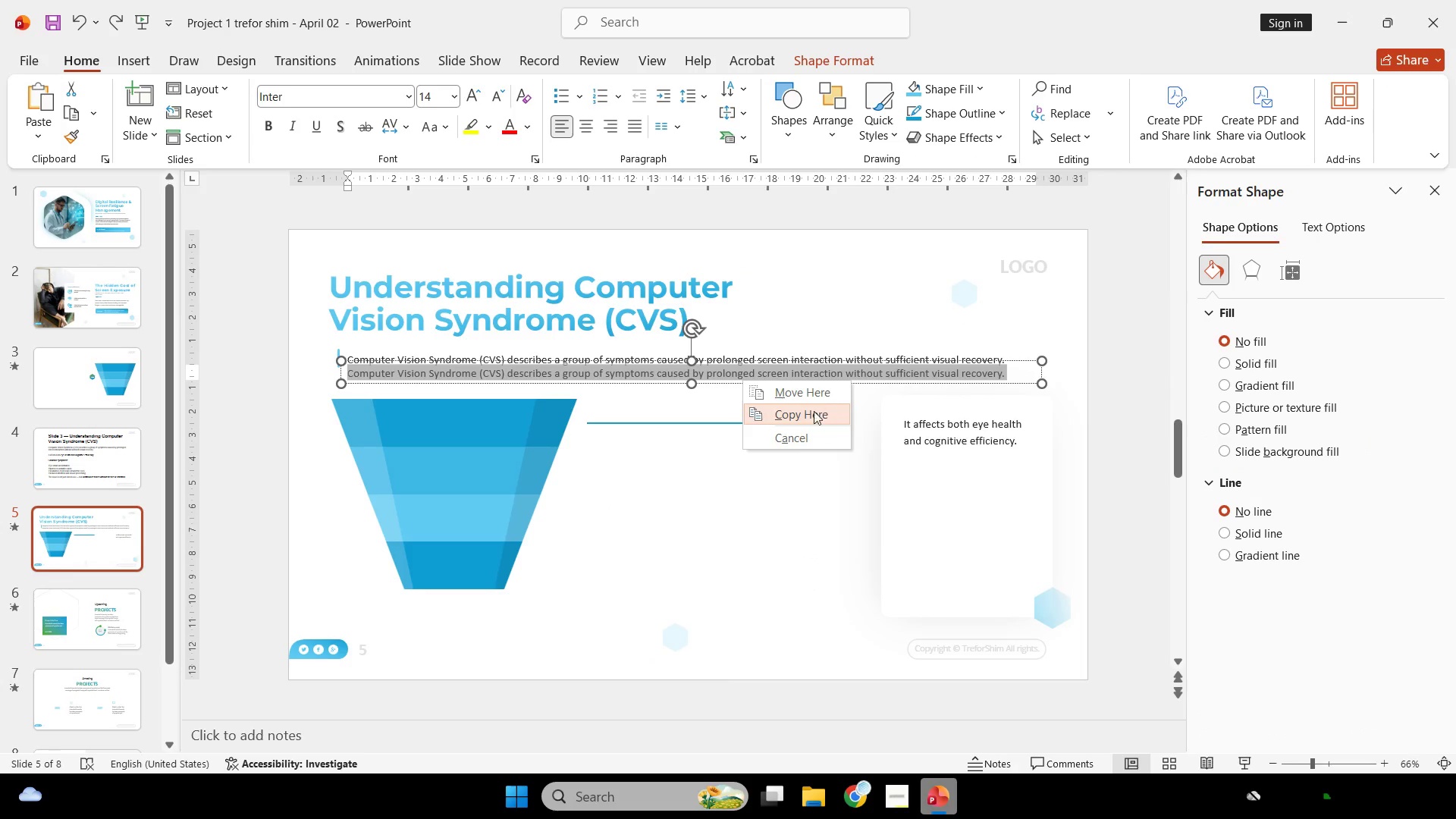 
left_click([792, 441])
 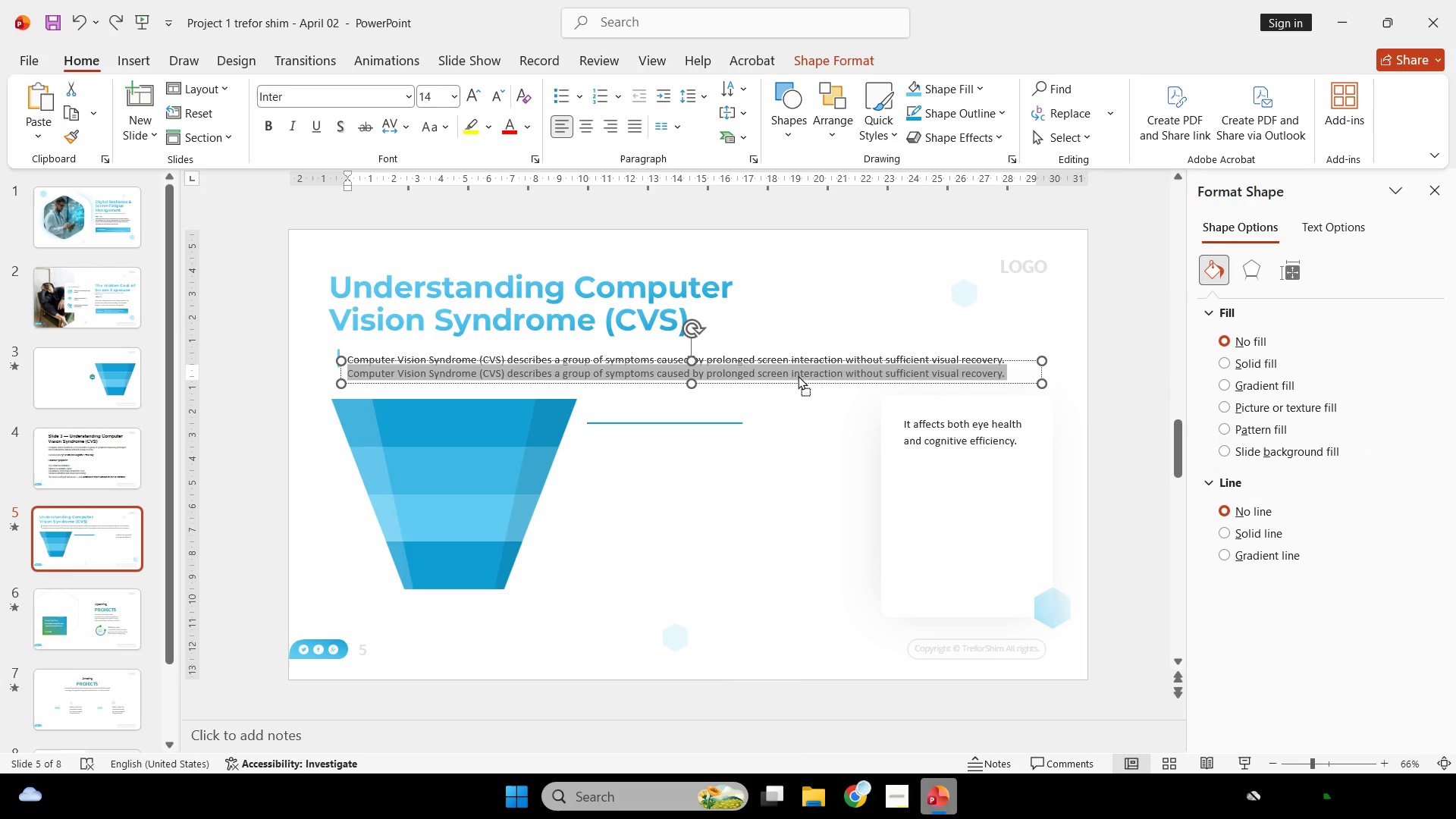 
right_click([798, 375])
 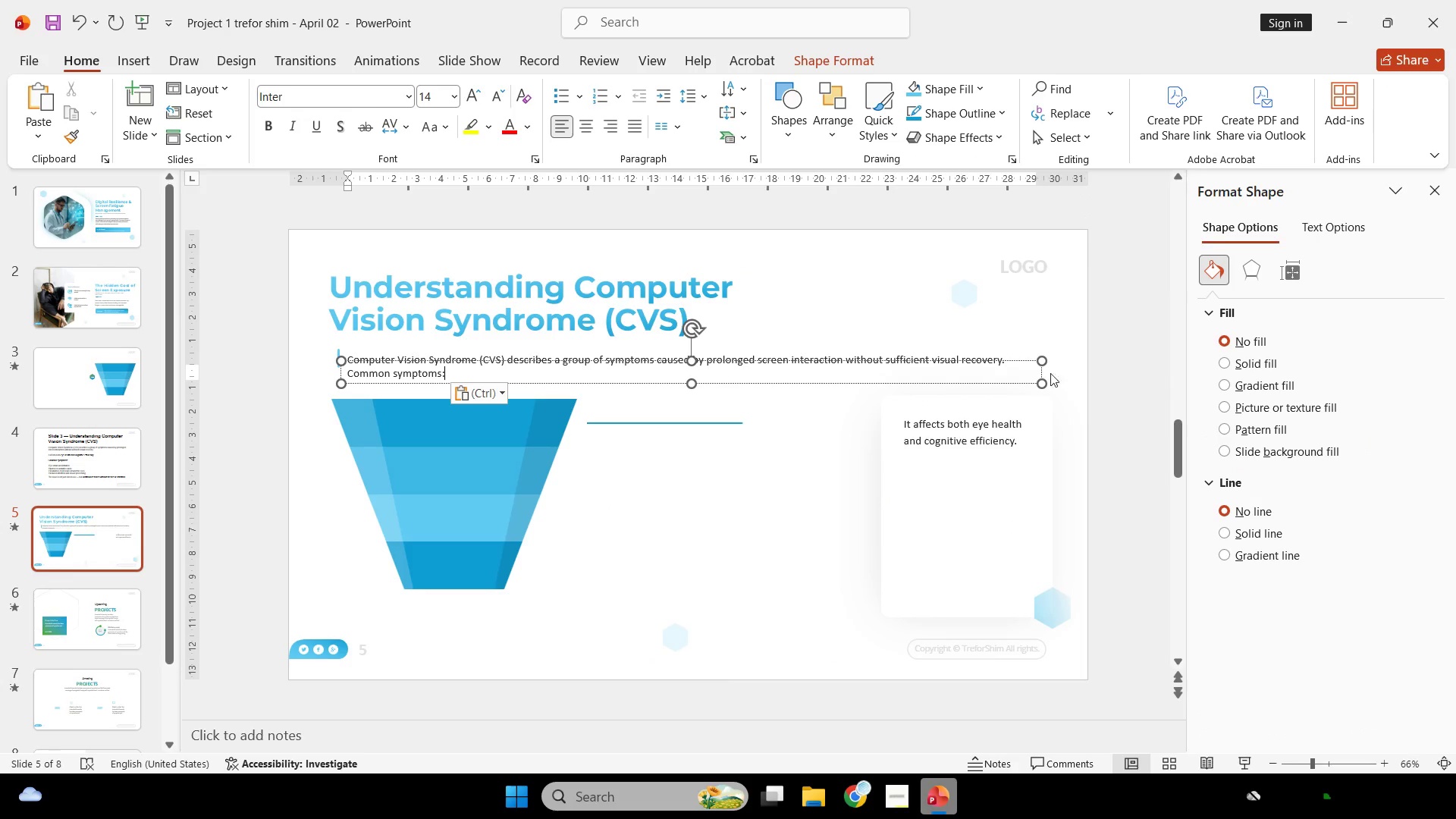 
left_click_drag(start_coordinate=[1037, 383], to_coordinate=[494, 389])
 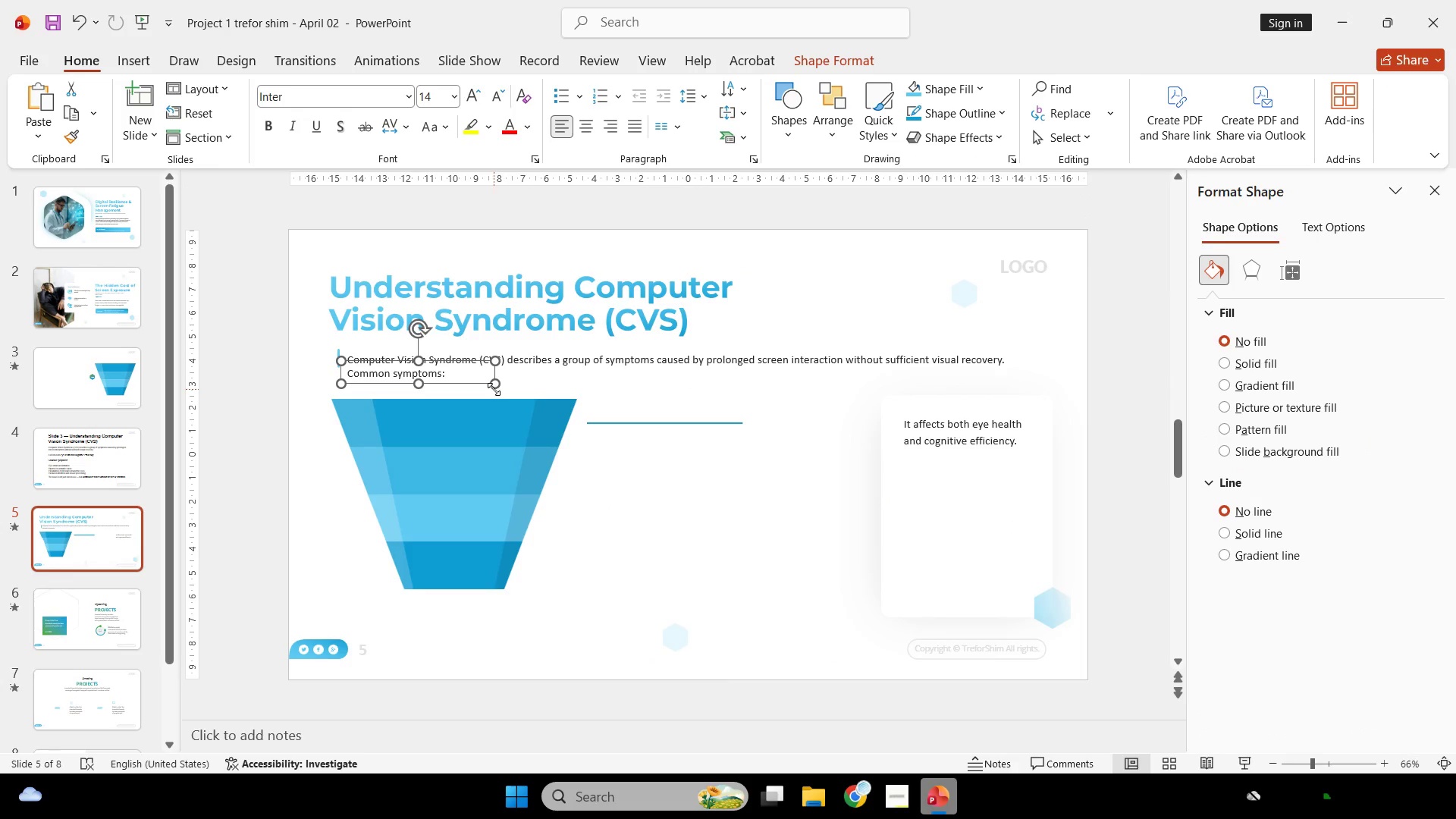 
key(Control+ControlLeft)
 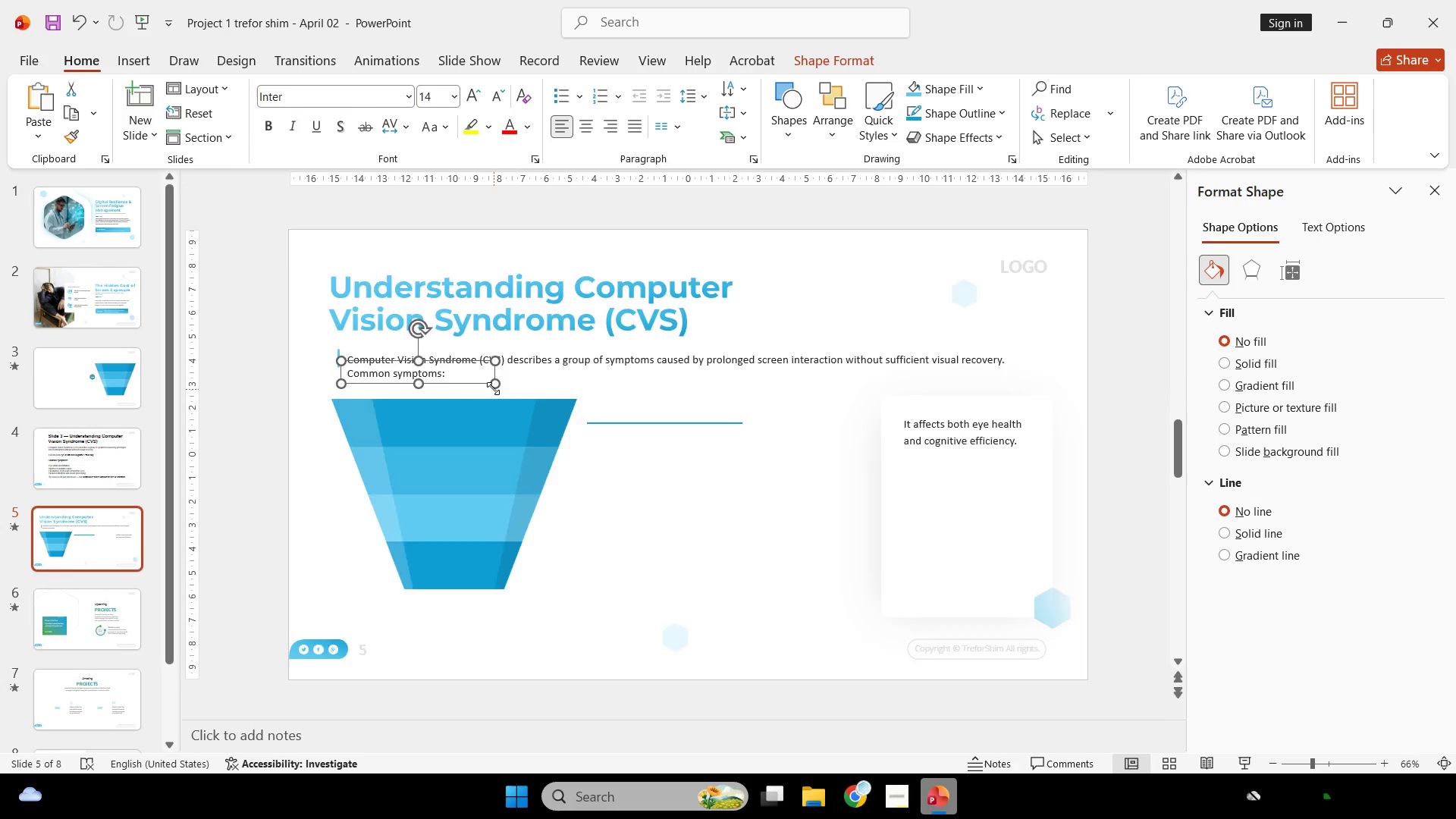 
scroll: coordinate [493, 388], scroll_direction: up, amount: 2.0
 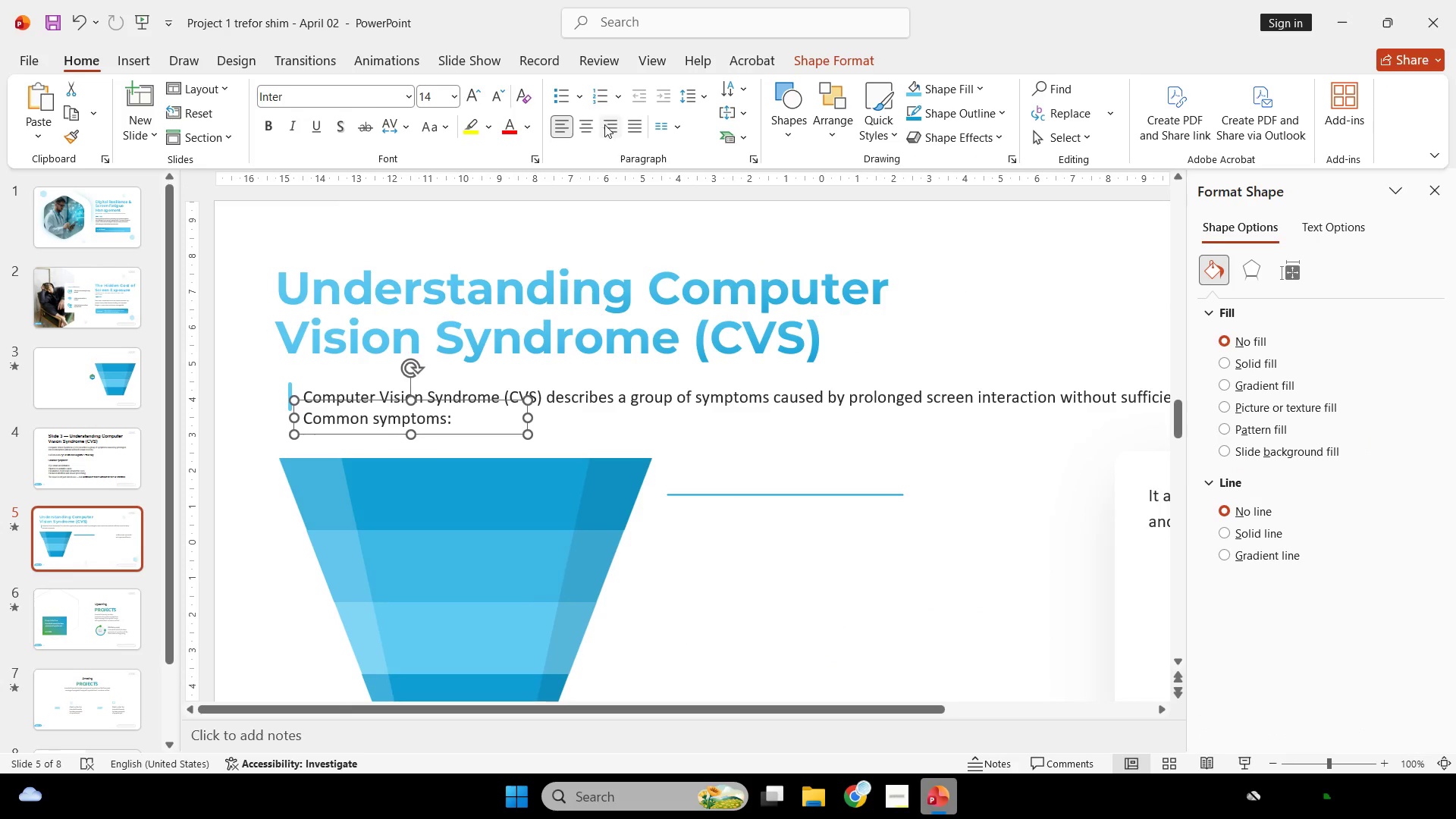 
left_click([592, 132])
 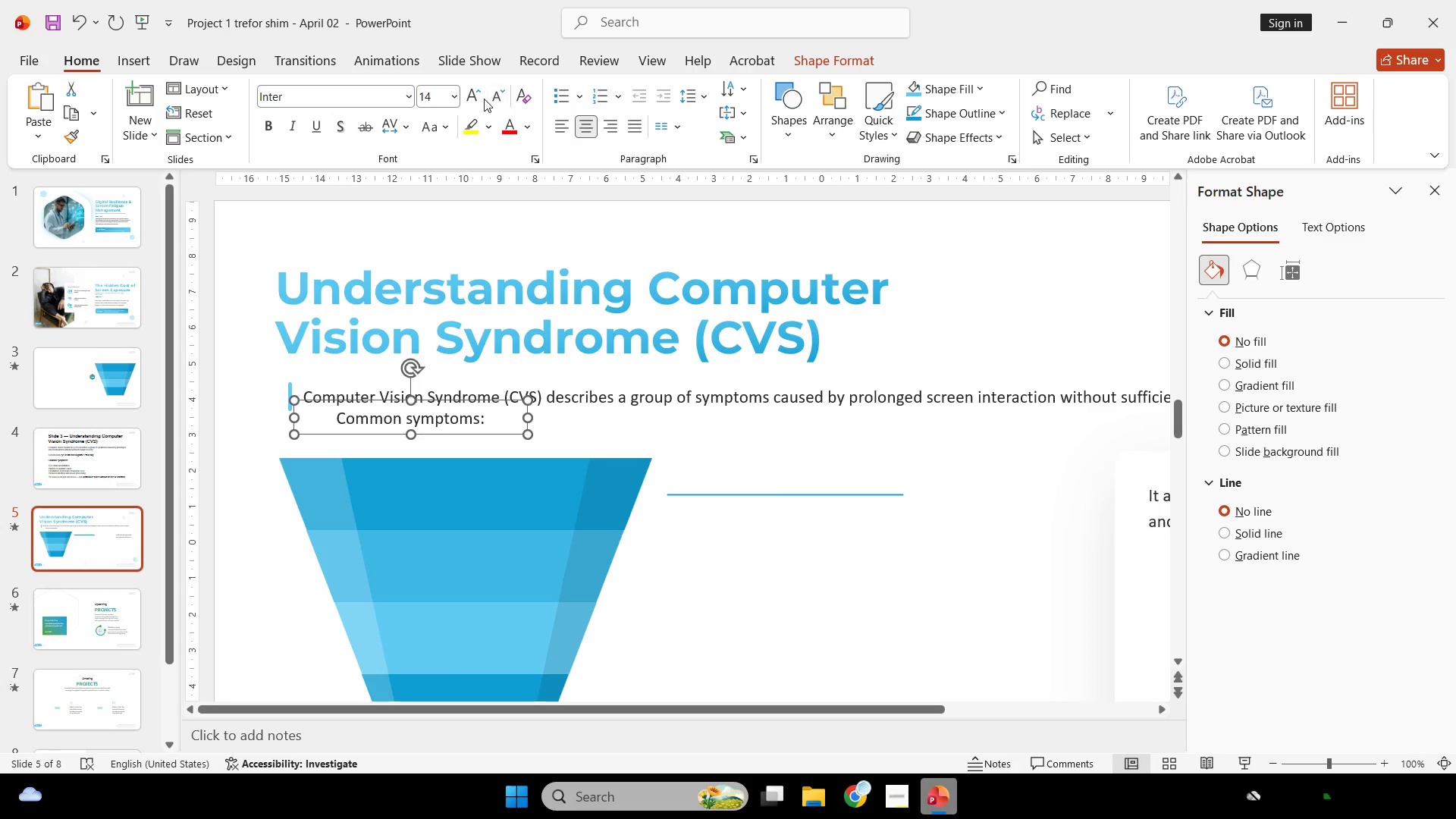 
double_click([482, 96])
 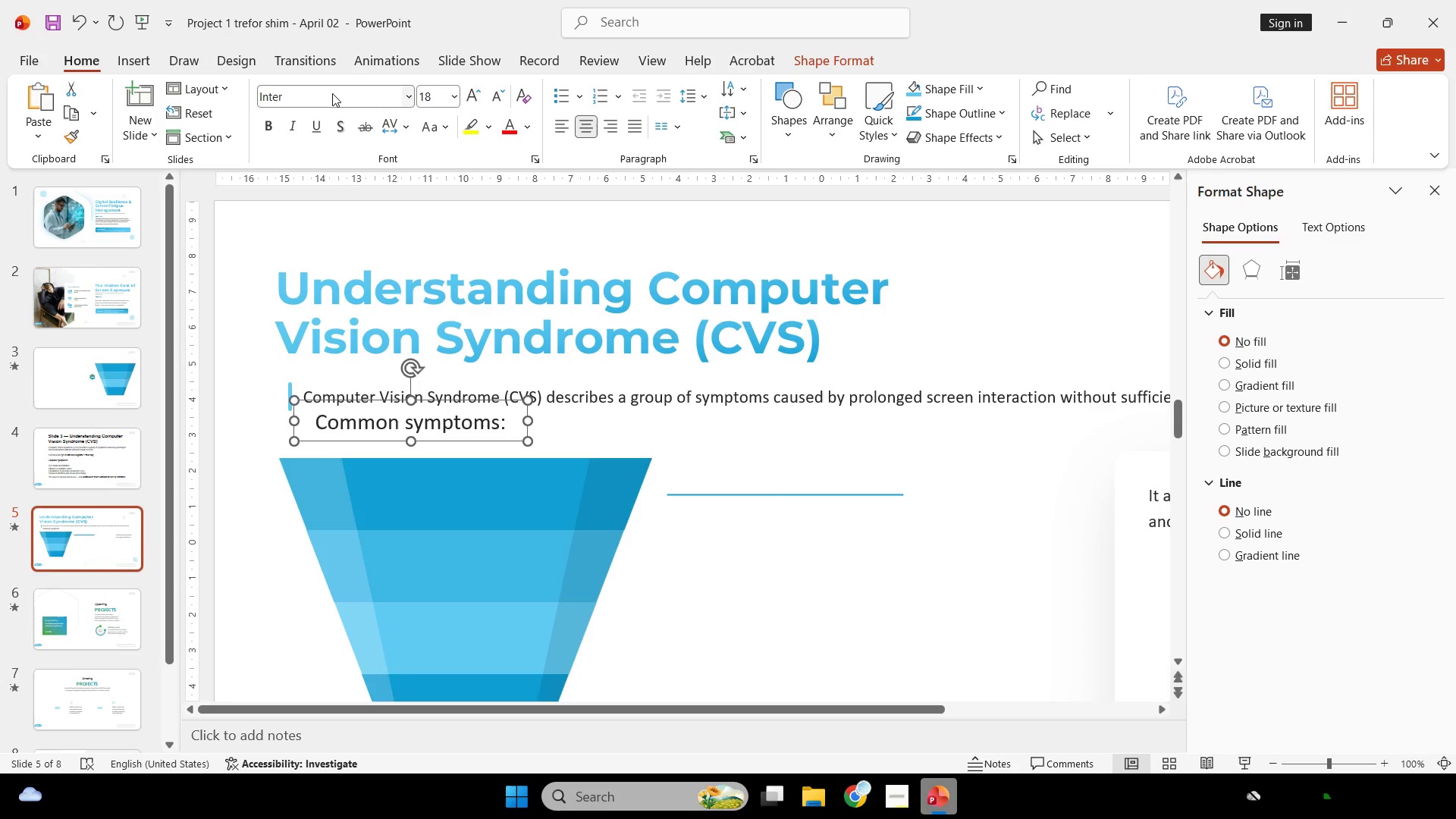 
double_click([332, 93])
 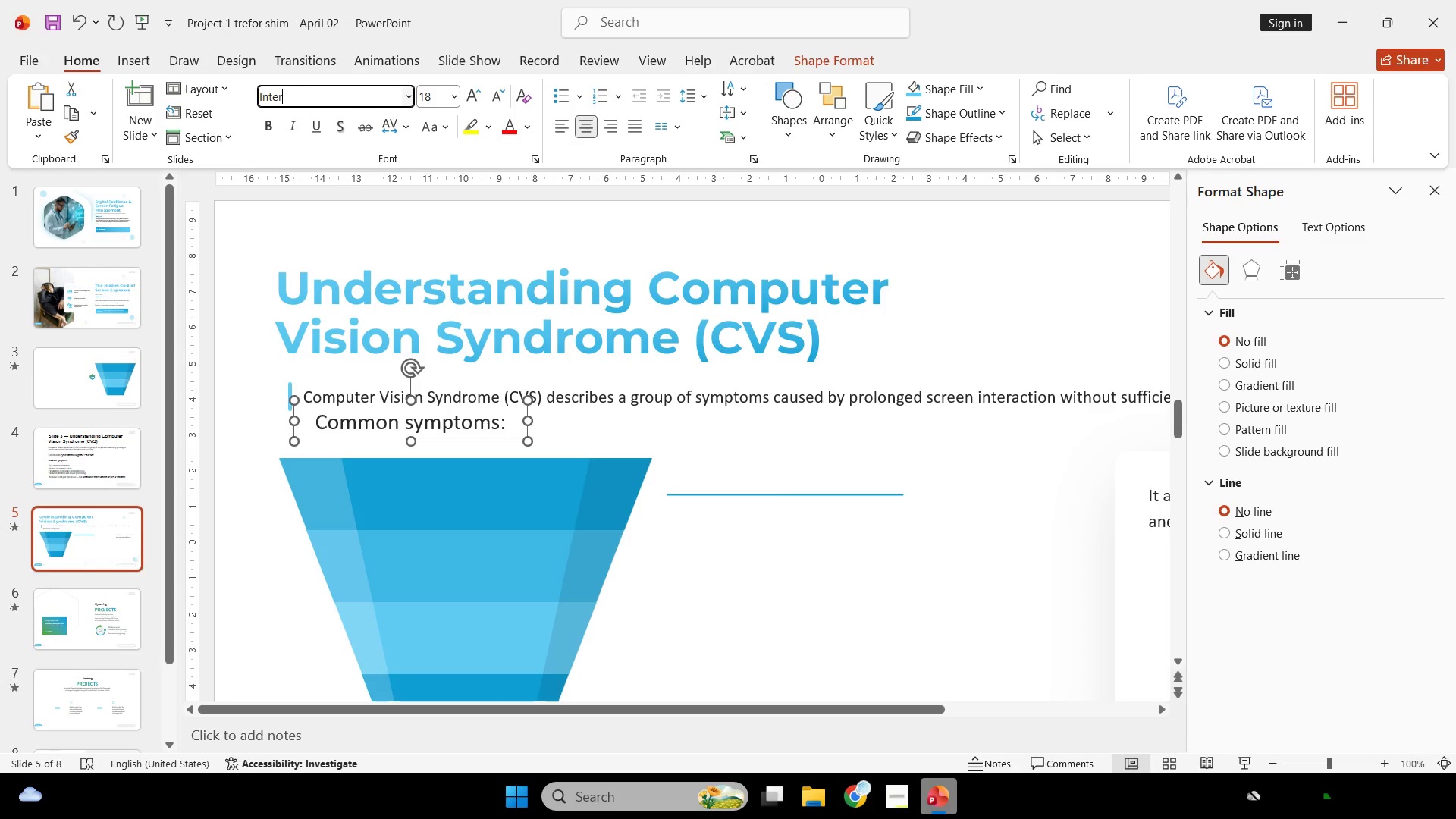 
type( bo)
key(Backspace)
key(Backspace)
type(semi)
key(Backspace)
key(Backspace)
key(Backspace)
key(Backspace)
key(Backspace)
 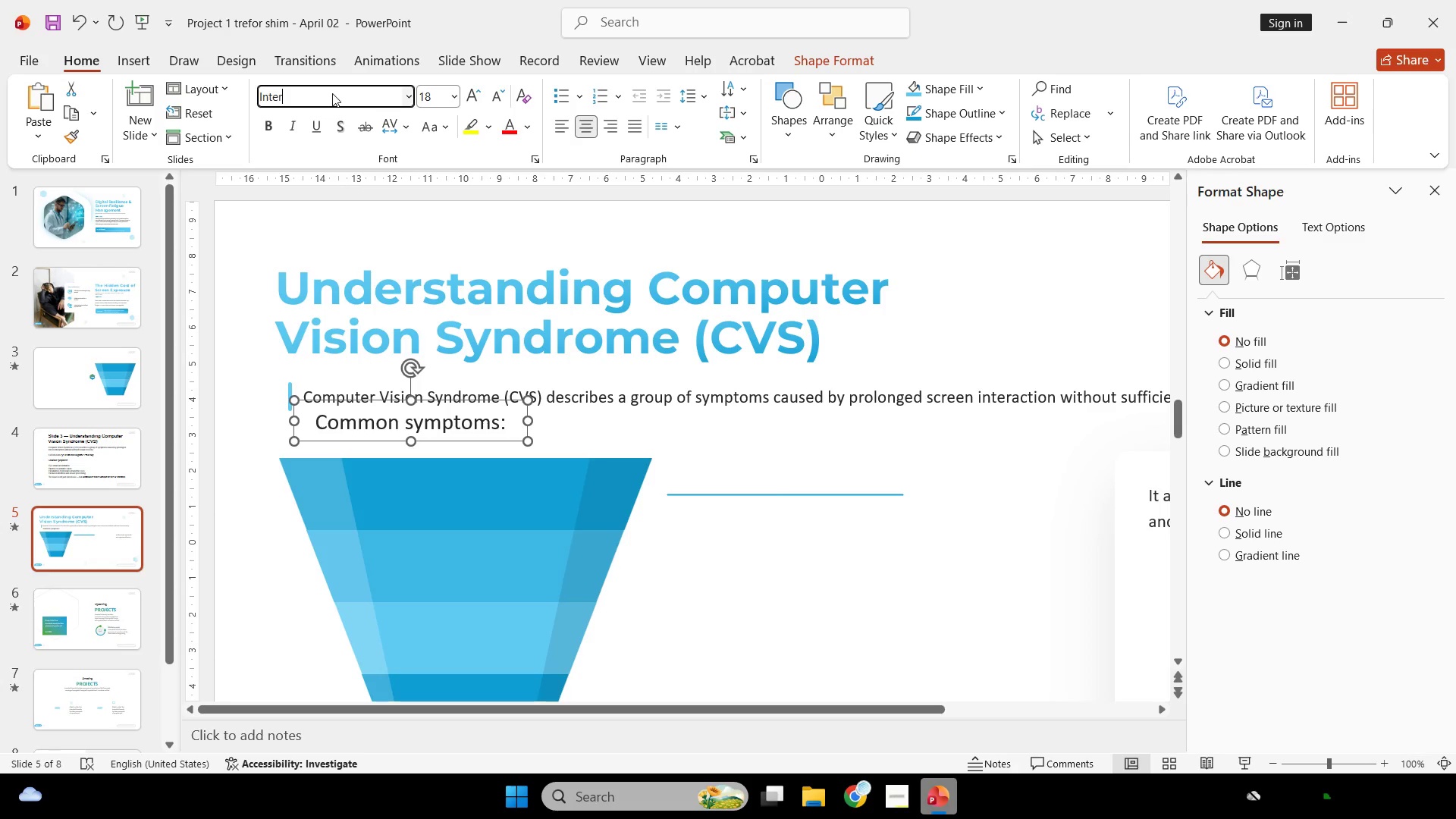 
key(Enter)
 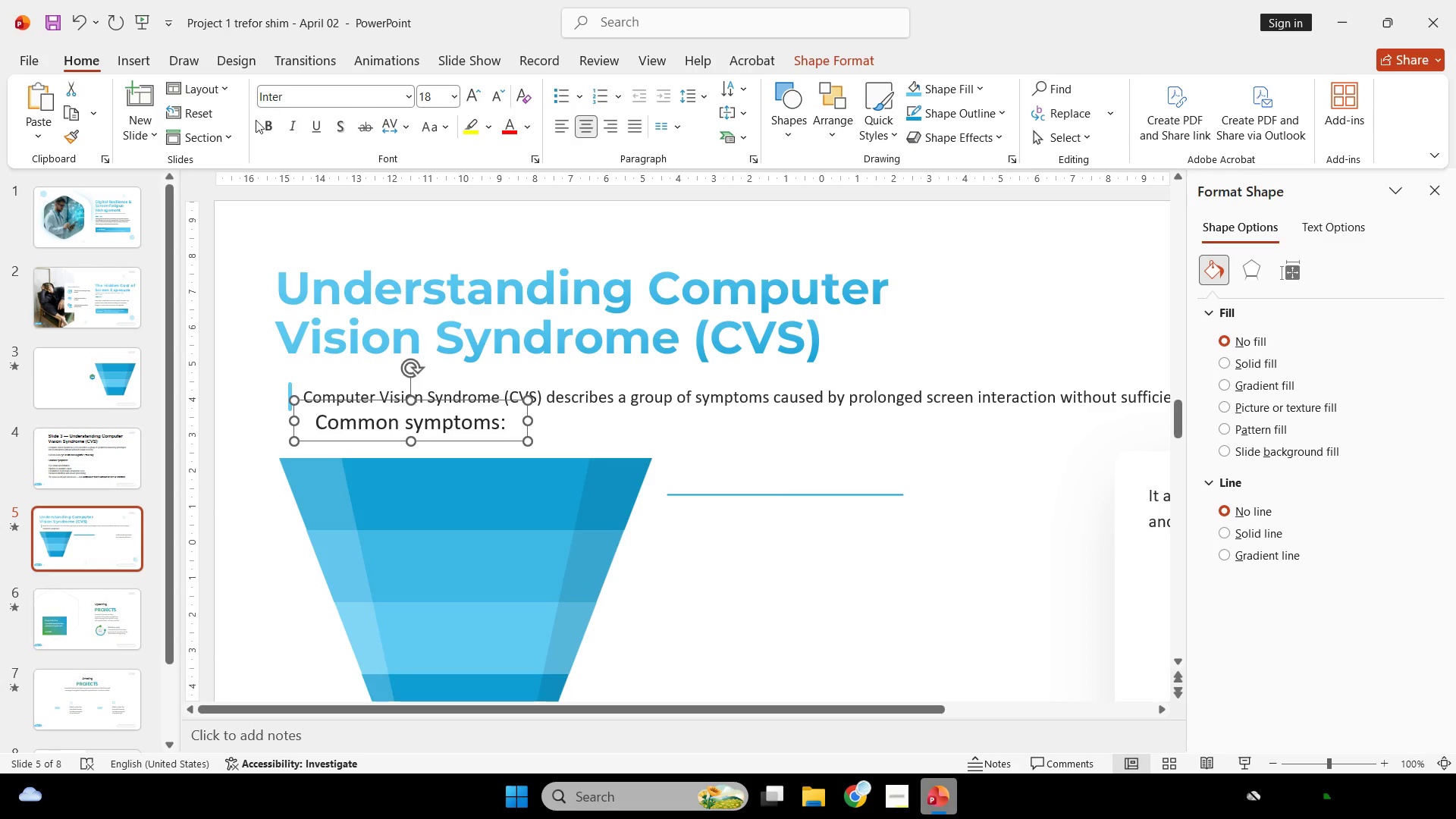 
left_click([263, 120])
 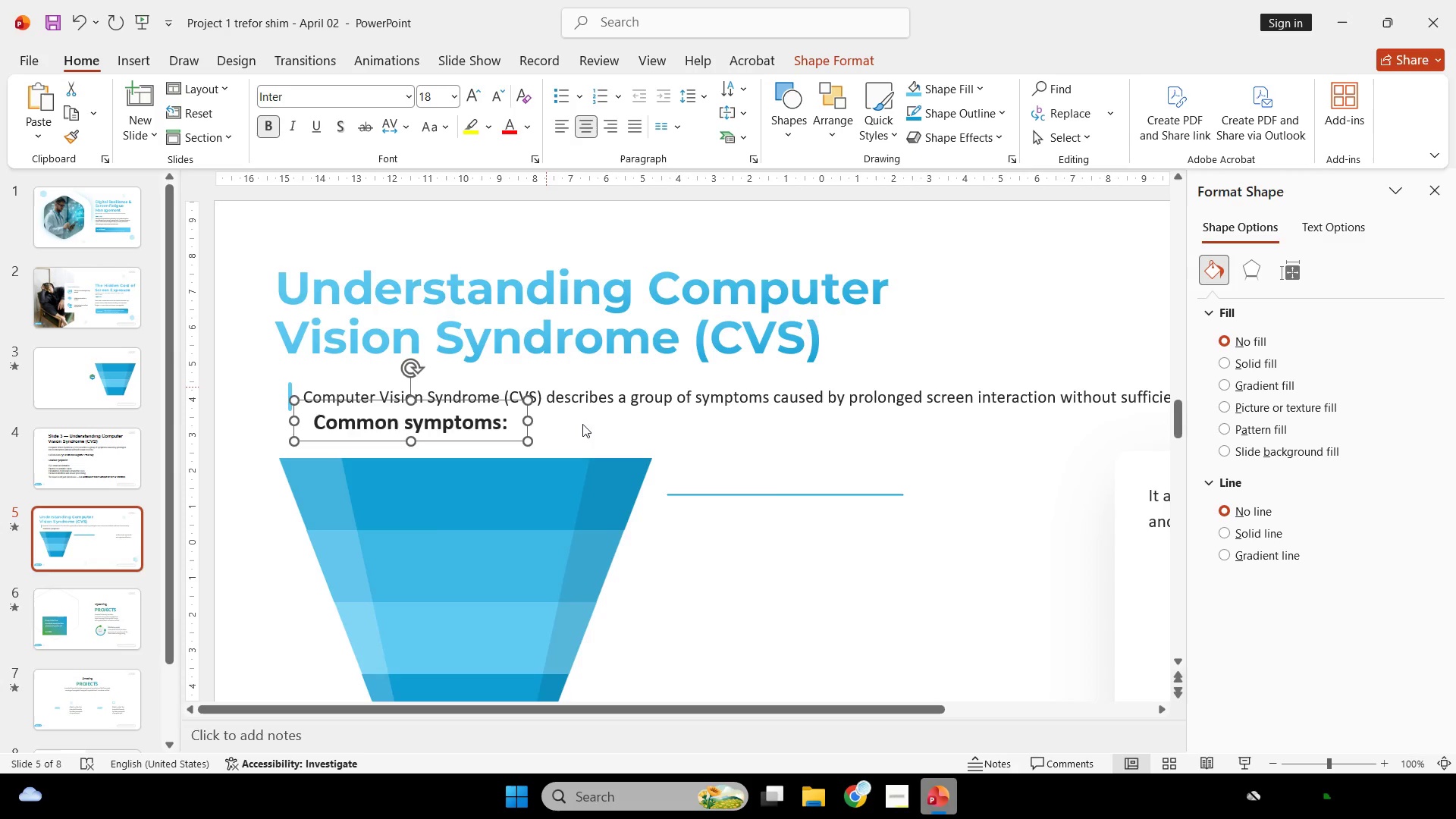 
key(Control+ControlLeft)
 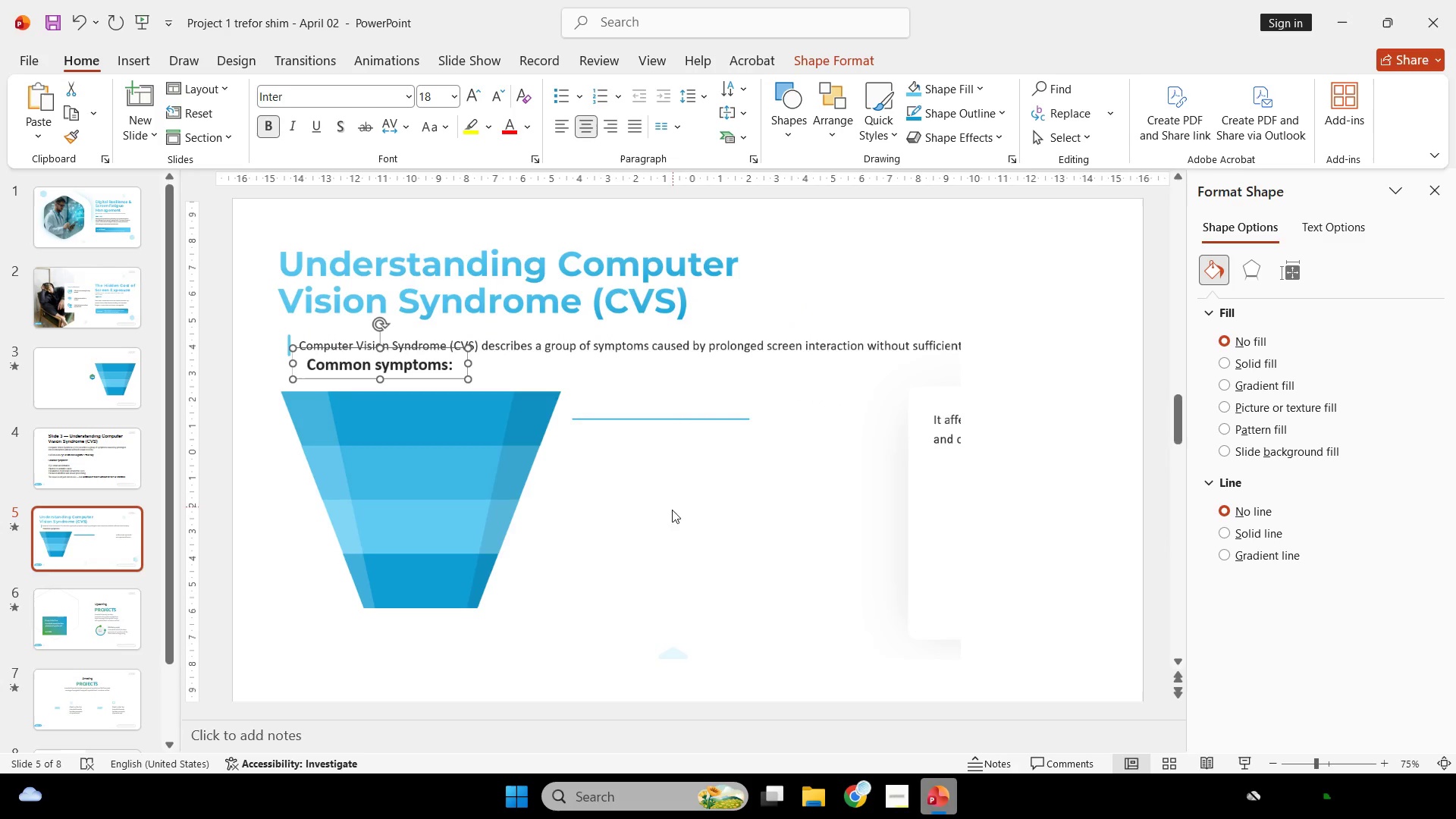 
scroll: coordinate [673, 507], scroll_direction: none, amount: 0.0
 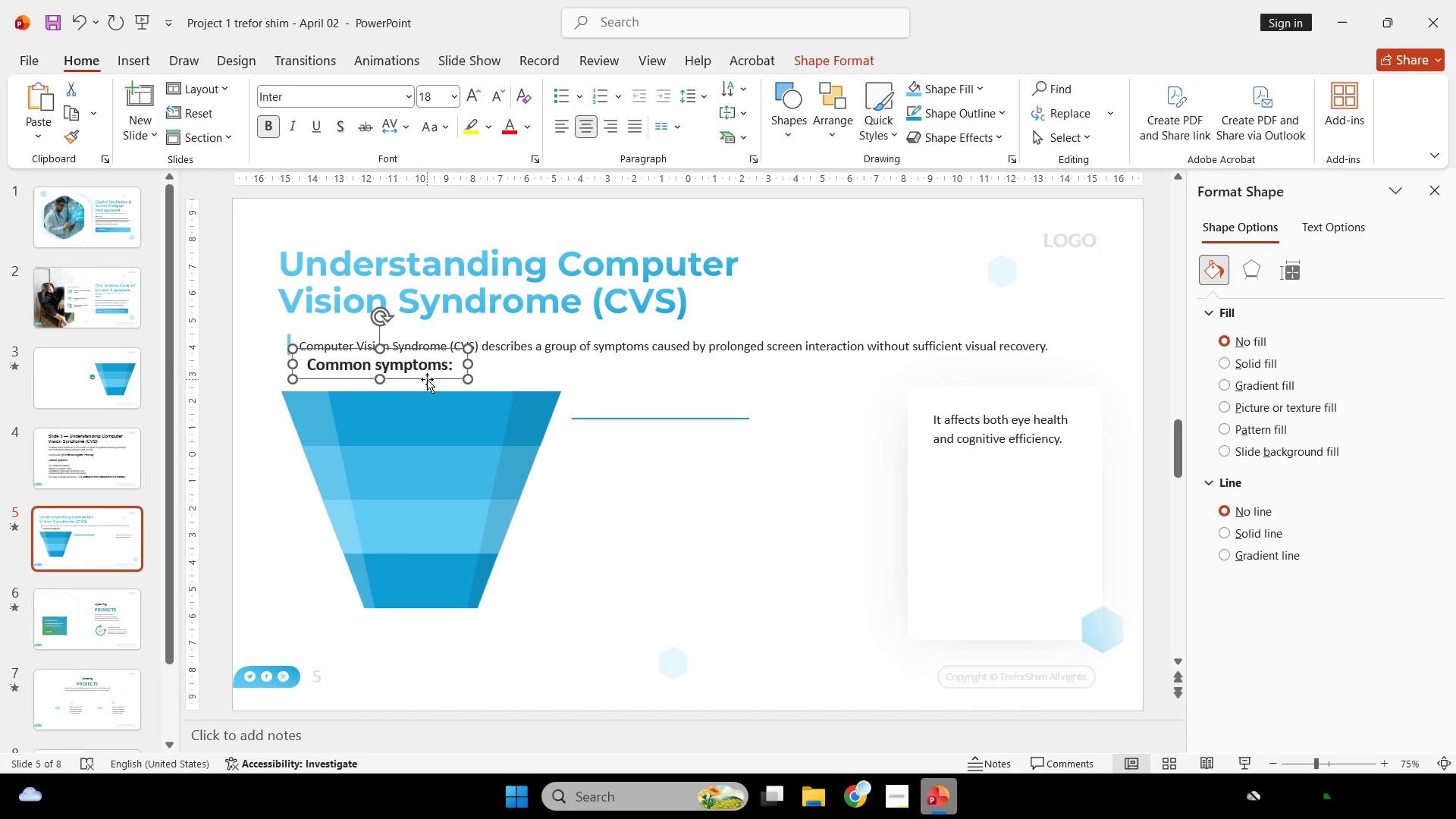 
left_click_drag(start_coordinate=[428, 378], to_coordinate=[460, 386])
 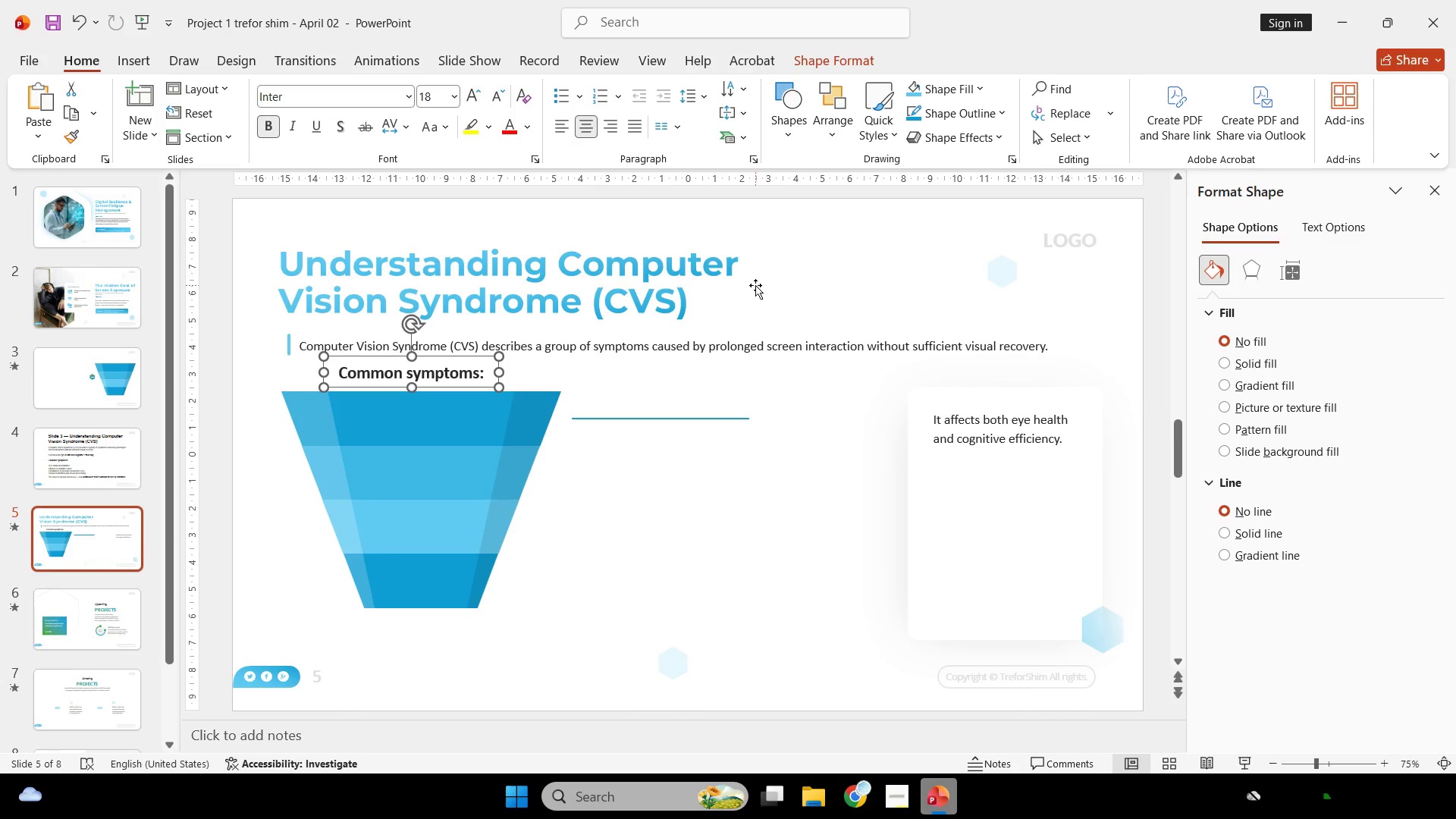 
hold_key(key=ShiftLeft, duration=0.38)
left_click([398, 466])
 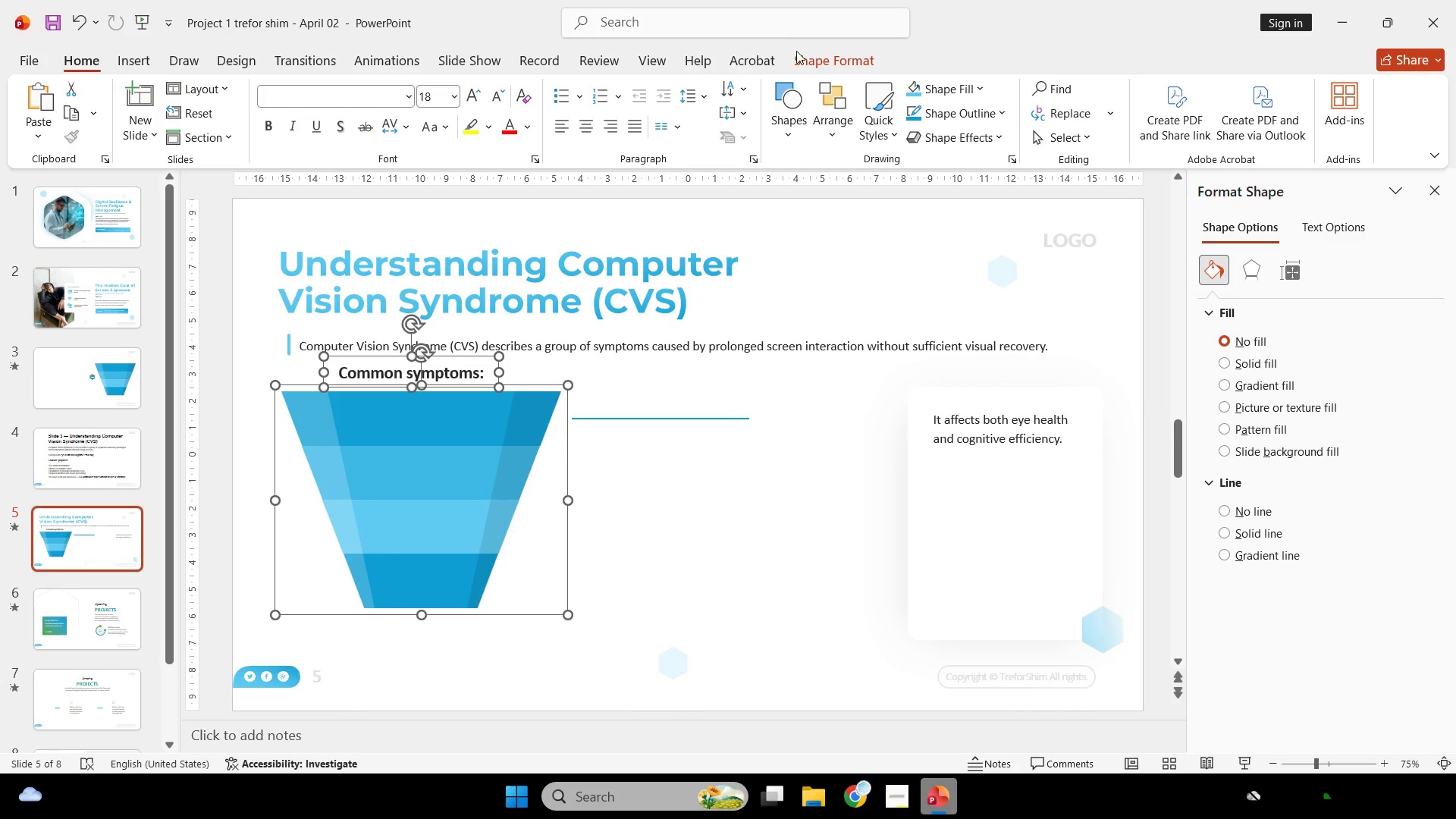 
left_click_drag(start_coordinate=[824, 54], to_coordinate=[832, 55])
 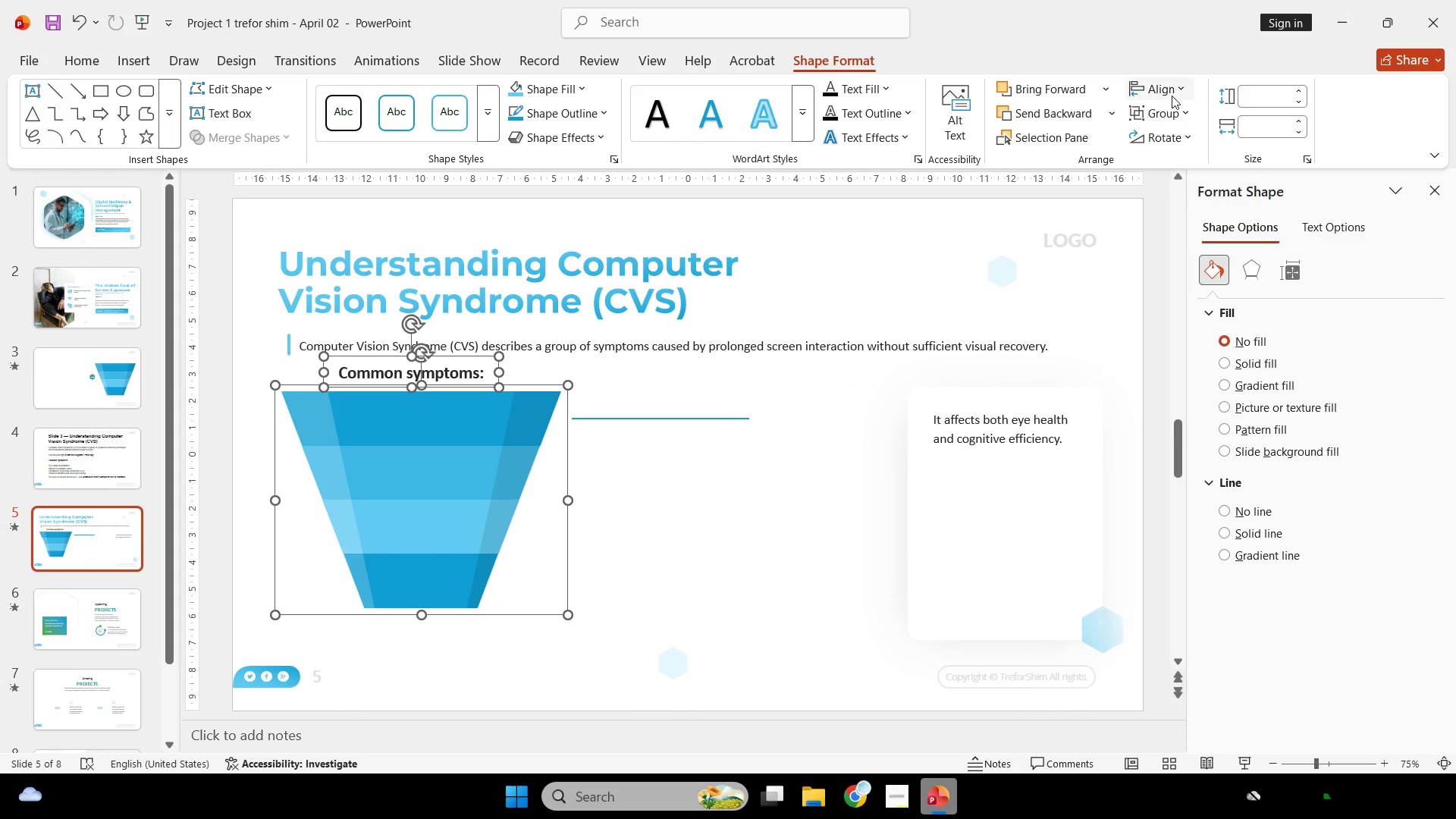 
left_click([1172, 95])
 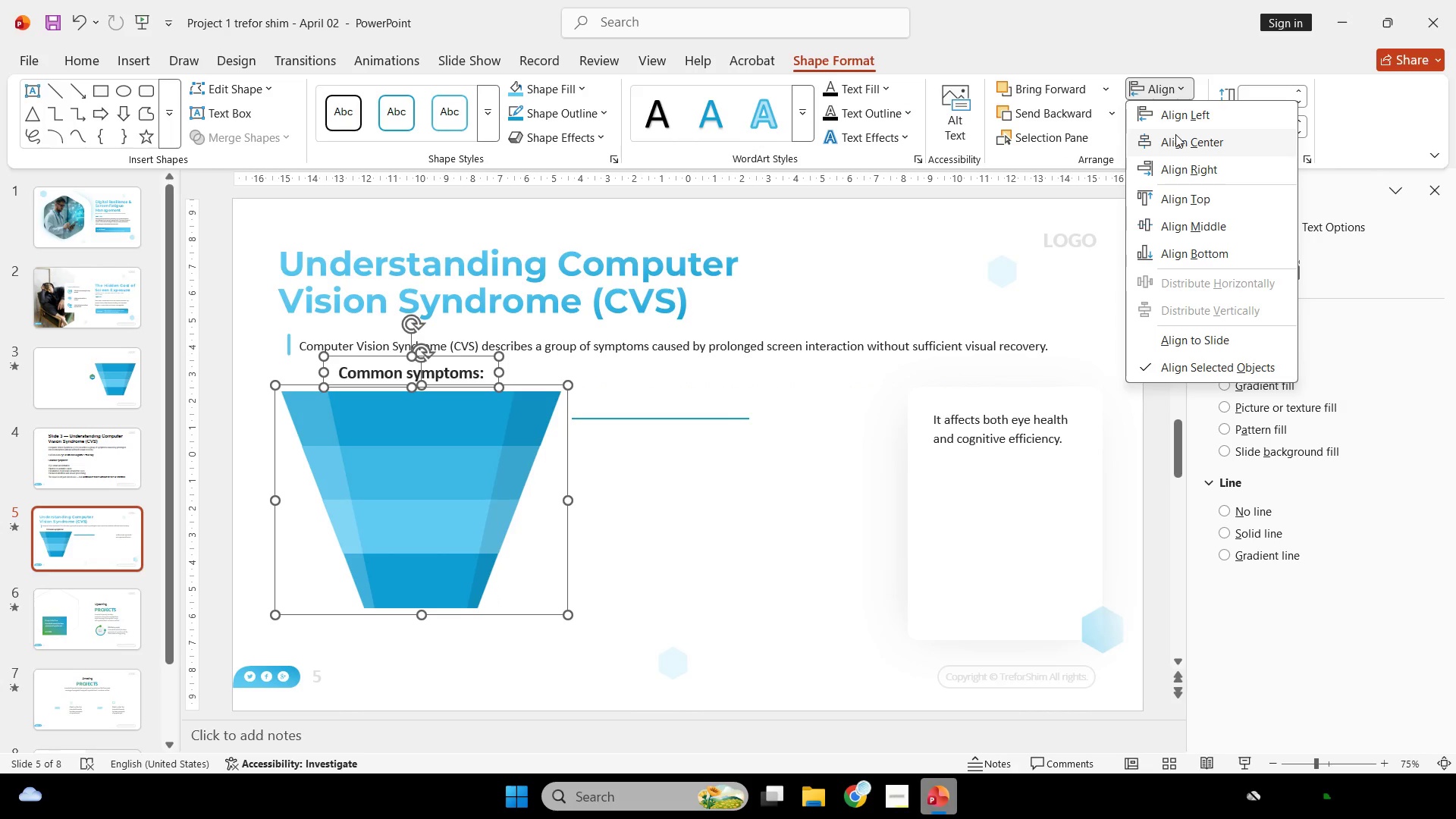 
left_click([1175, 135])
 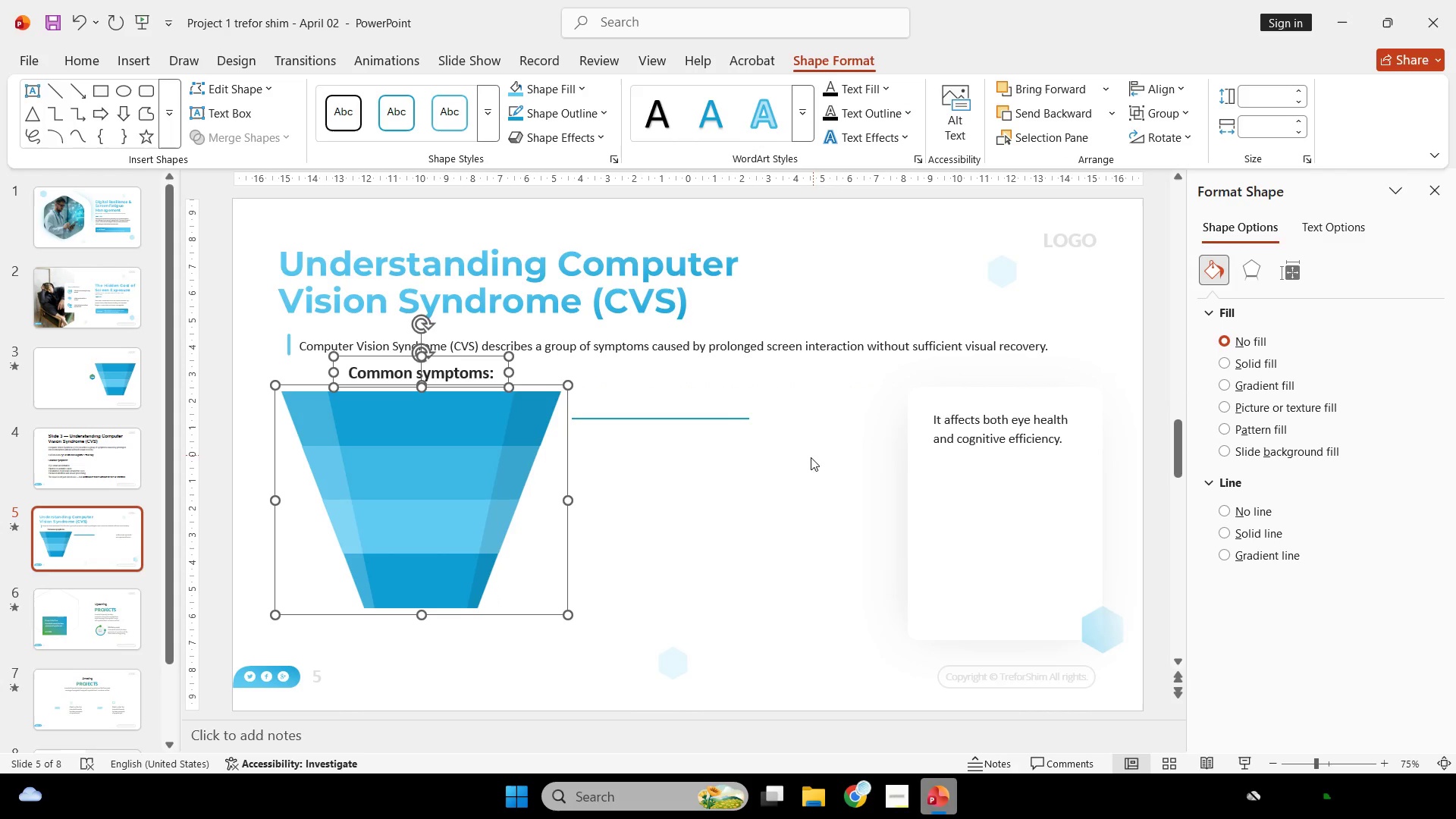 
left_click([810, 458])
 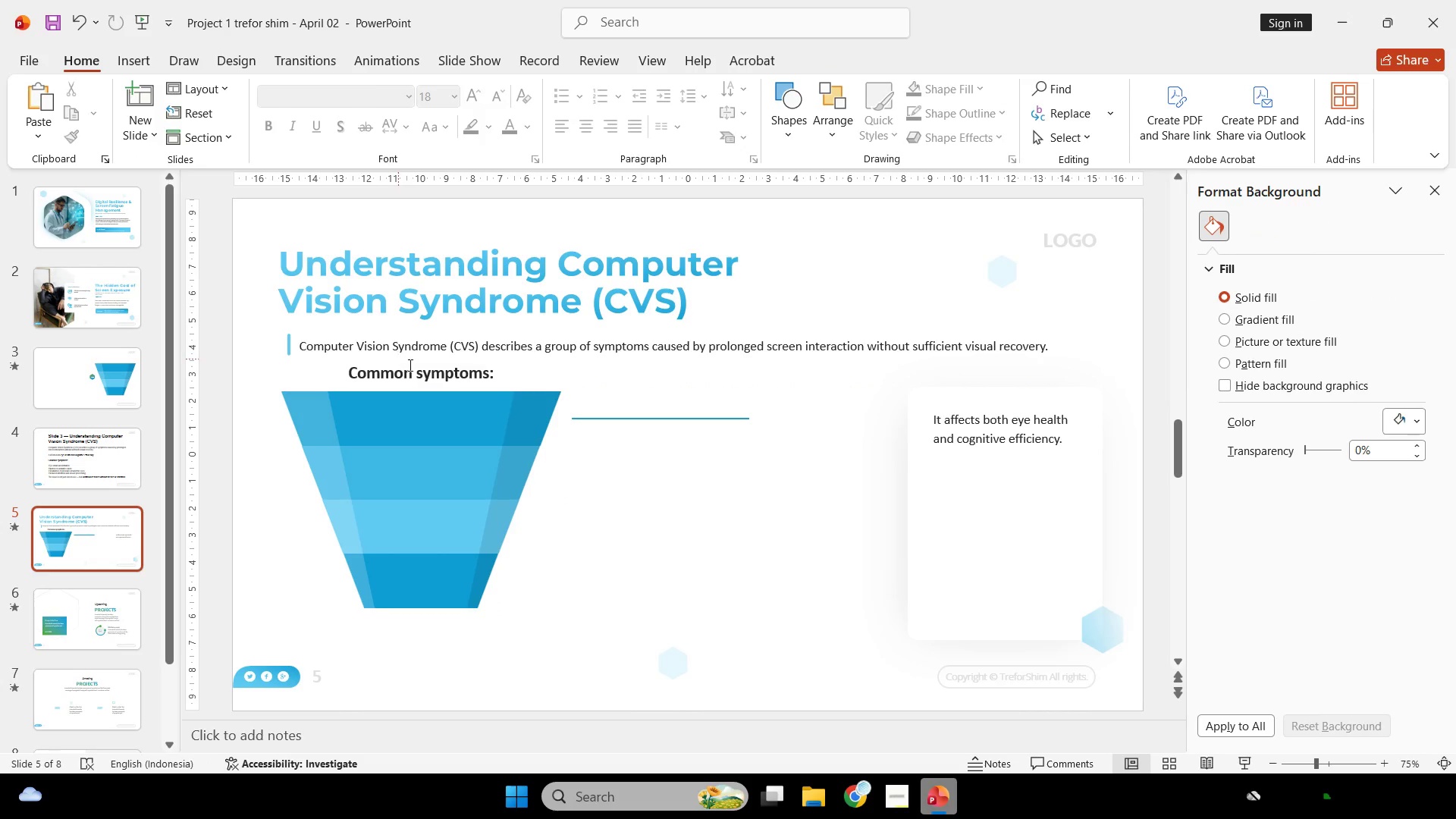 
left_click([413, 366])
 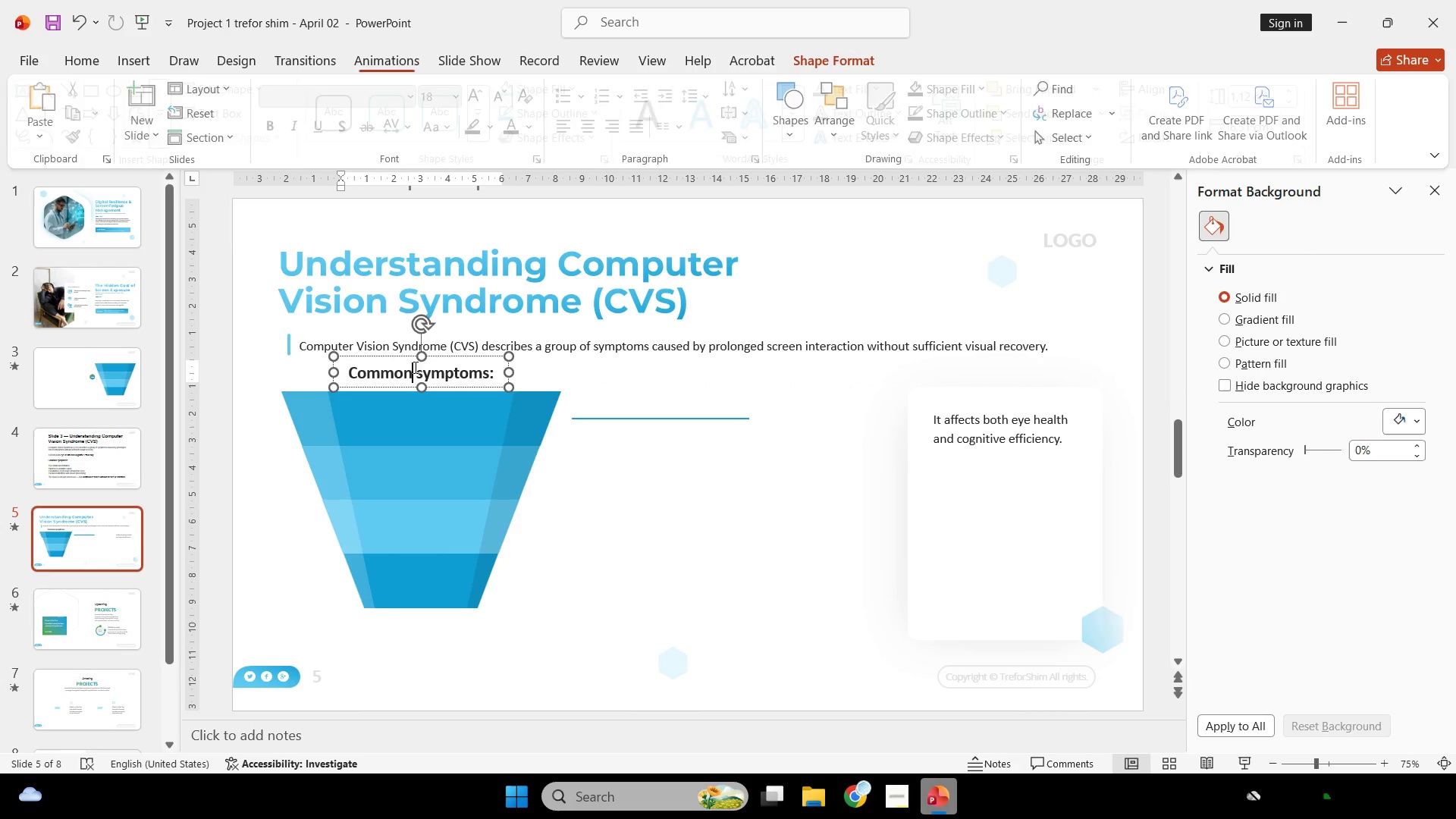 
key(Control+A)
 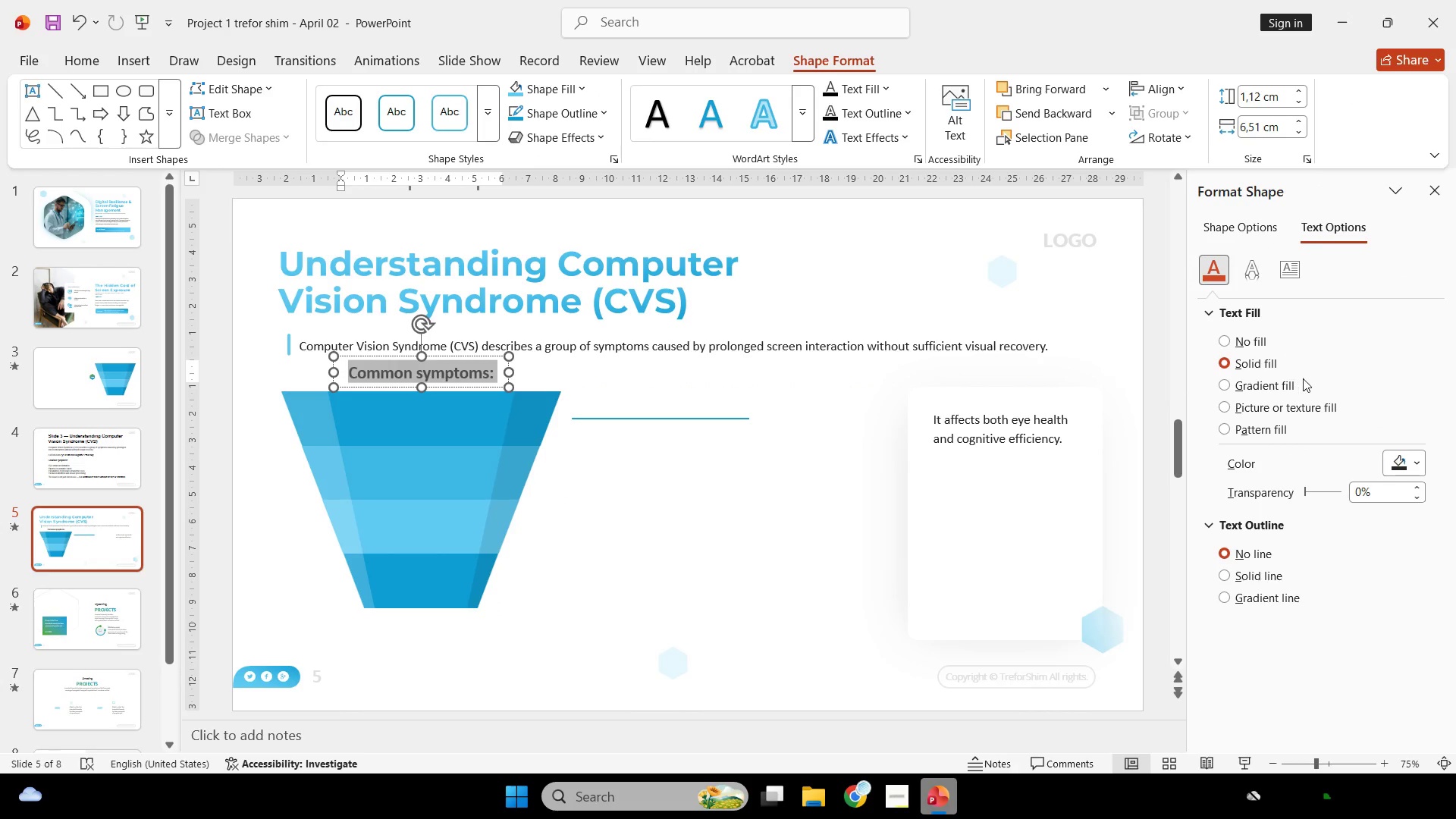 
left_click([1230, 379])
 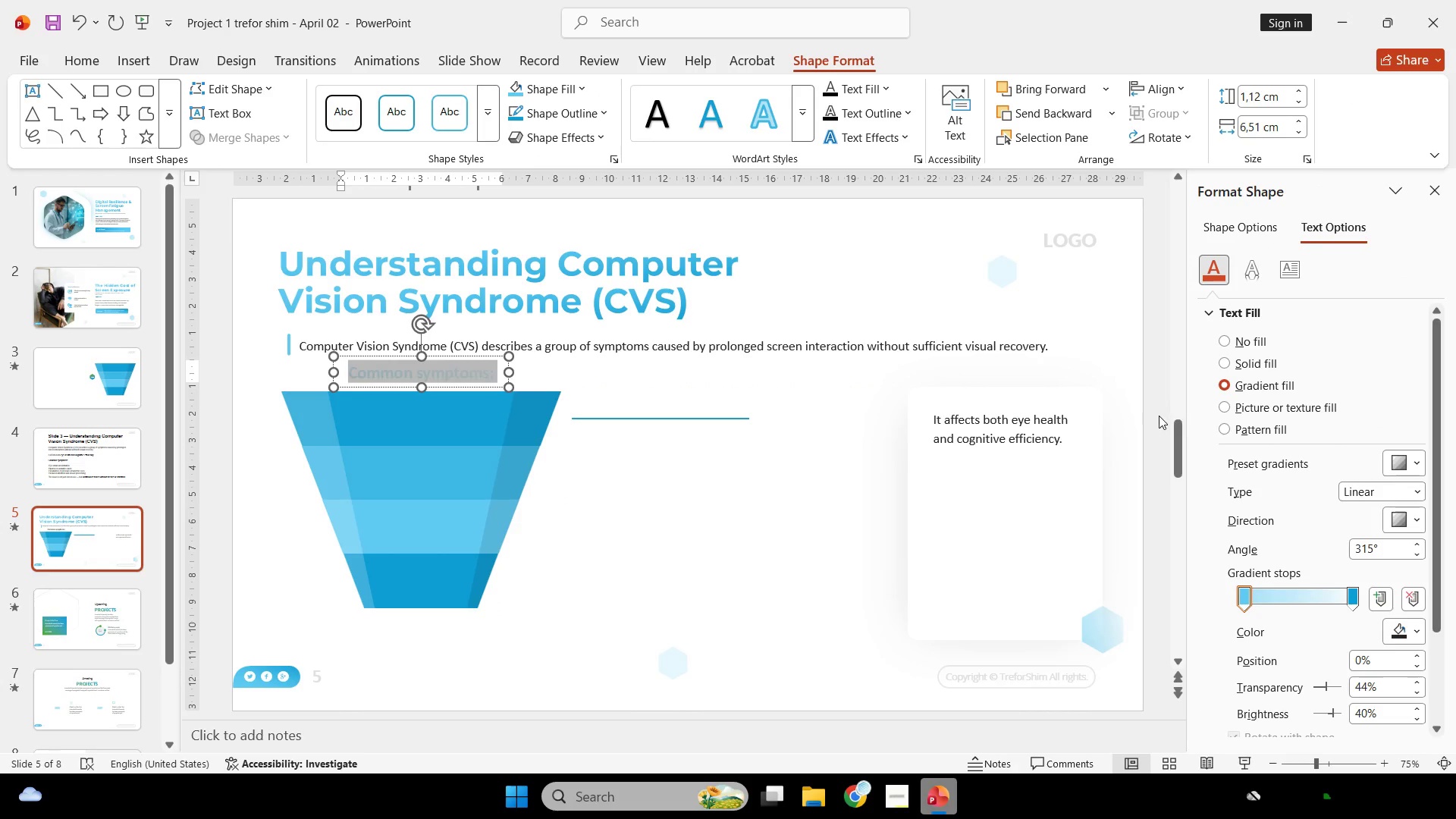 
hold_key(key=ControlLeft, duration=0.36)
 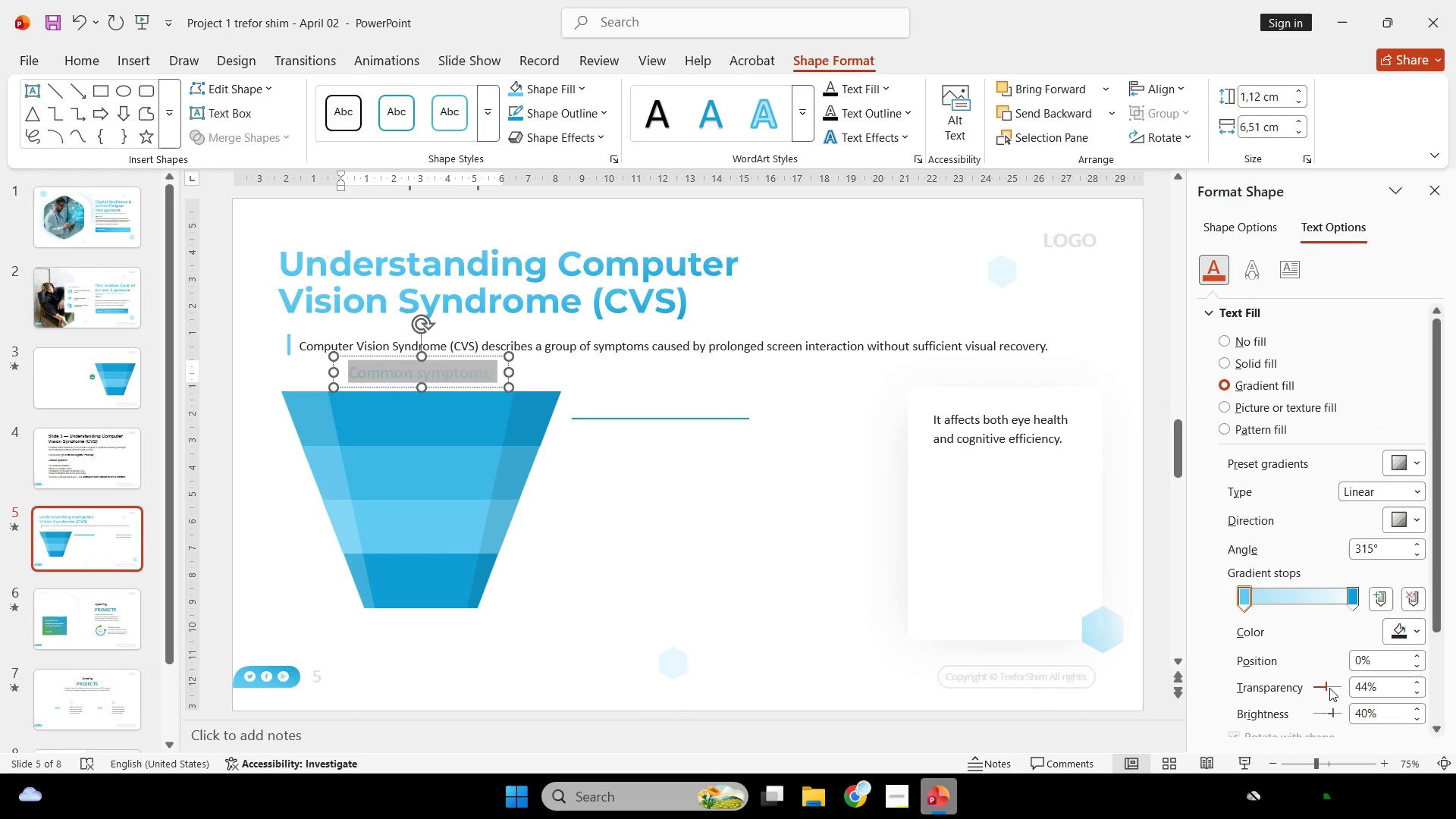 
left_click_drag(start_coordinate=[1326, 685], to_coordinate=[1253, 686])
 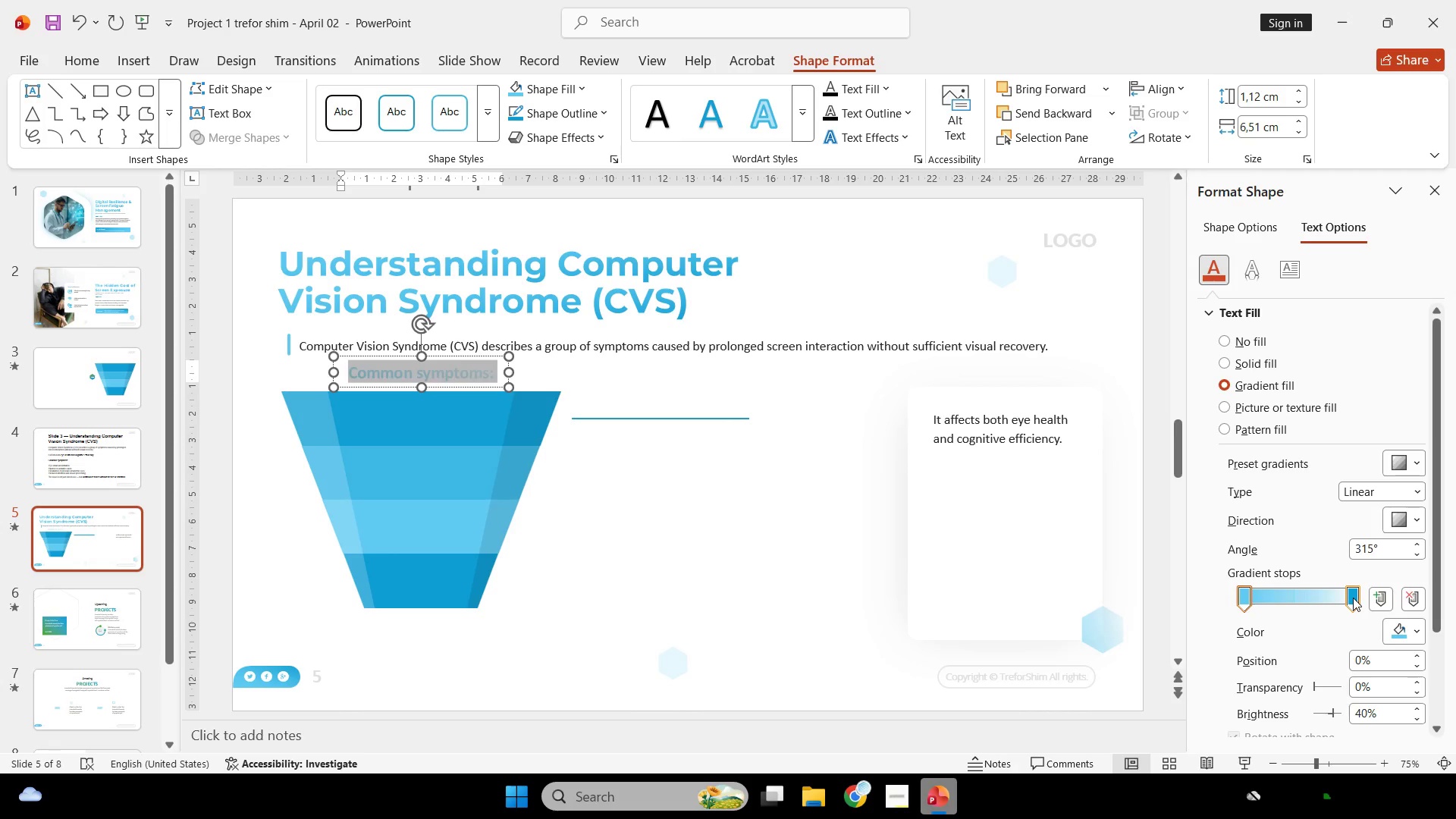 
left_click([1353, 598])
 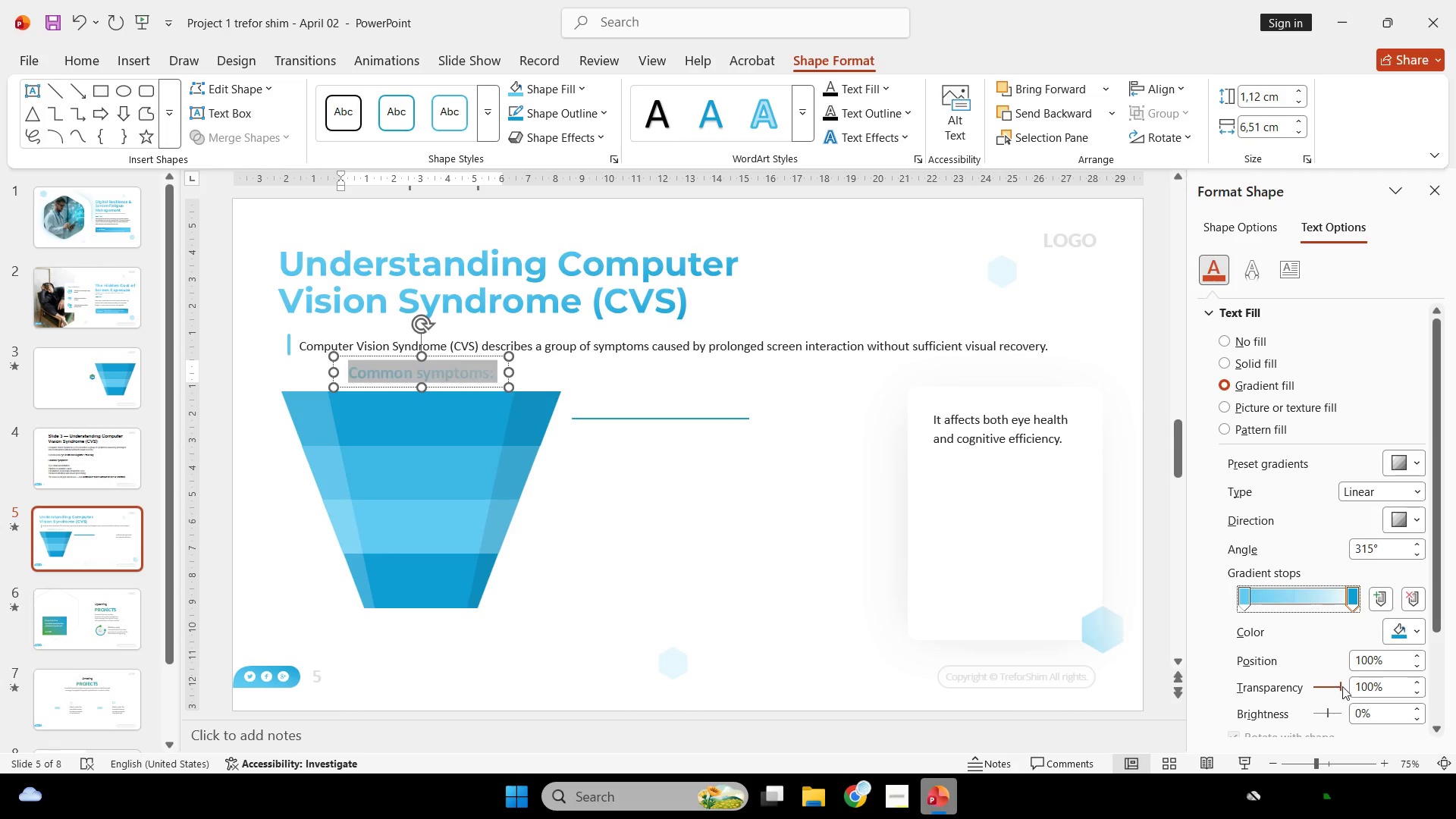 
left_click_drag(start_coordinate=[1342, 686], to_coordinate=[1201, 688])
 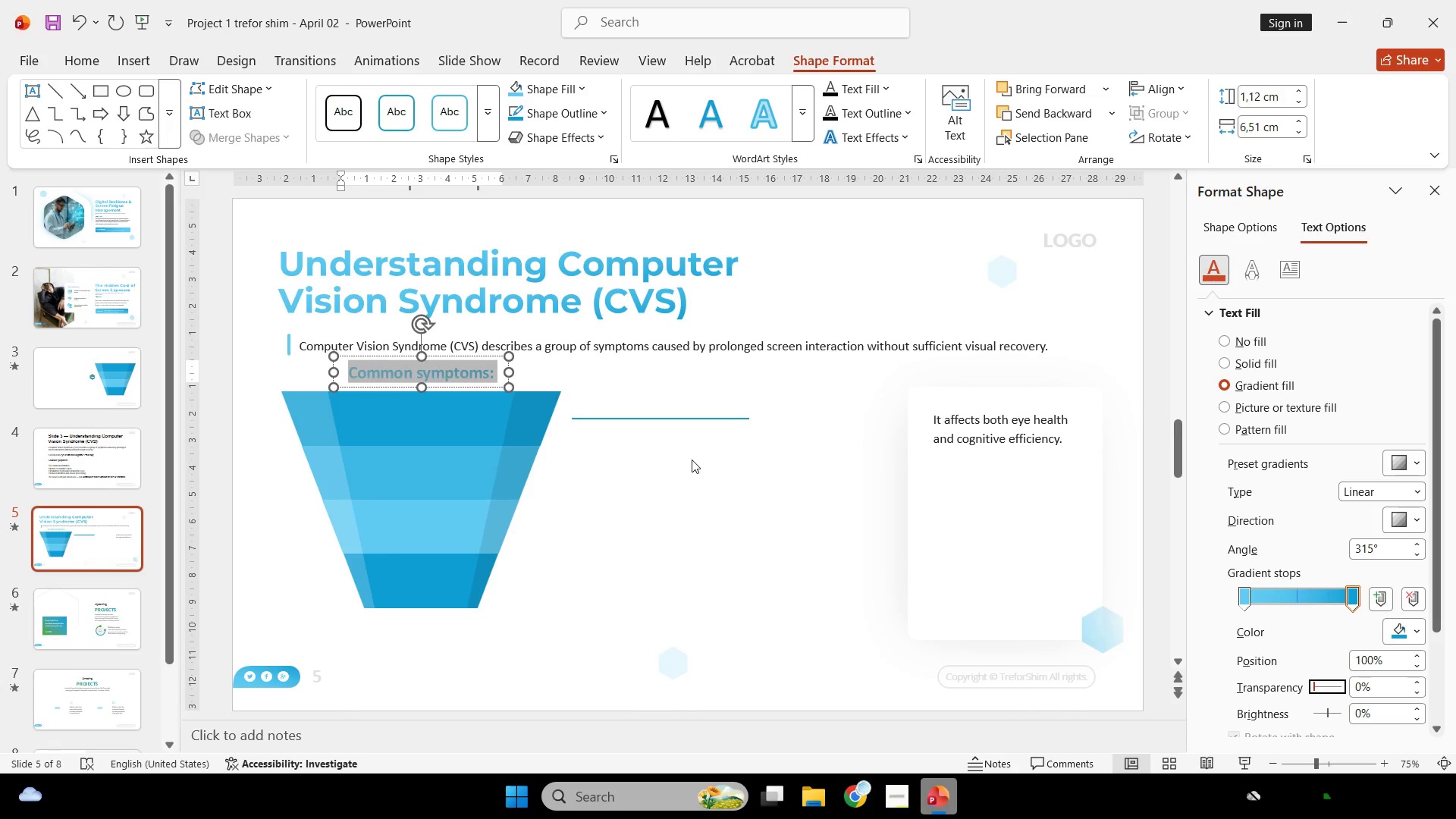 
left_click([692, 460])
 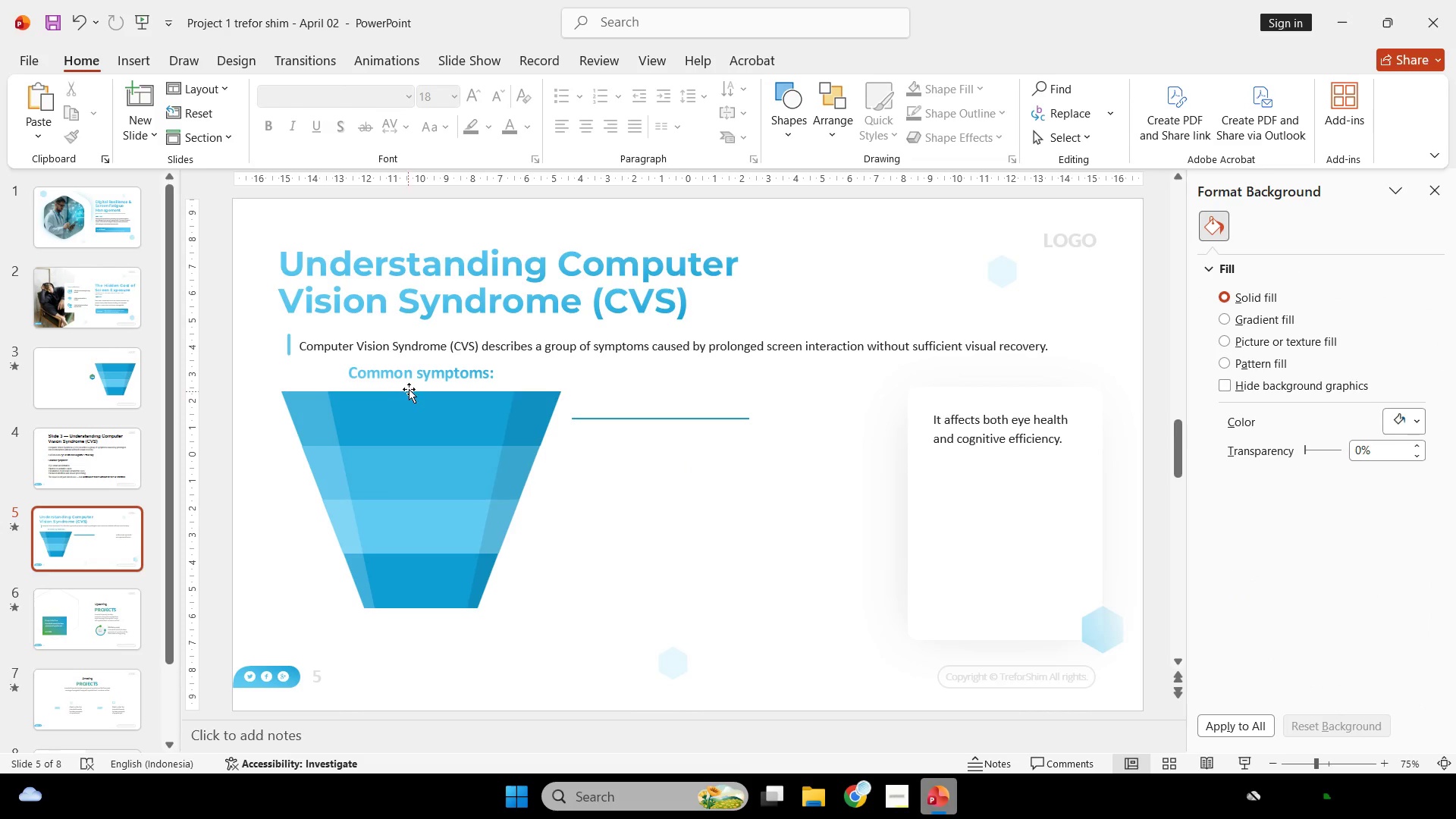 
left_click([413, 385])
 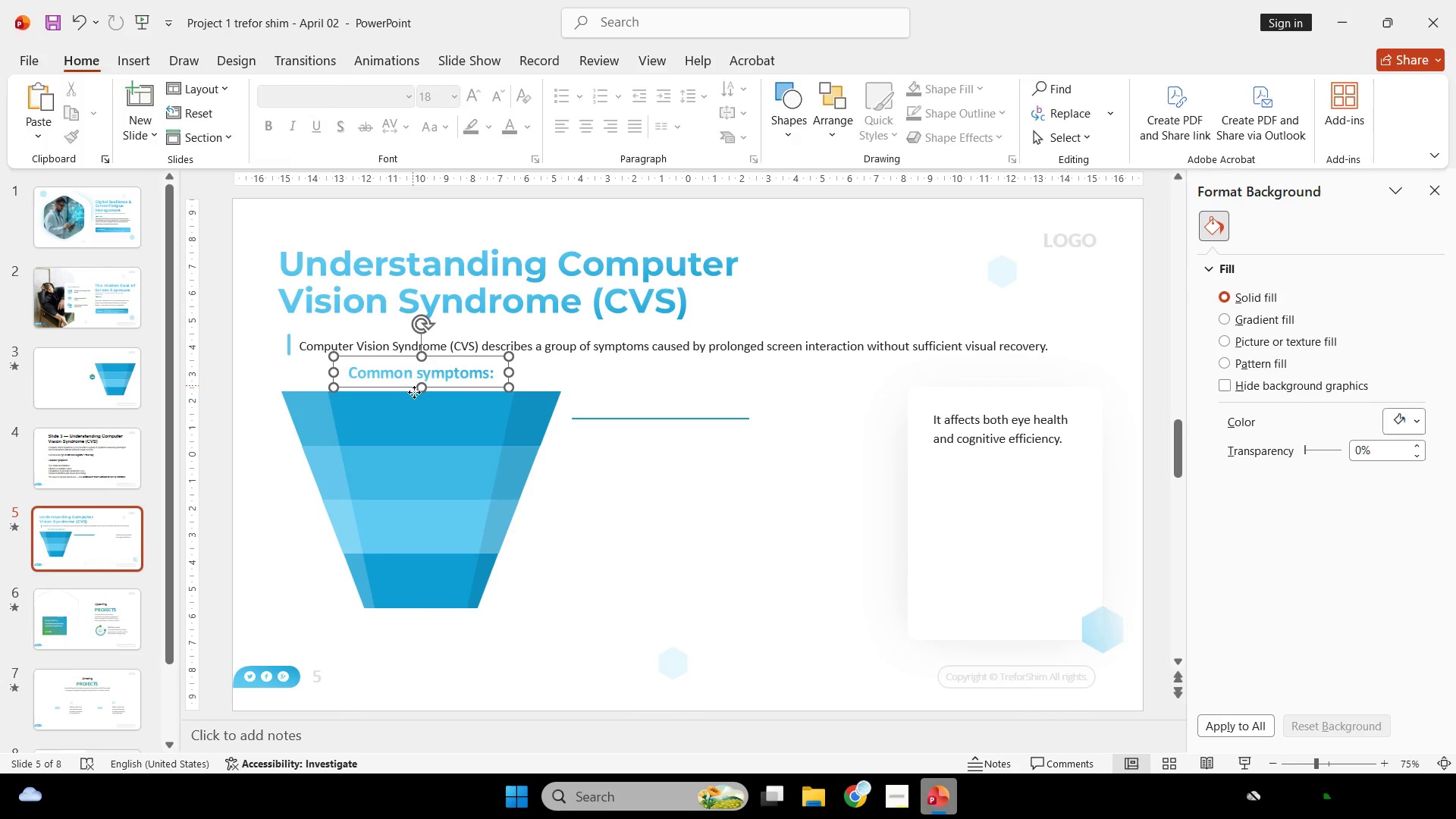 
hold_key(key=ShiftLeft, duration=1.55)
left_click_drag(start_coordinate=[420, 430], to_coordinate=[410, 453])
 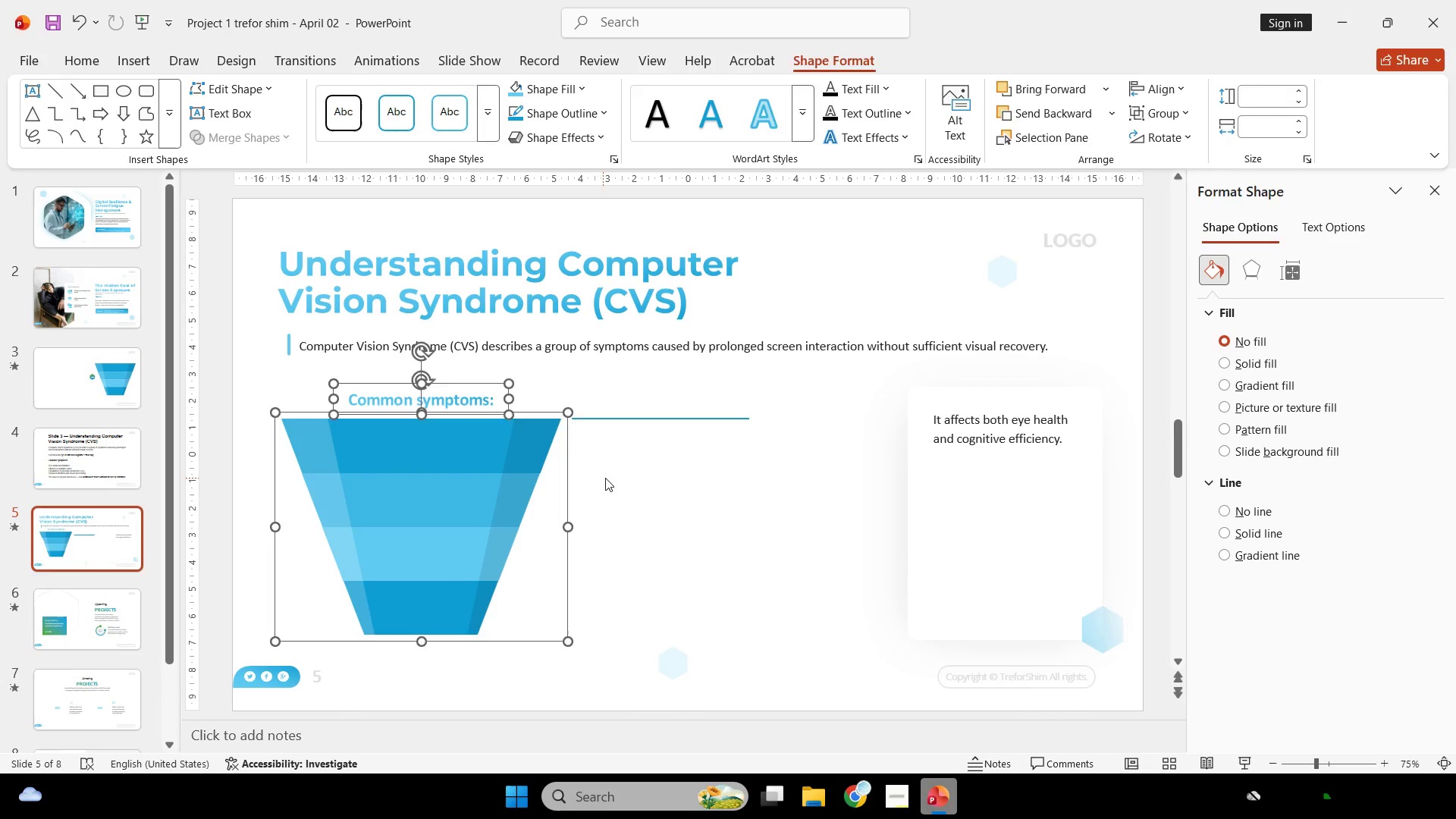 
left_click([605, 478])
 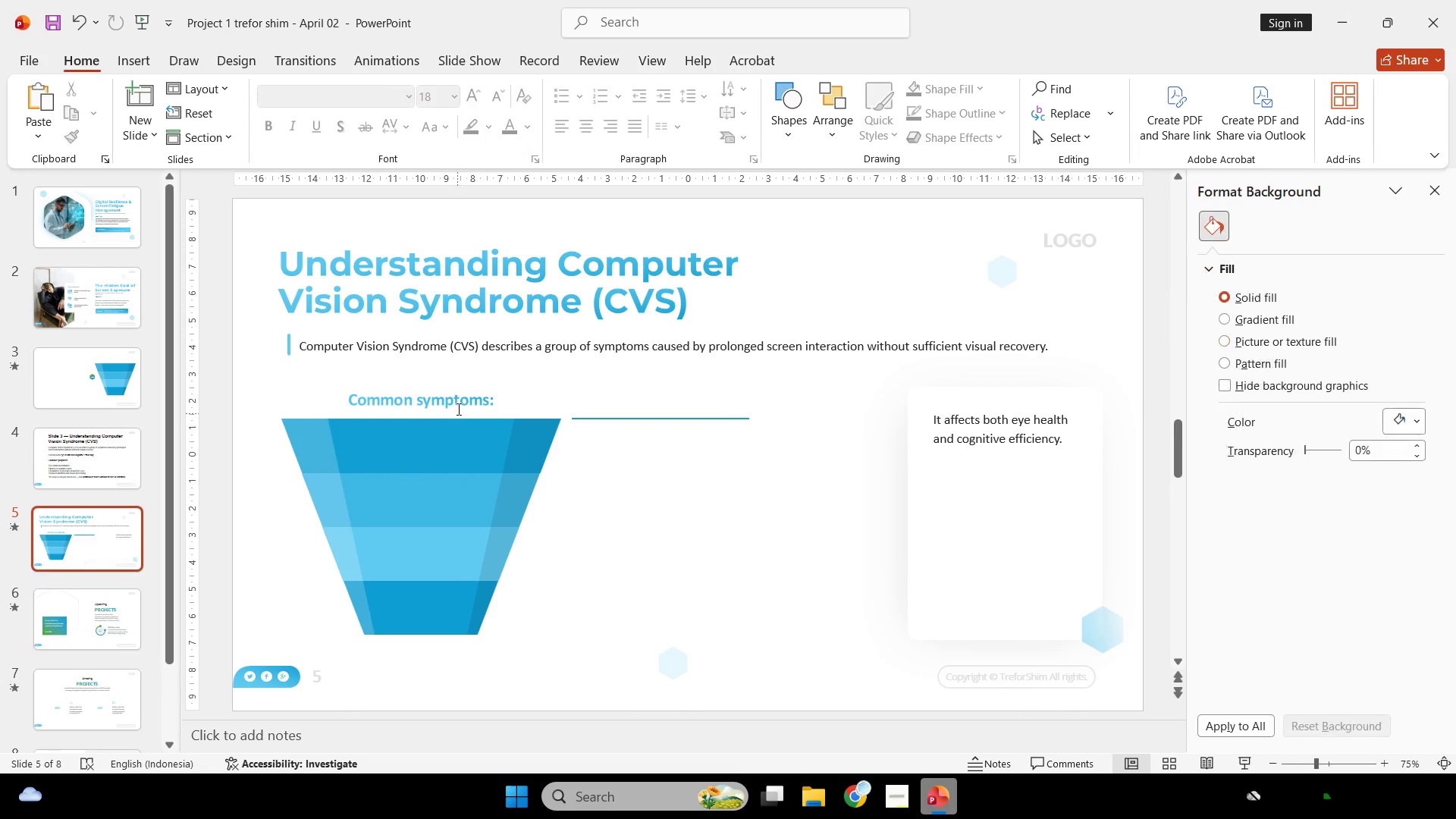 
left_click([457, 404])
 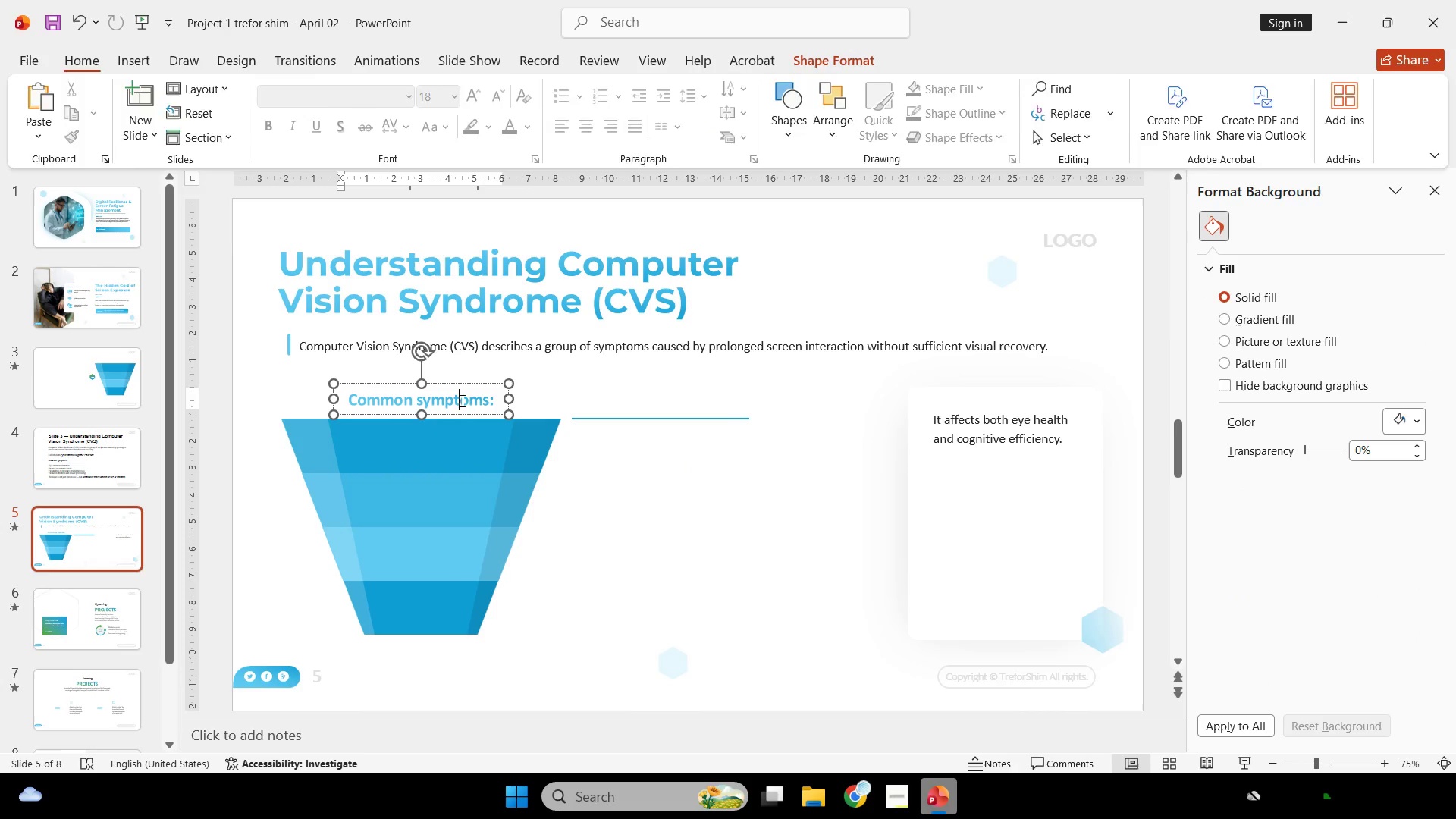 
hold_key(key=ShiftLeft, duration=2.5)
left_click_drag(start_coordinate=[469, 387], to_coordinate=[469, 383])
 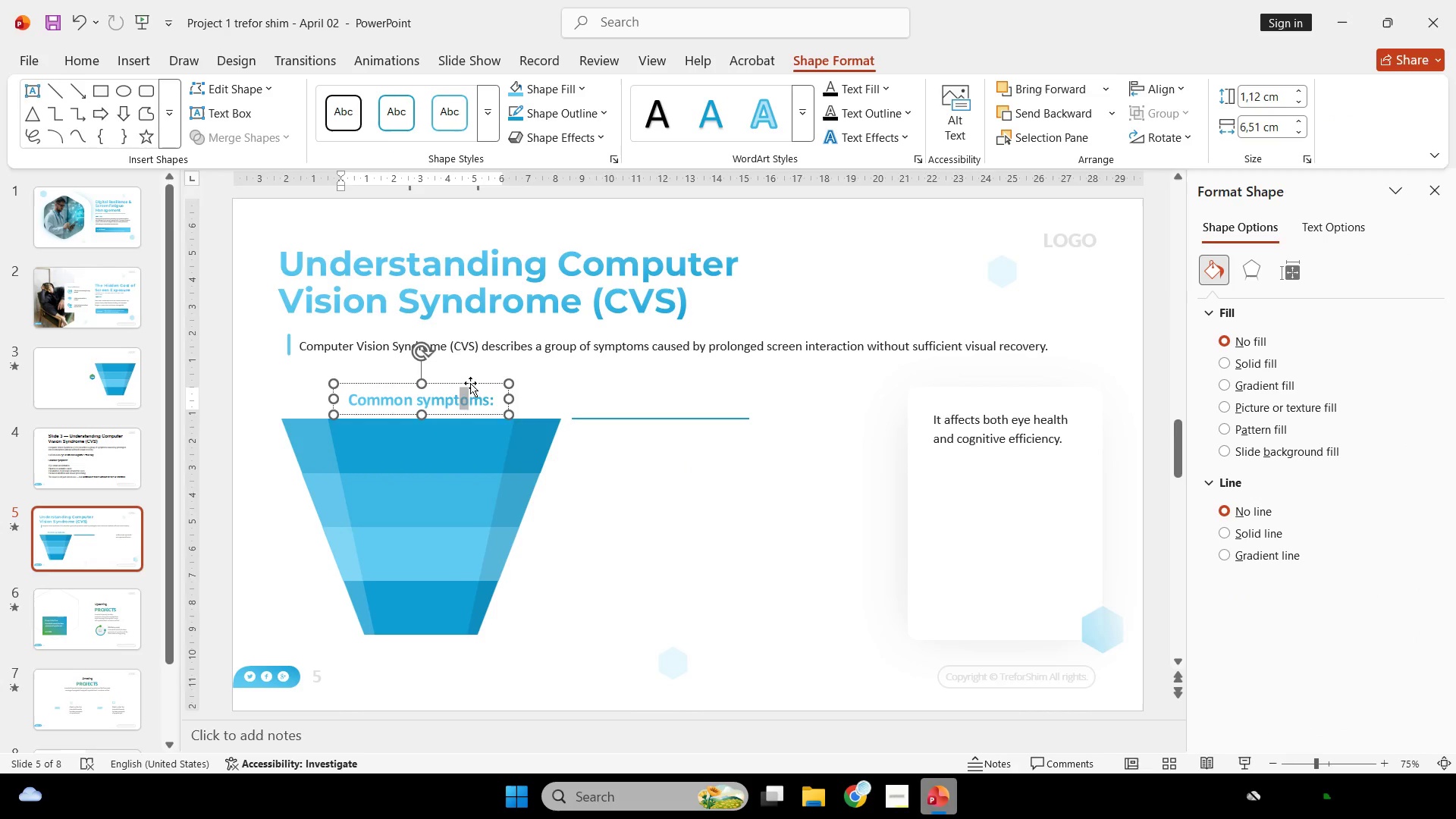 
left_click_drag(start_coordinate=[470, 383], to_coordinate=[471, 376])
 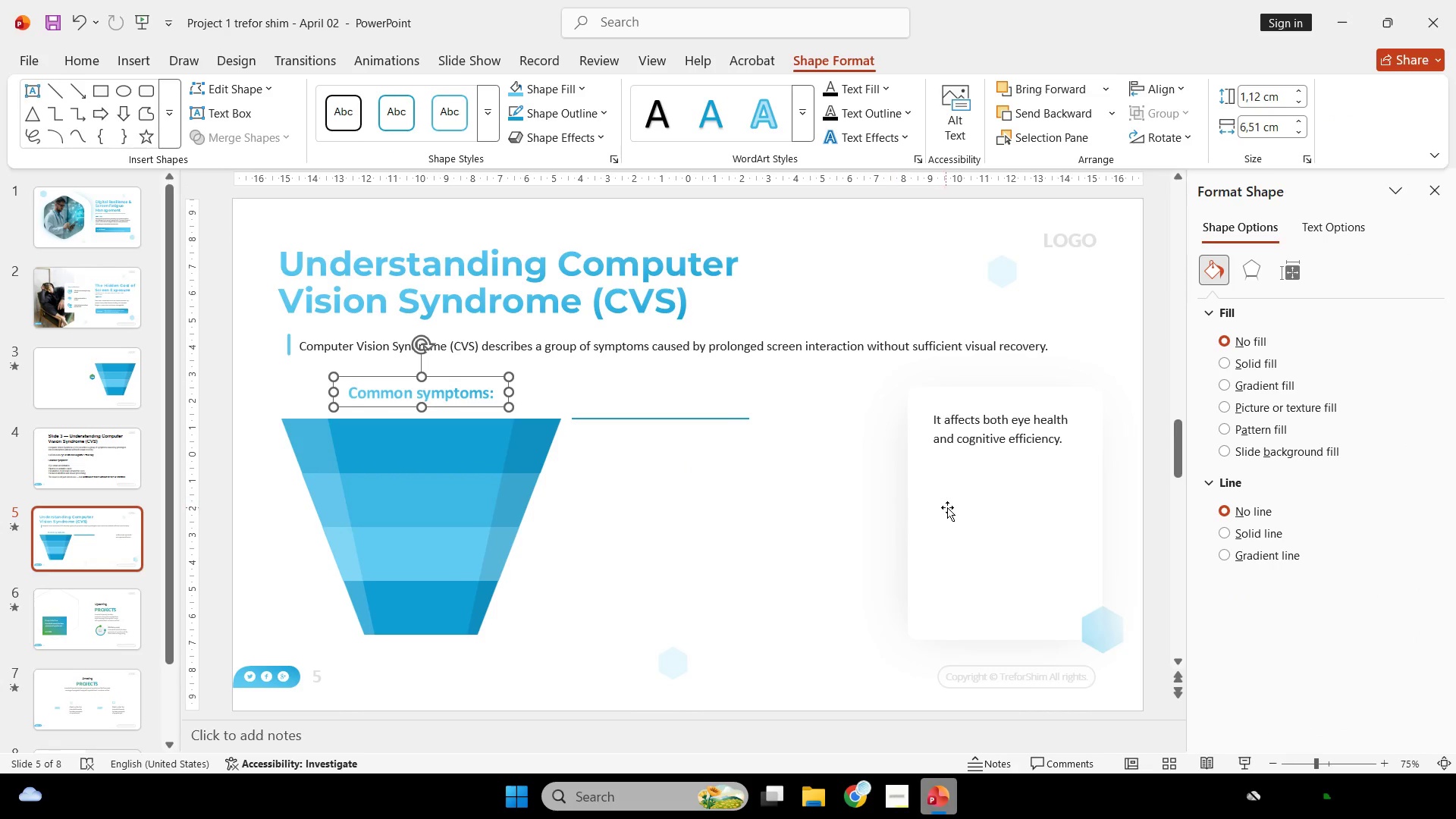 
left_click([947, 507])
 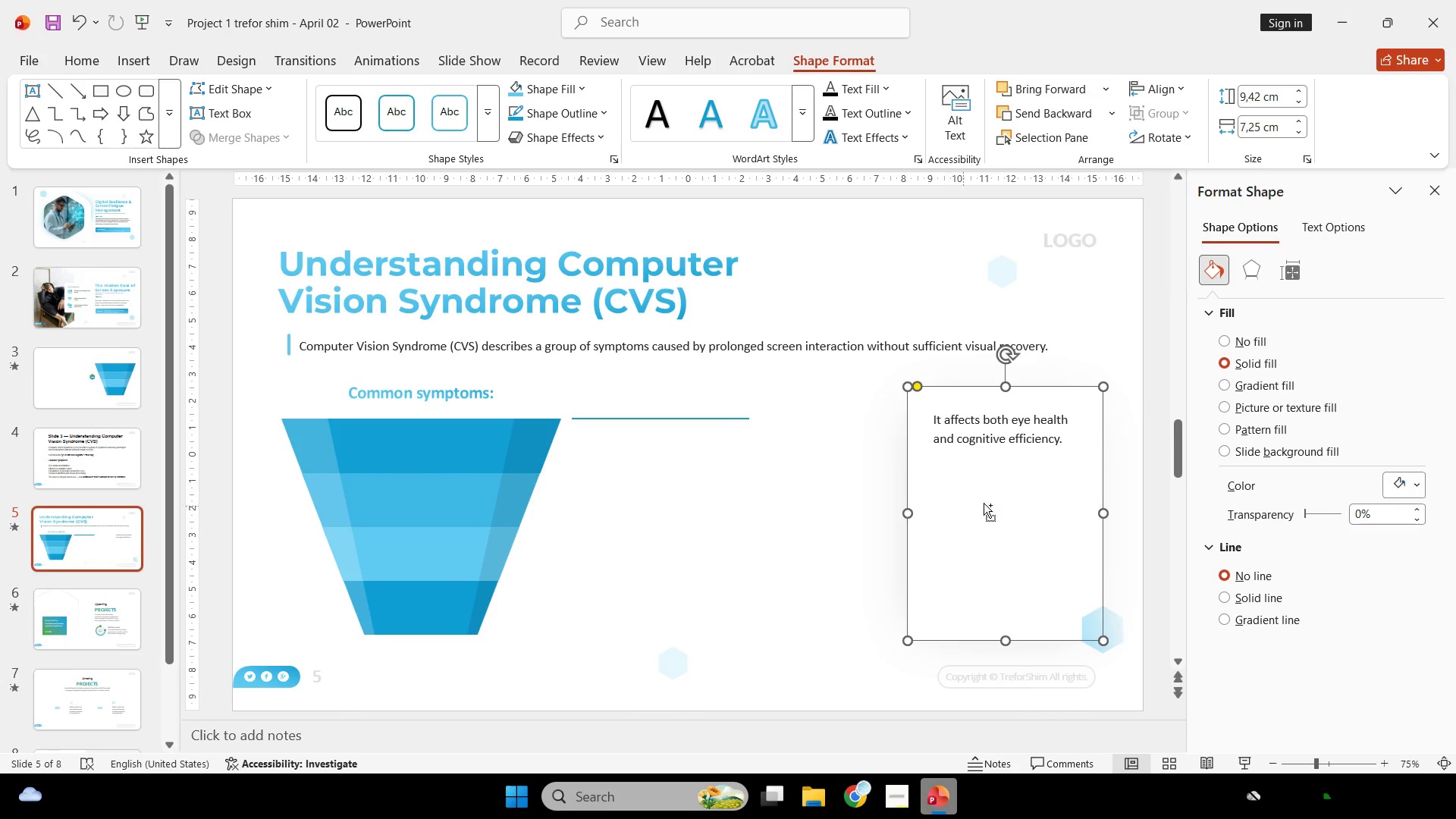 
hold_key(key=ControlLeft, duration=1.95)
hold_key(key=ShiftLeft, duration=1.38)
left_click_drag(start_coordinate=[1002, 500], to_coordinate=[422, 499])
 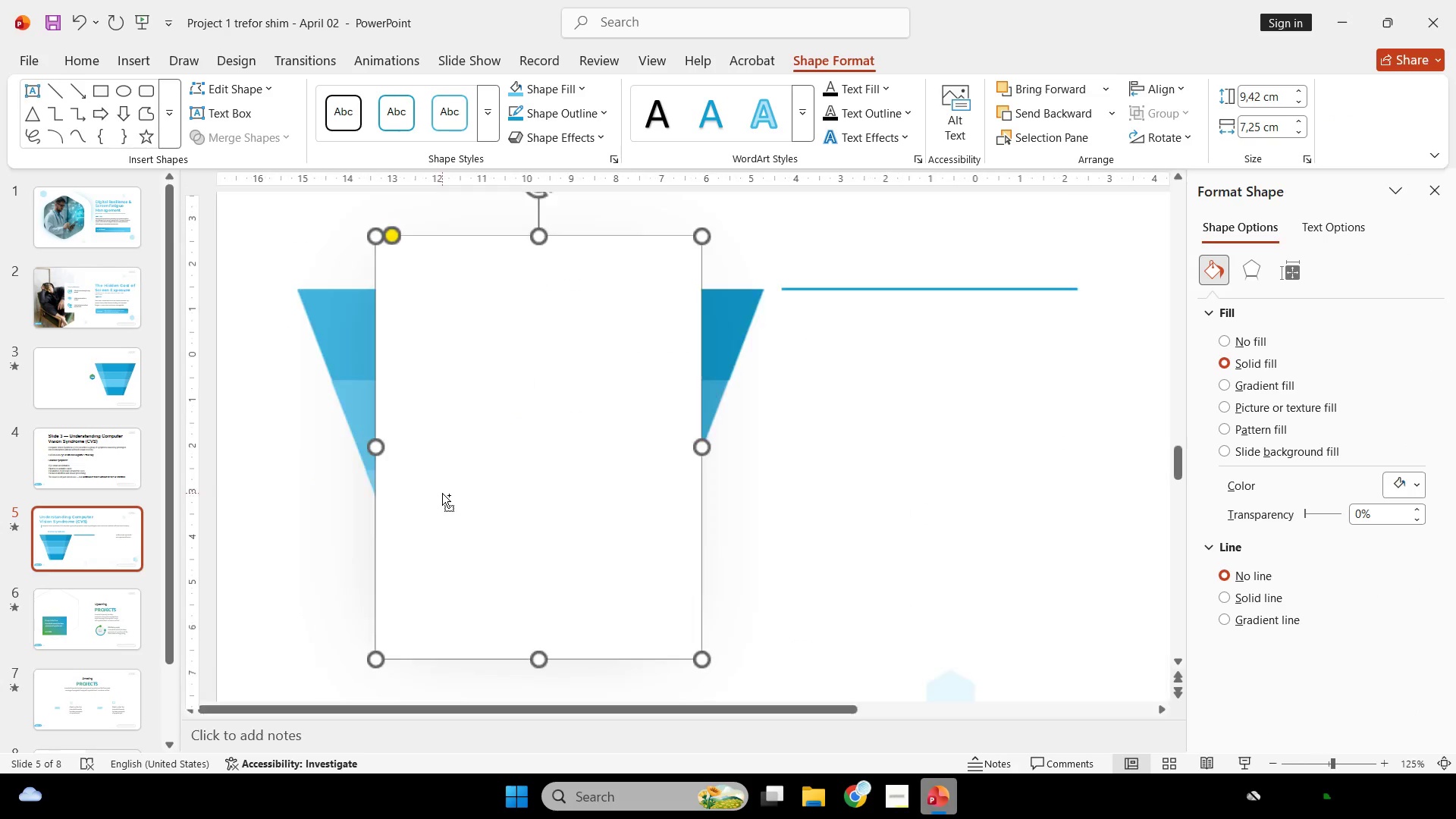 
scroll: coordinate [442, 493], scroll_direction: up, amount: 2.0
 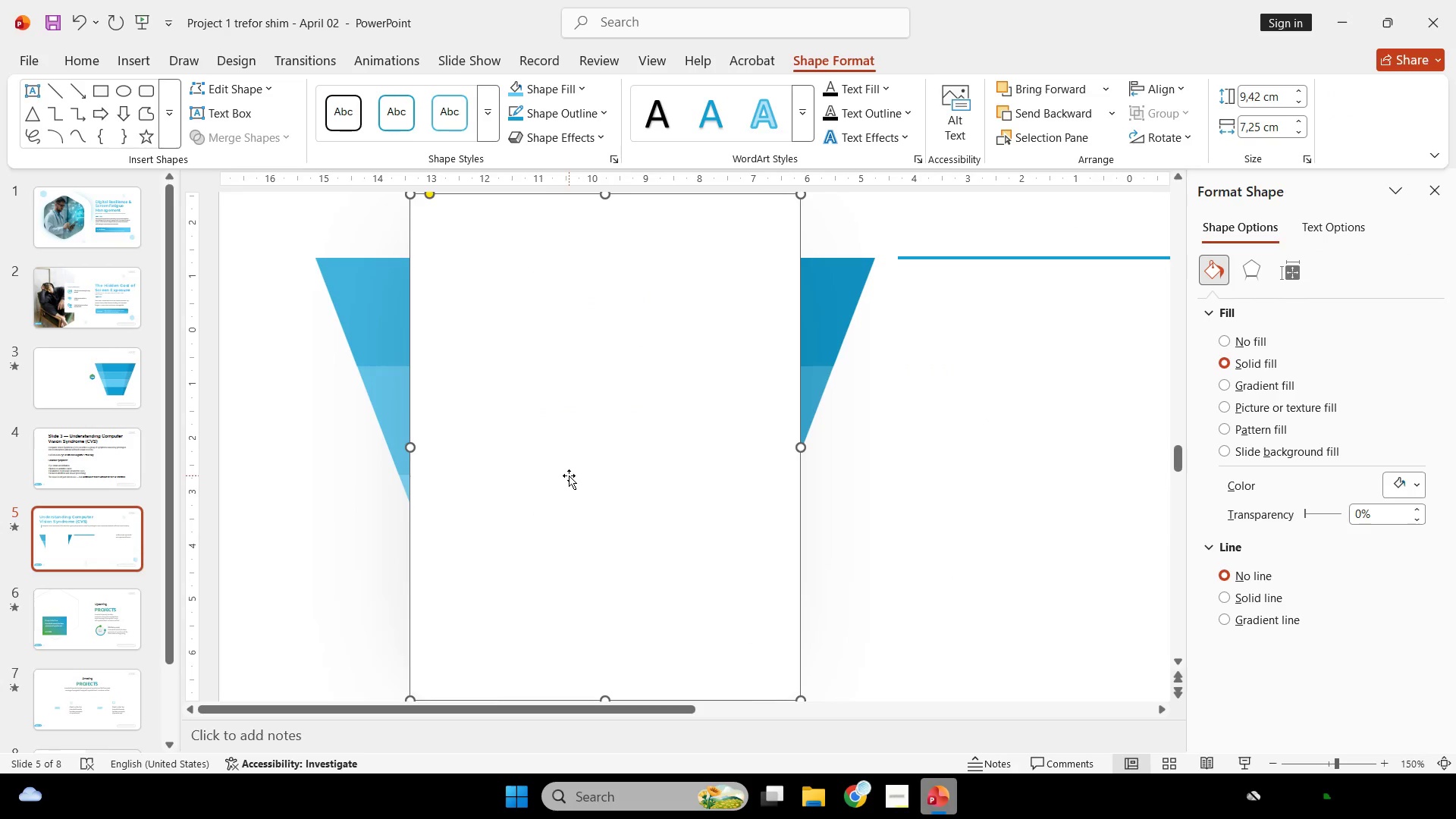 
left_click_drag(start_coordinate=[569, 474], to_coordinate=[569, 460])
 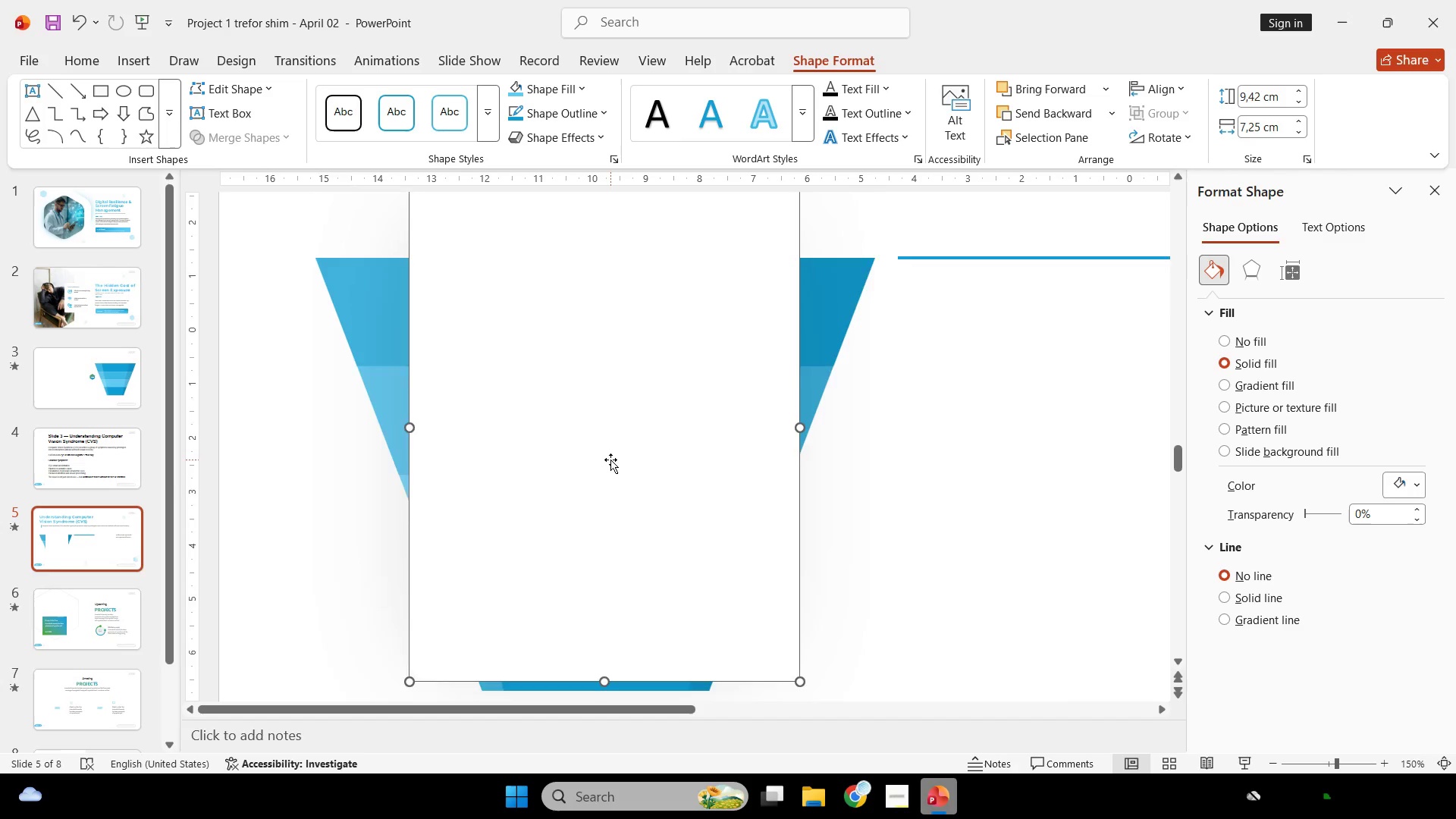 
hold_key(key=ShiftLeft, duration=0.5)
 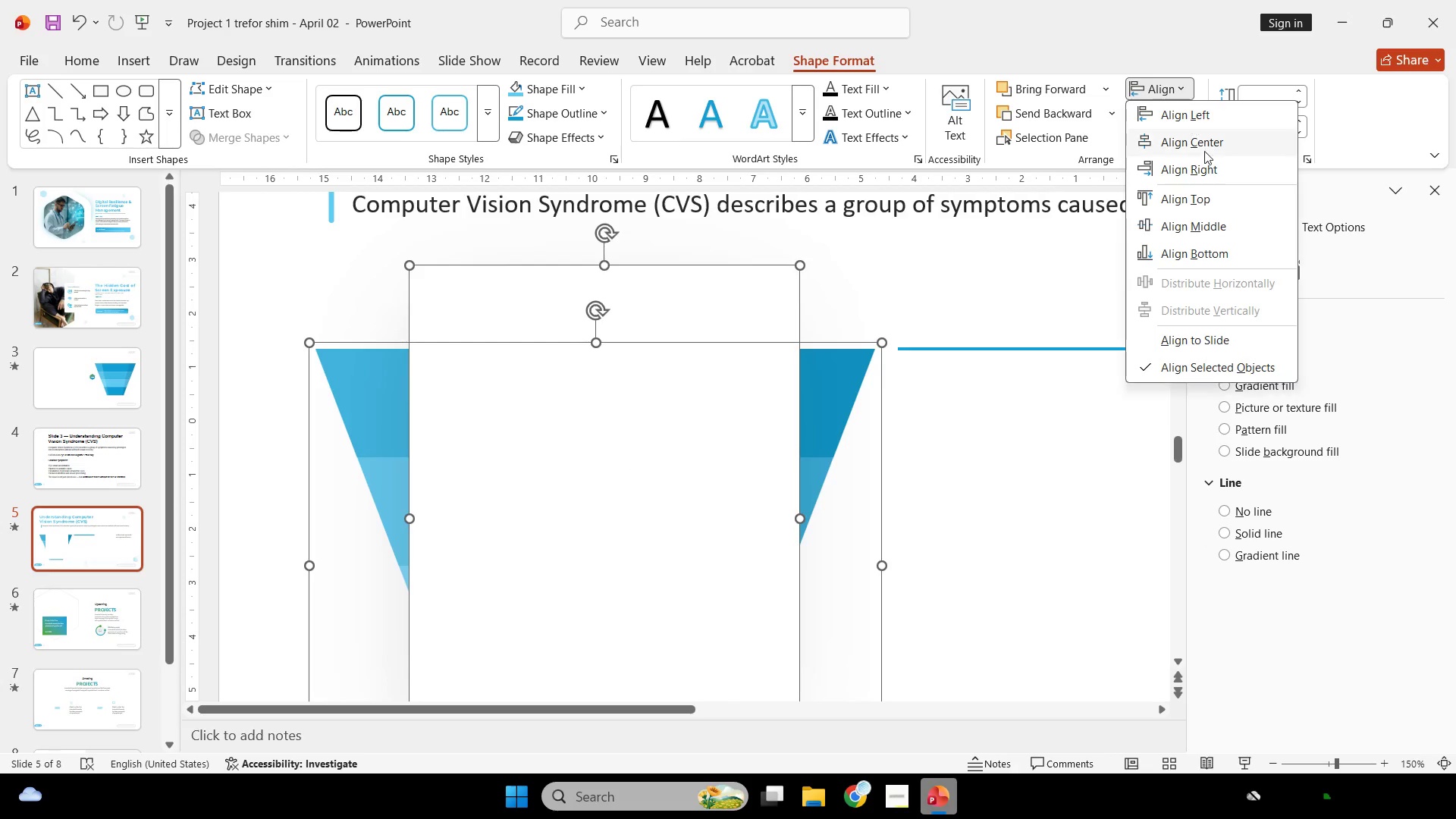 
scroll: coordinate [620, 466], scroll_direction: up, amount: 4.0
 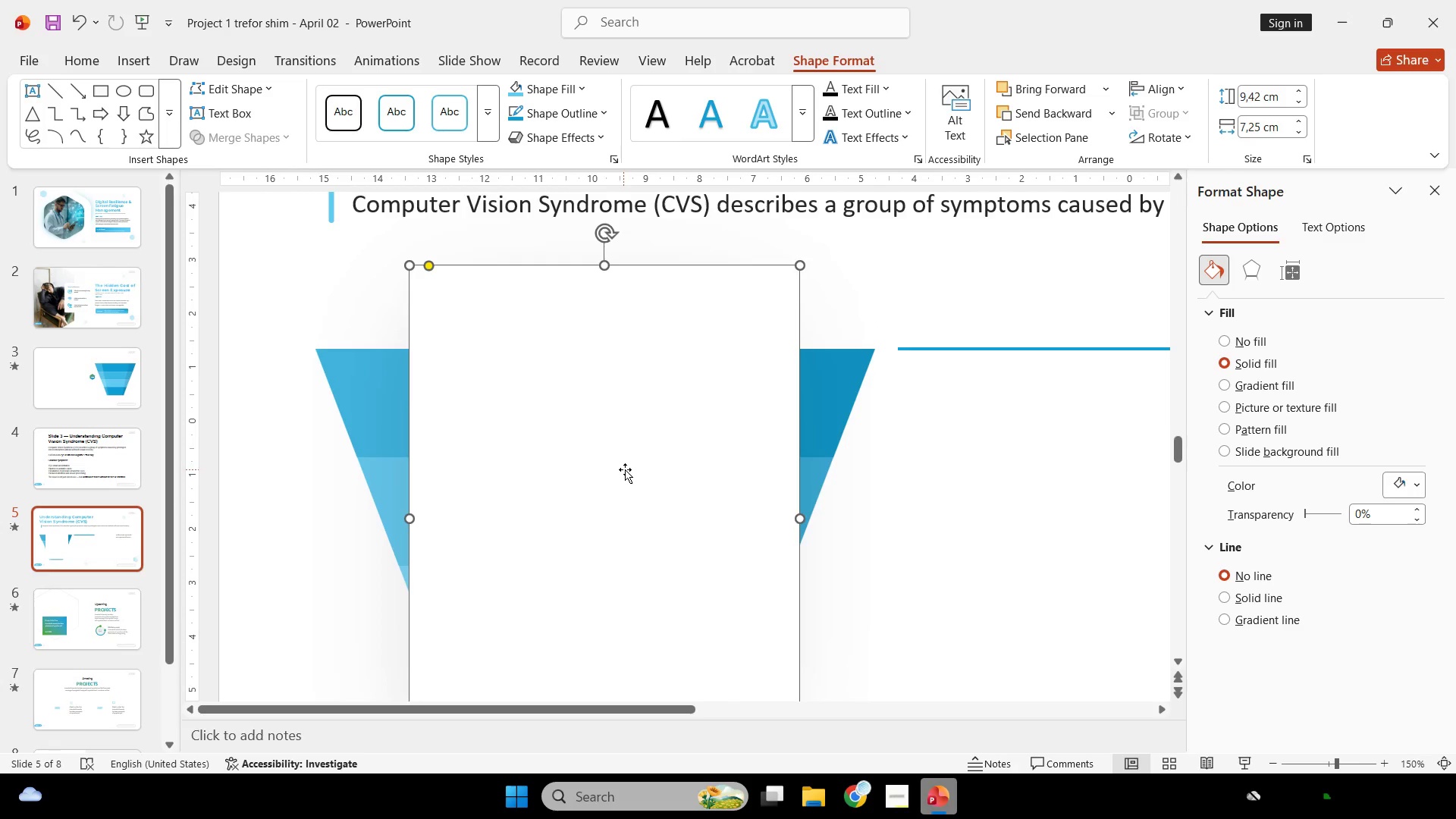 
double_click([1207, 146])
 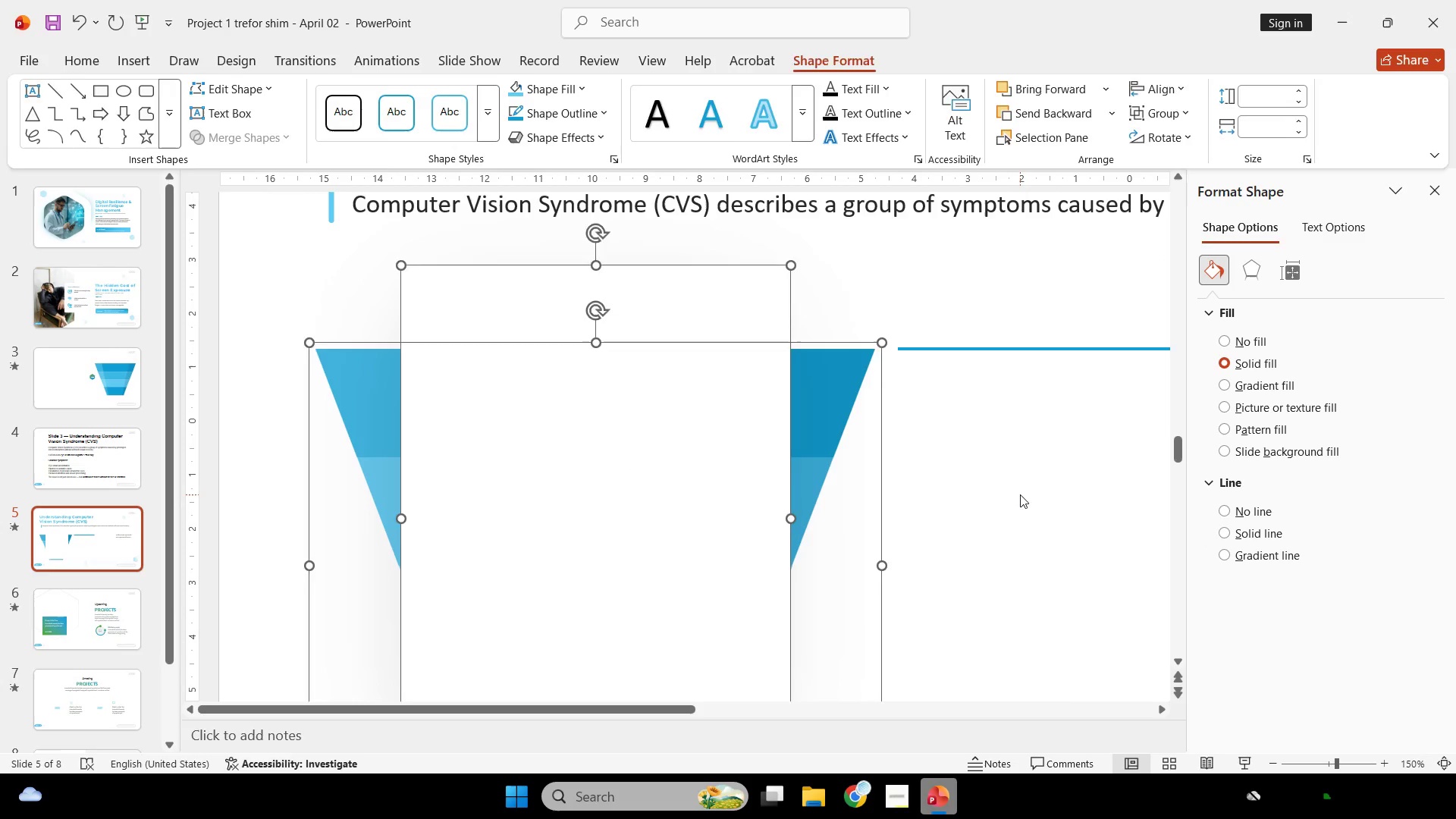 
triple_click([1018, 494])
 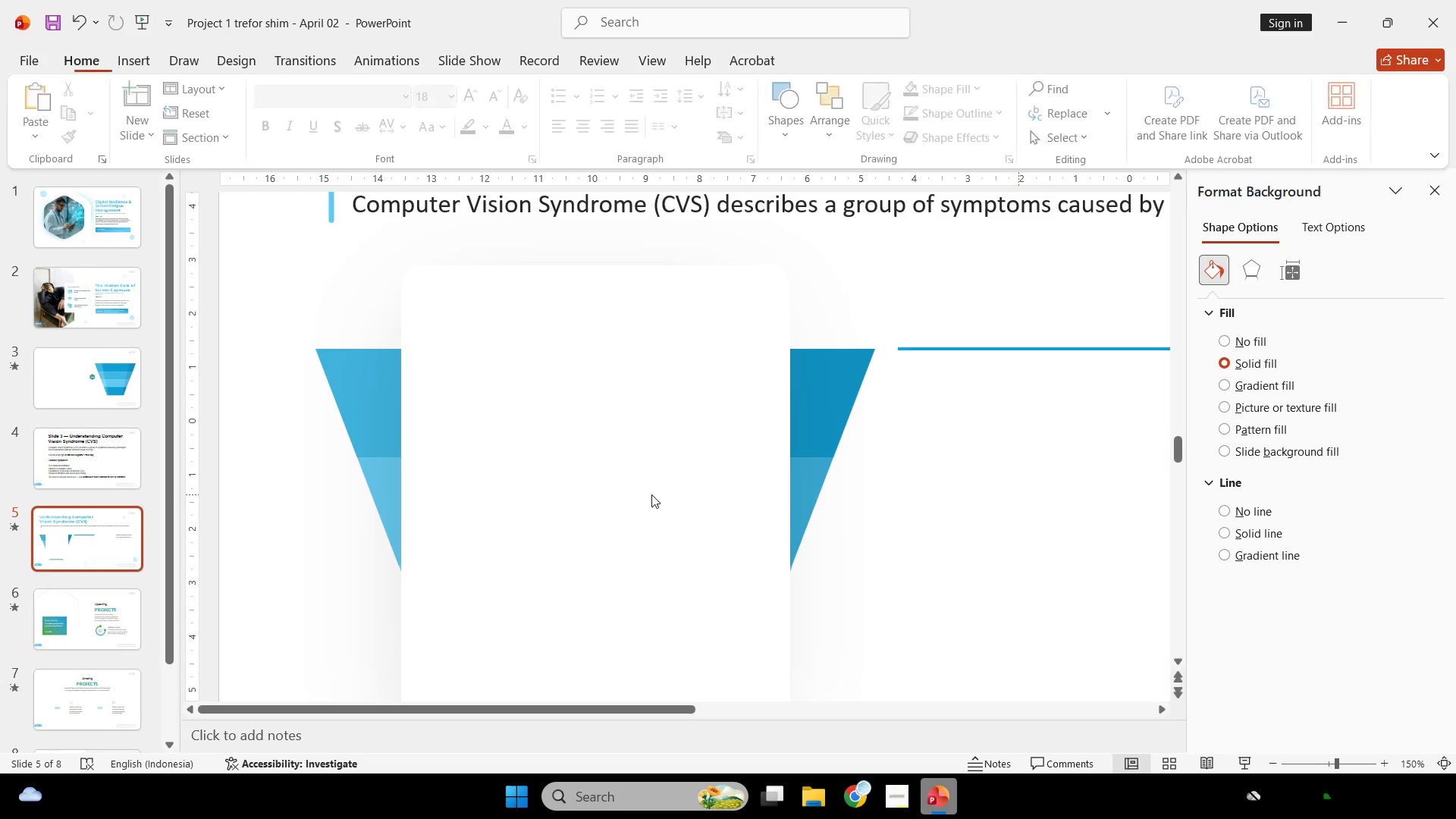 
triple_click([602, 482])
 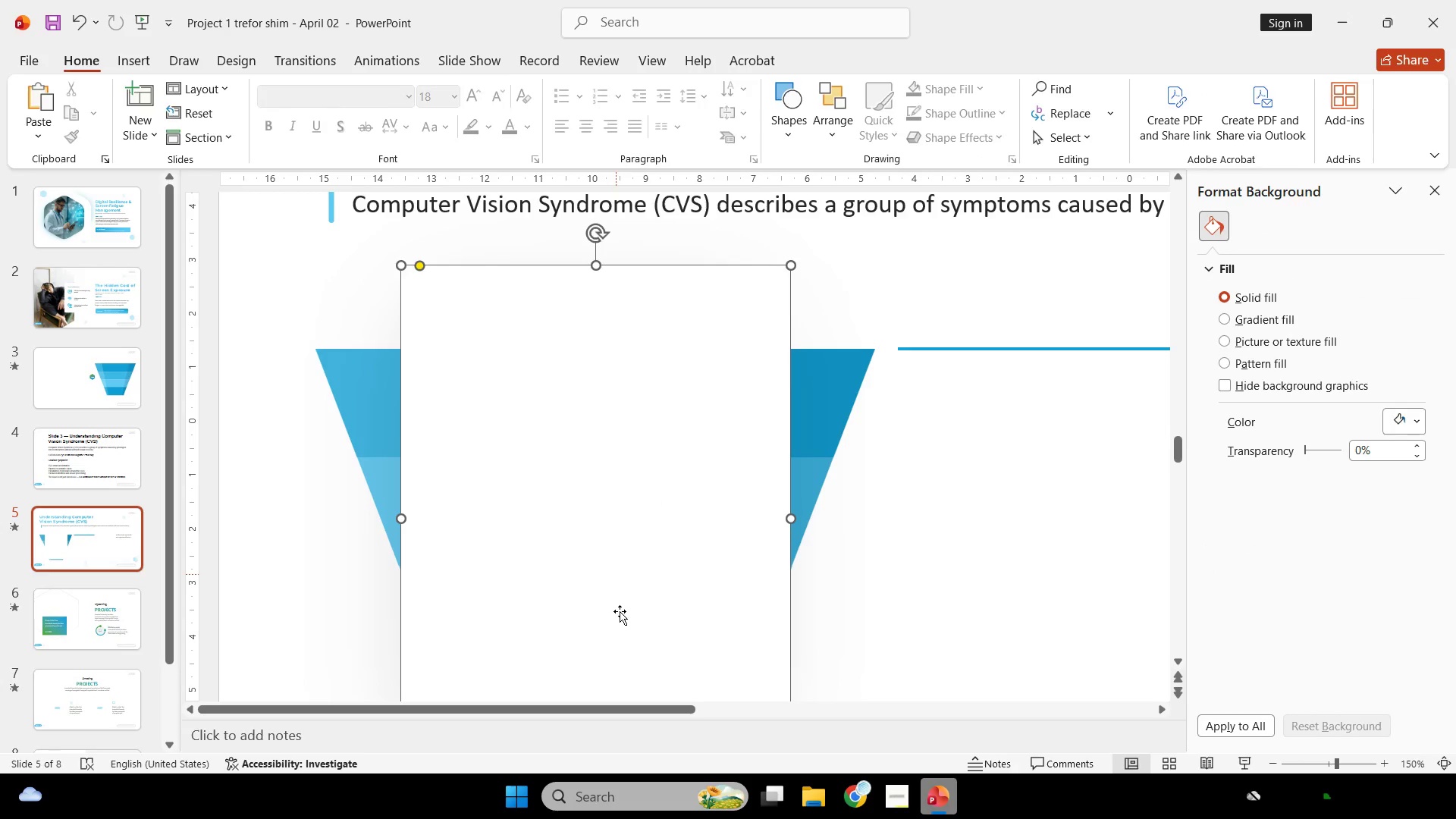 
hold_key(key=ControlLeft, duration=0.58)
scroll: coordinate [626, 602], scroll_direction: down, amount: 1.0
 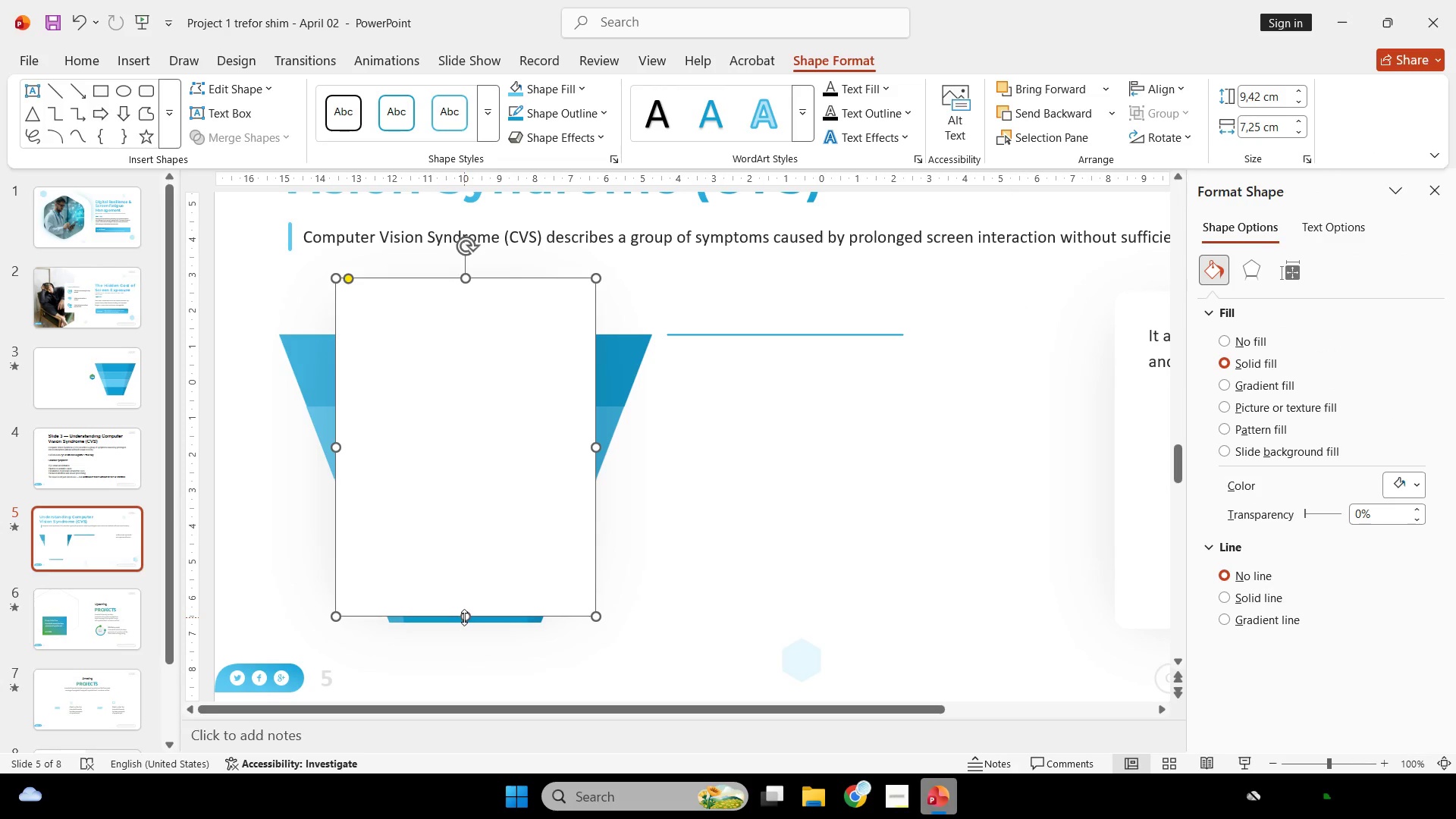 
left_click_drag(start_coordinate=[463, 616], to_coordinate=[470, 391])
 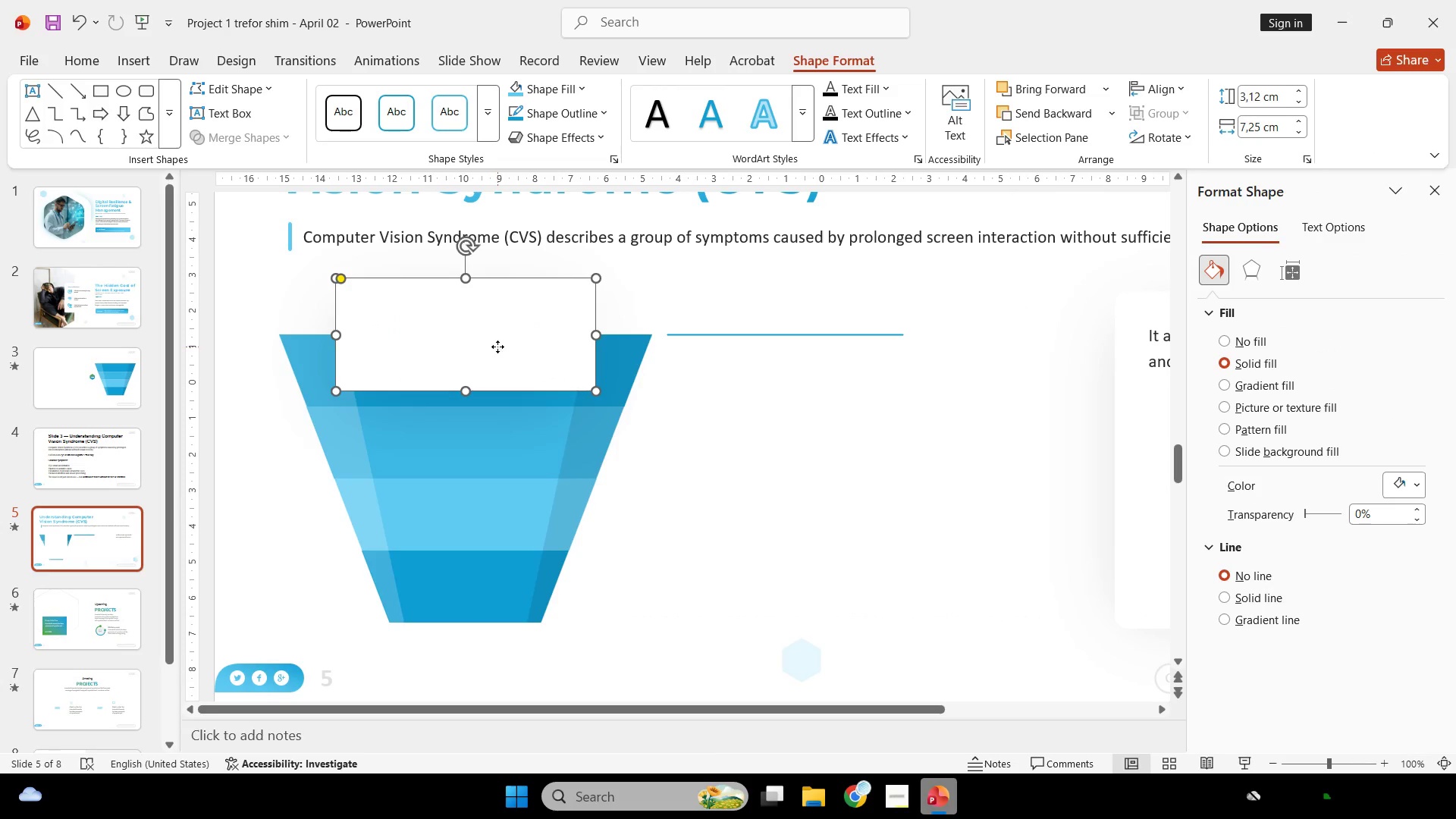 
right_click([497, 347])
 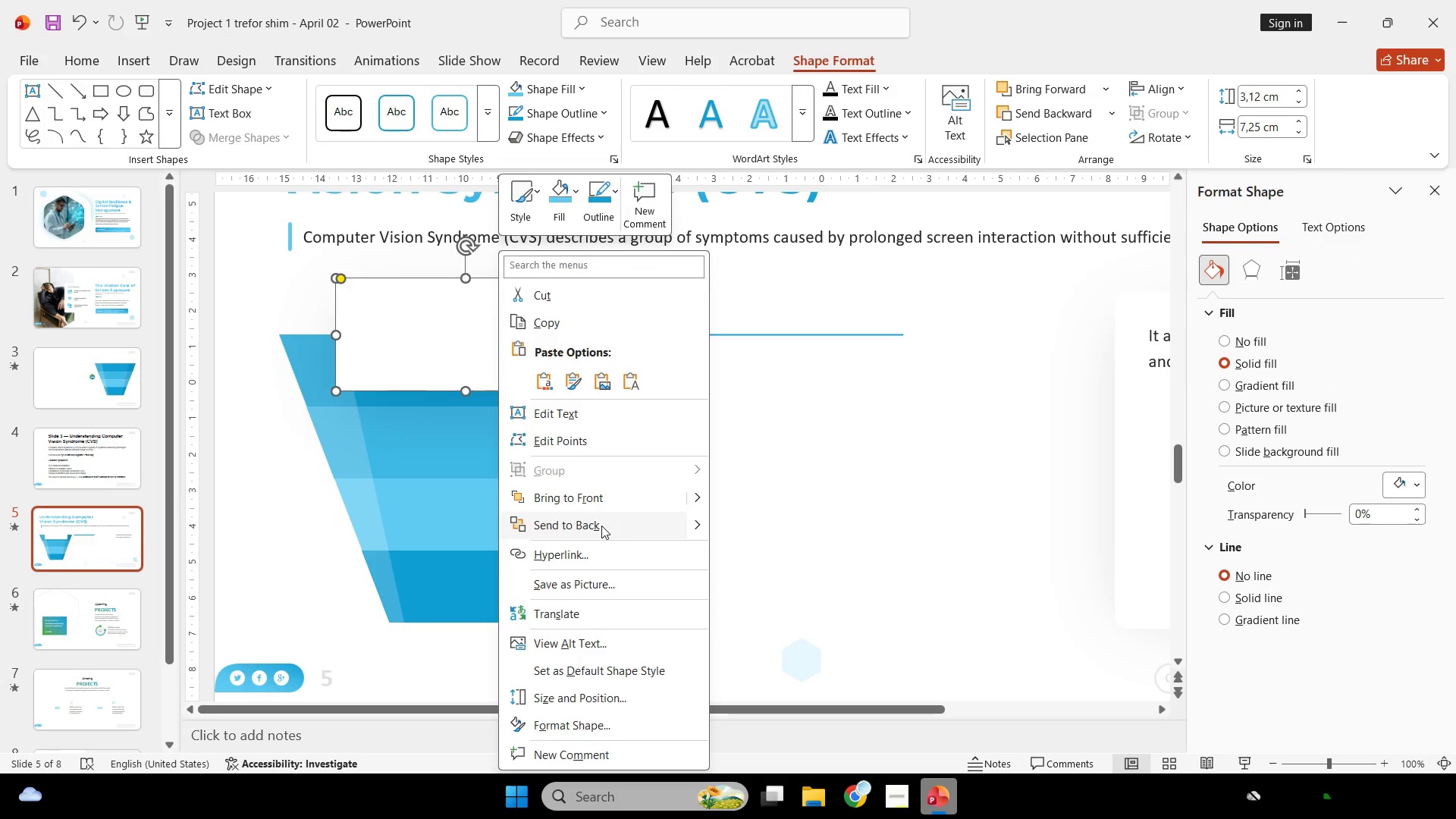 
double_click([830, 503])
 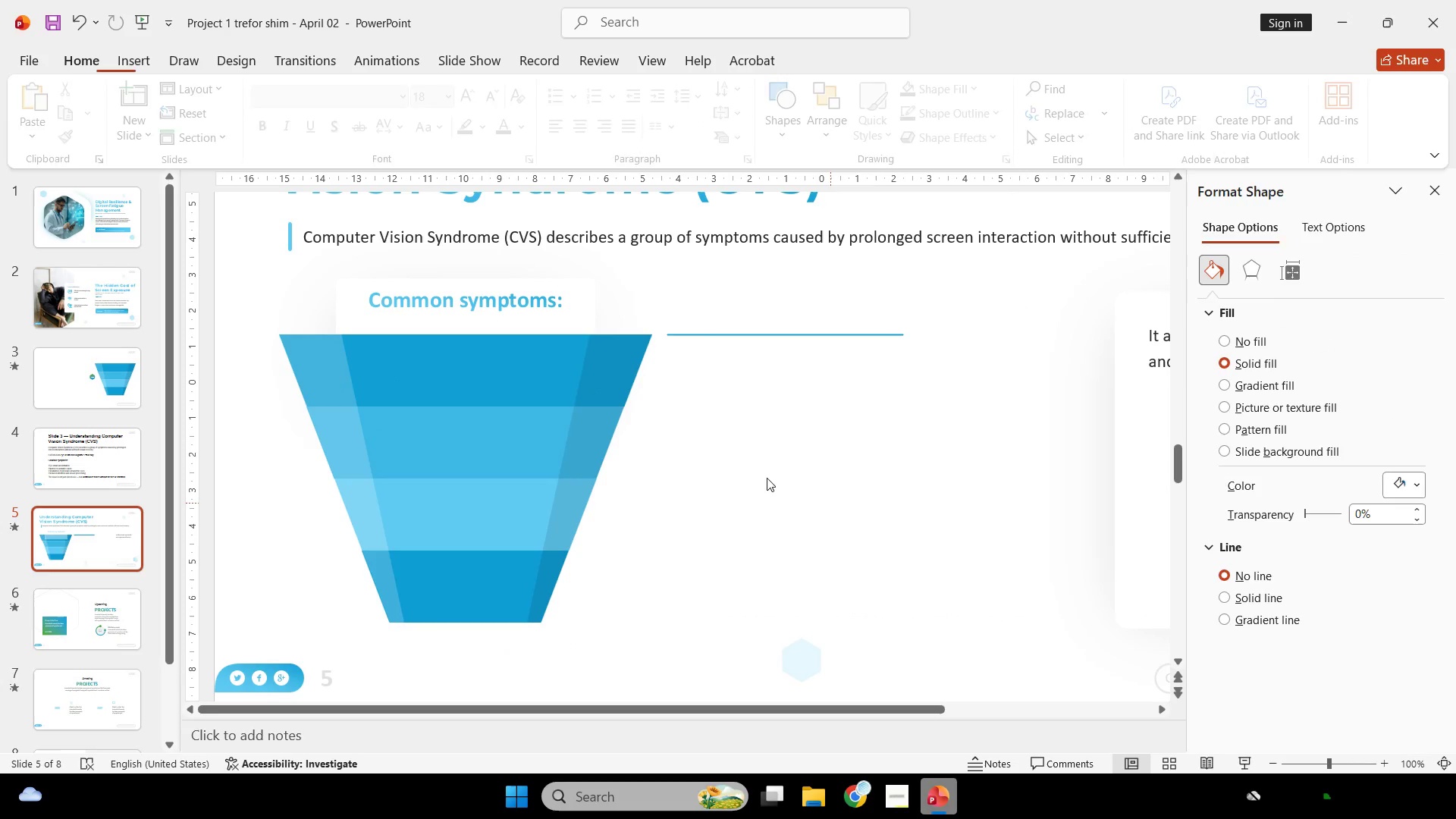 
key(Control+ControlLeft)
 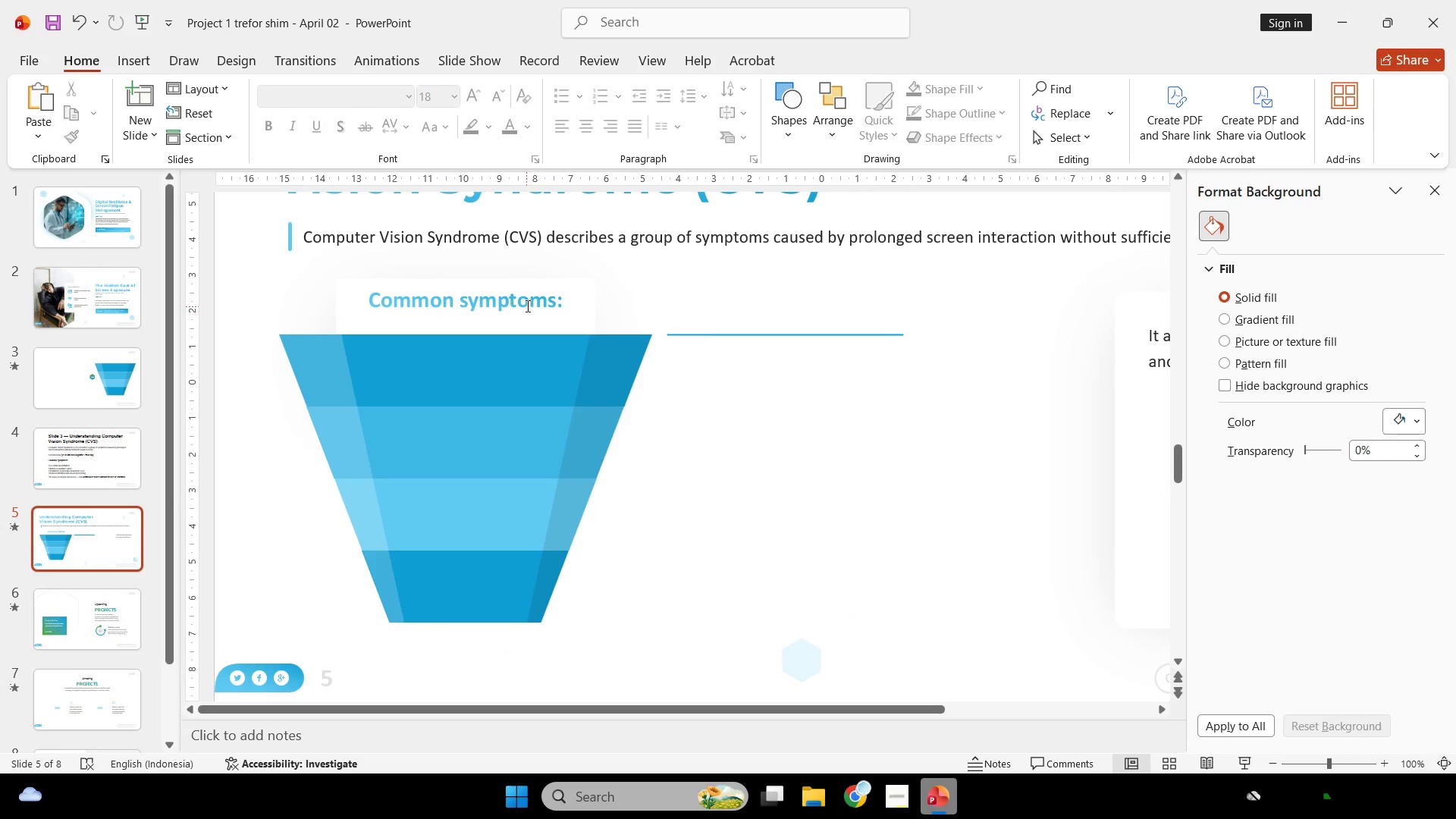 
left_click([526, 304])
 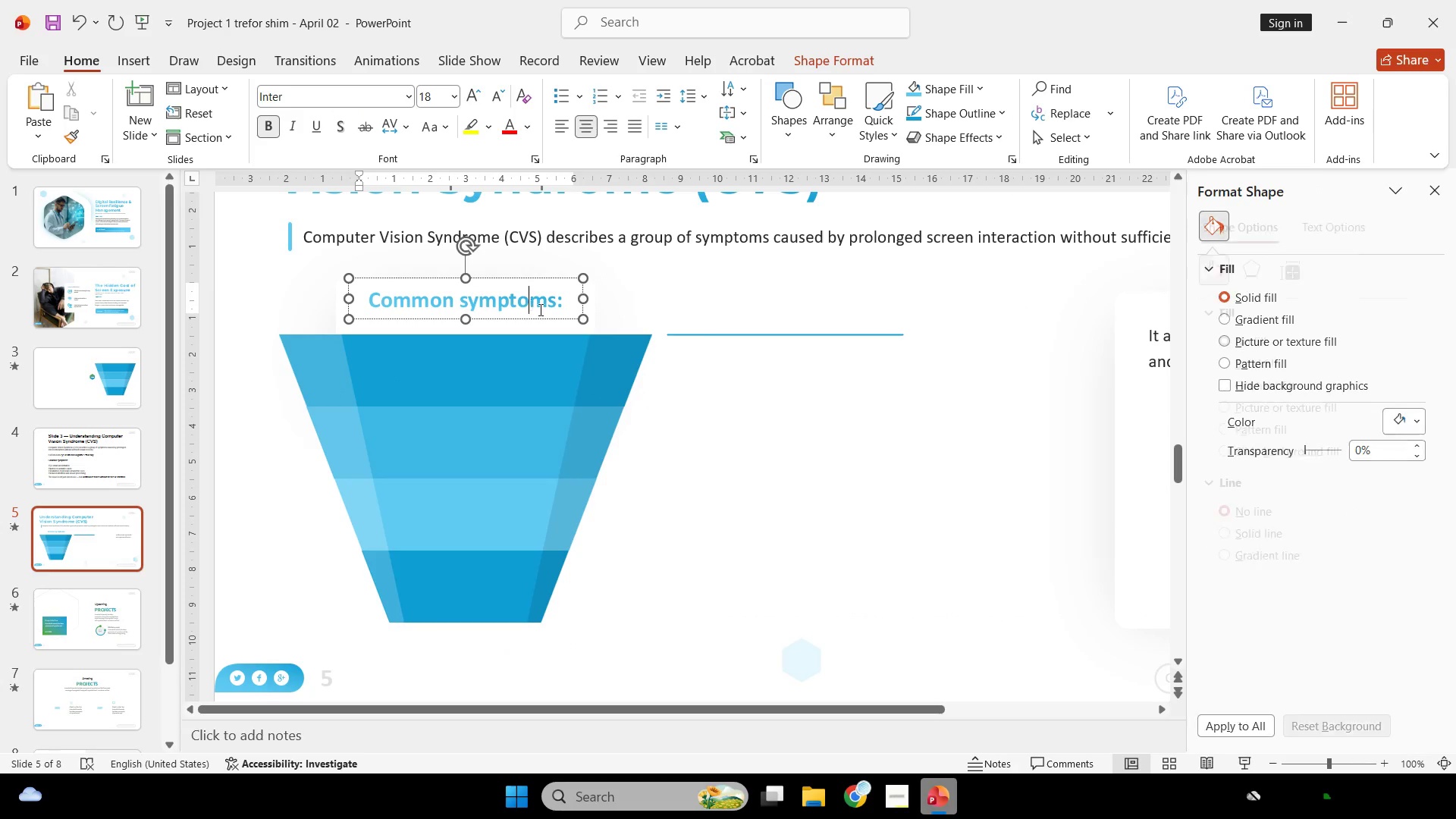 
hold_key(key=ShiftLeft, duration=1.69)
left_click_drag(start_coordinate=[541, 315], to_coordinate=[541, 323])
 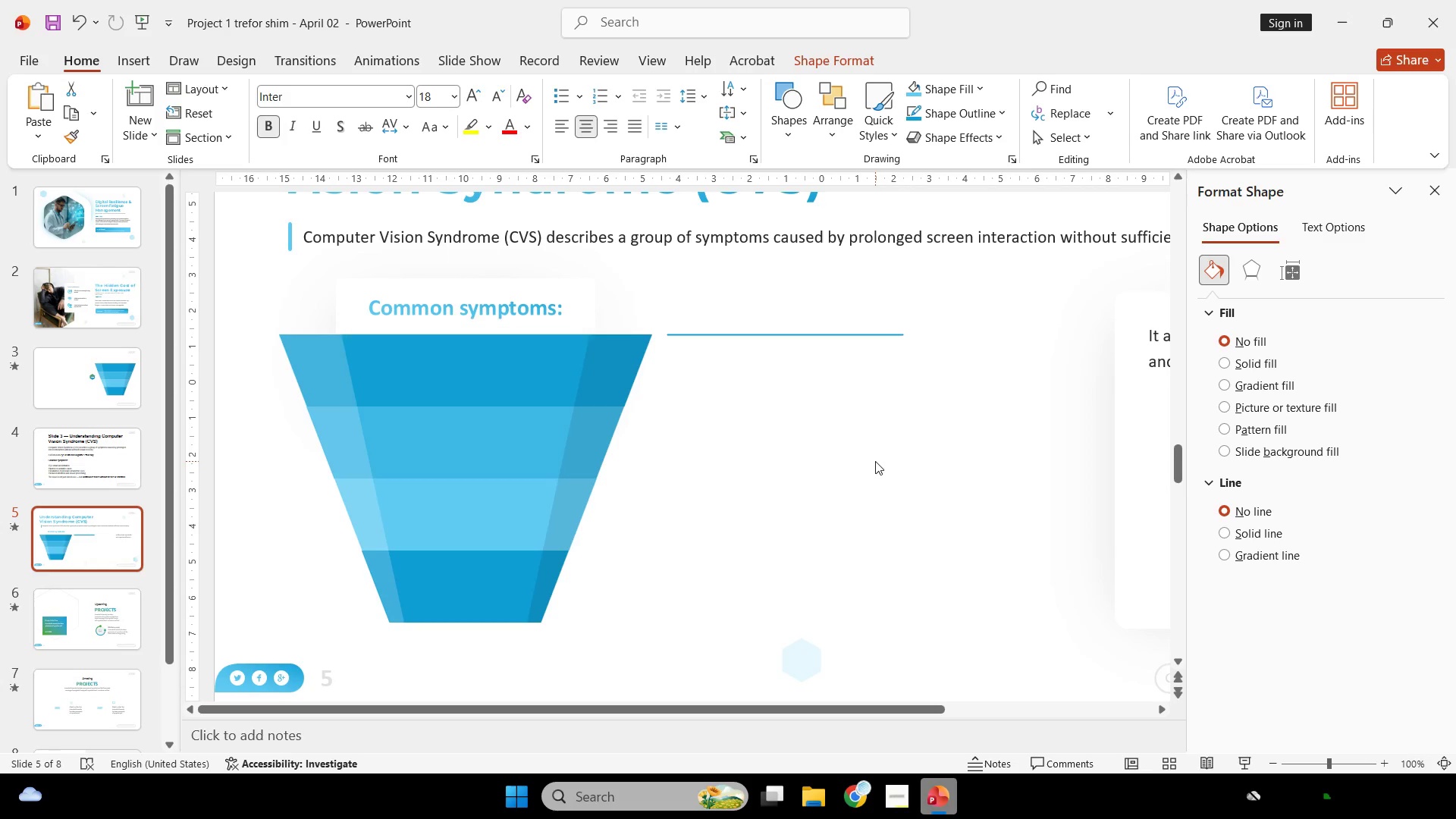 
left_click([875, 461])
 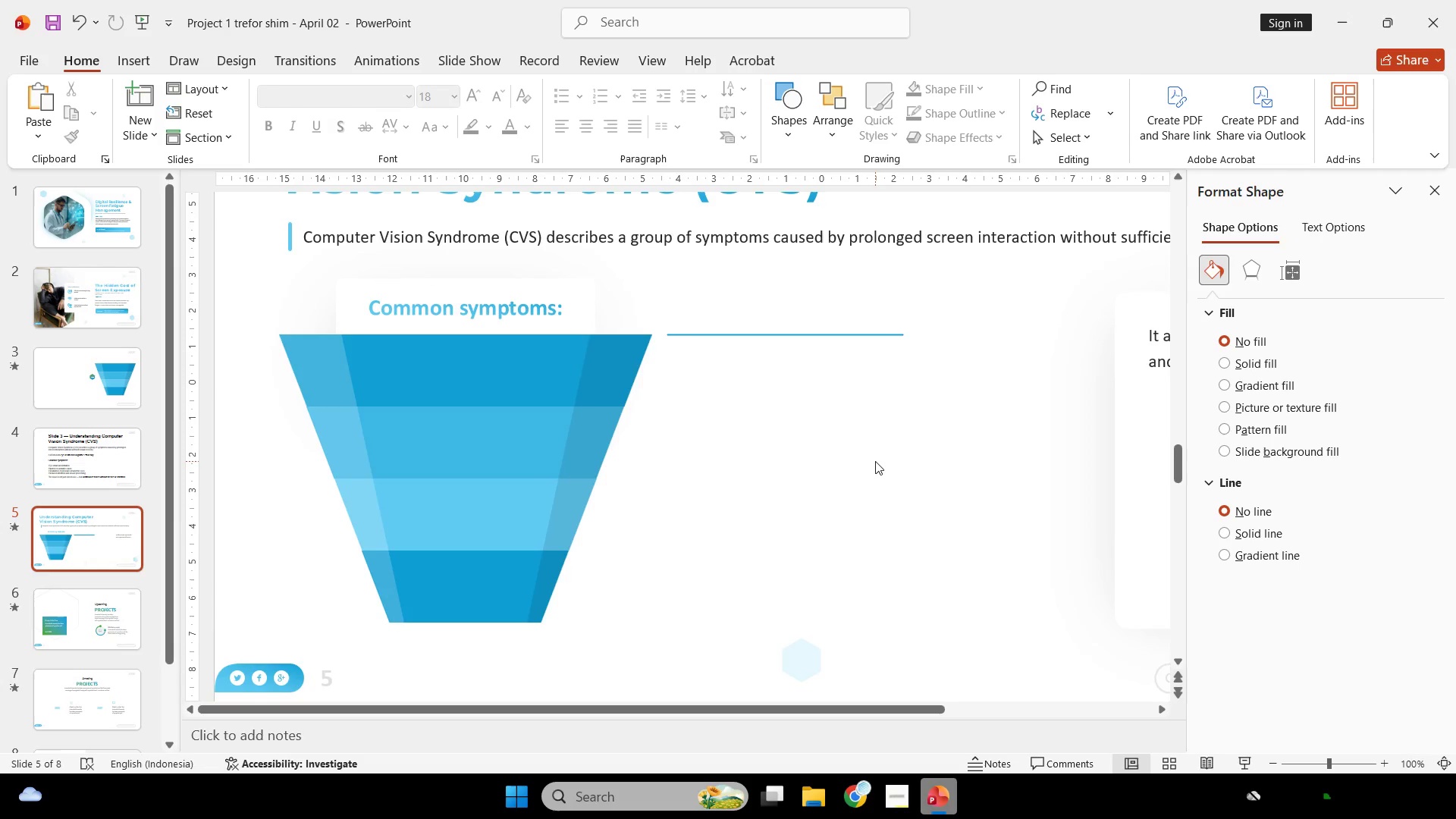 
hold_key(key=ControlLeft, duration=0.66)
scroll: coordinate [875, 461], scroll_direction: down, amount: 2.0
 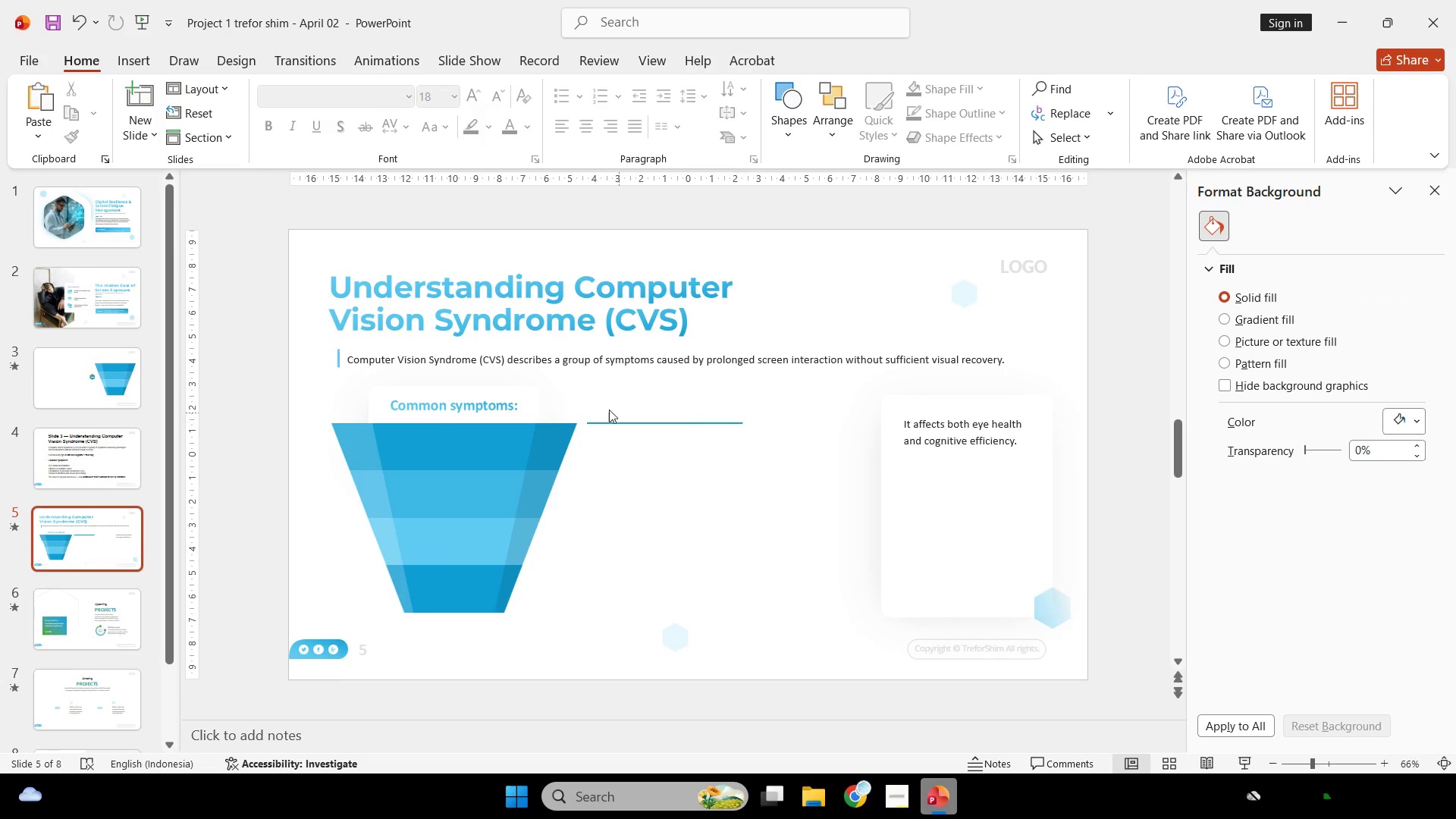 
left_click([547, 422])
 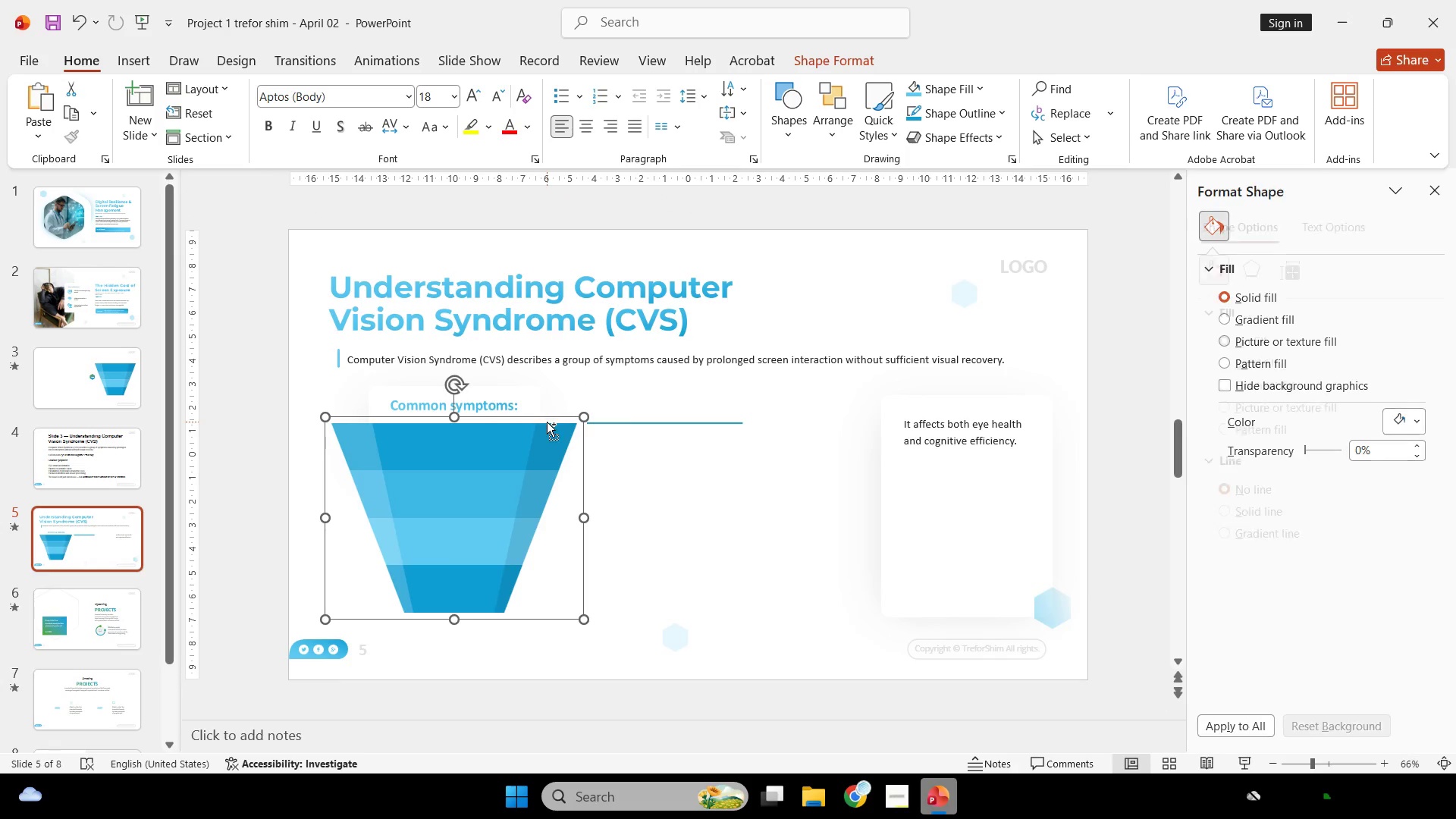 
hold_key(key=ControlLeft, duration=0.44)
scroll: coordinate [546, 422], scroll_direction: up, amount: 1.0
 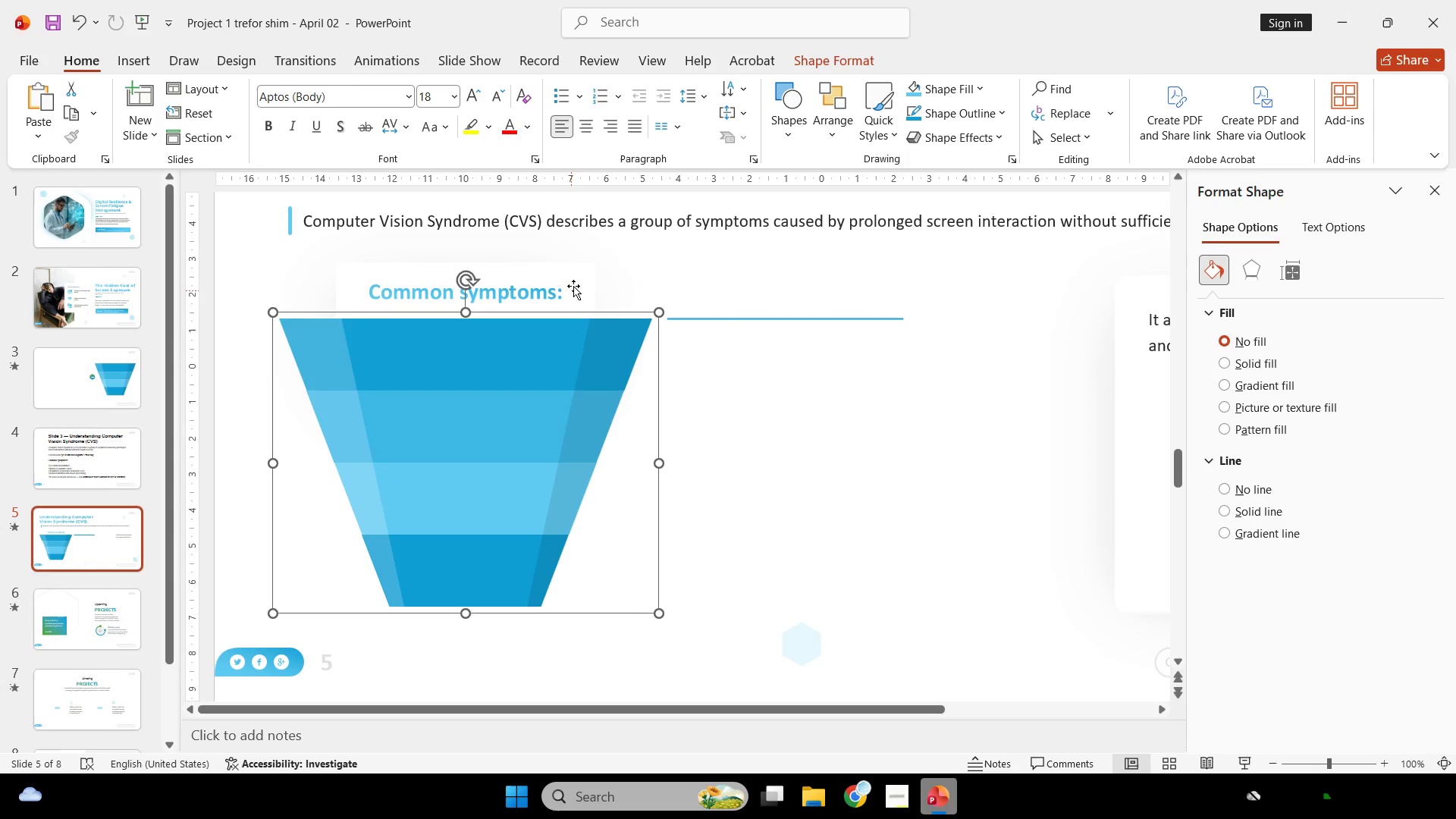 
left_click([576, 283])
 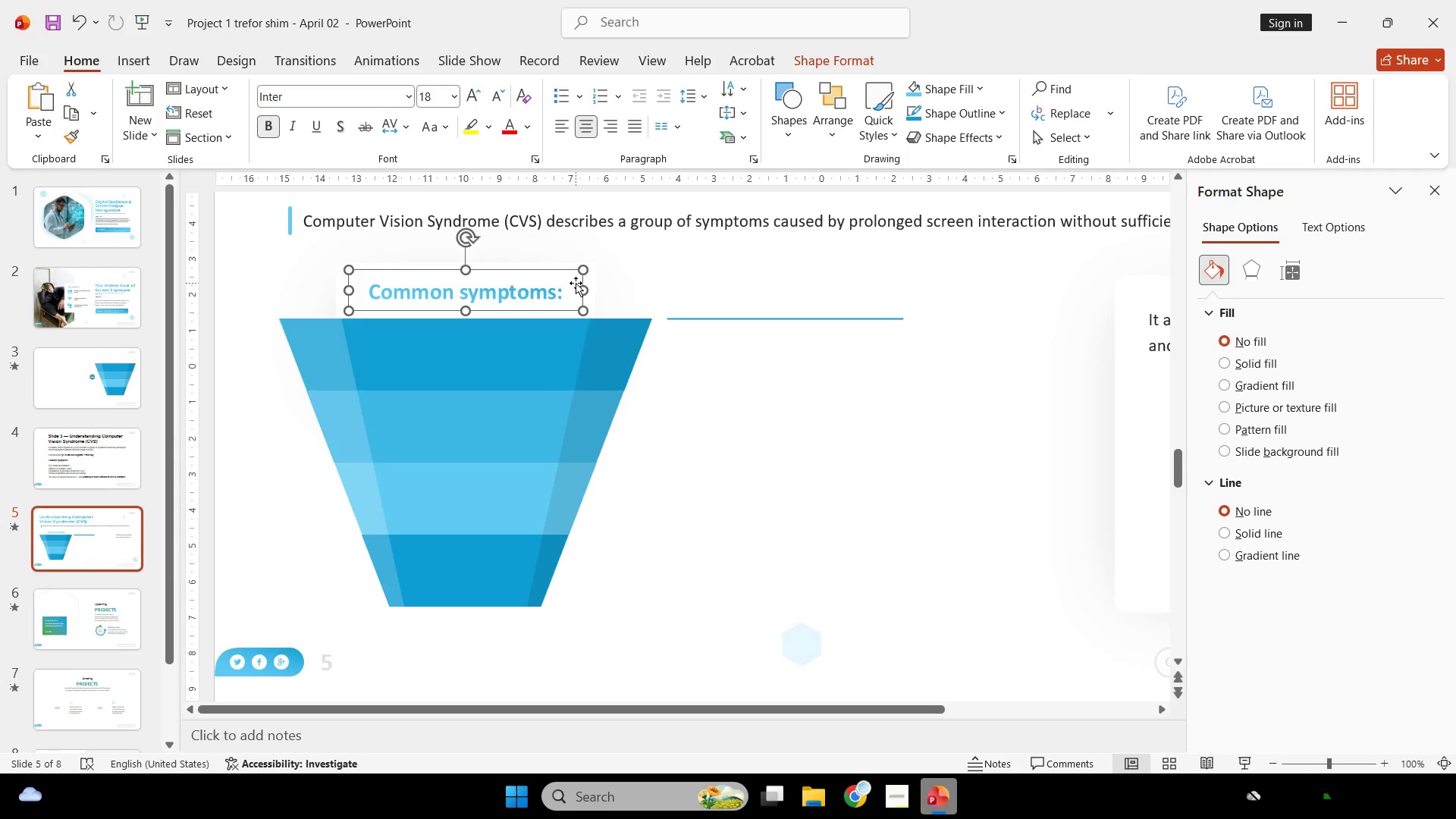 
hold_key(key=ControlLeft, duration=0.42)
scroll: coordinate [607, 309], scroll_direction: up, amount: 3.0
 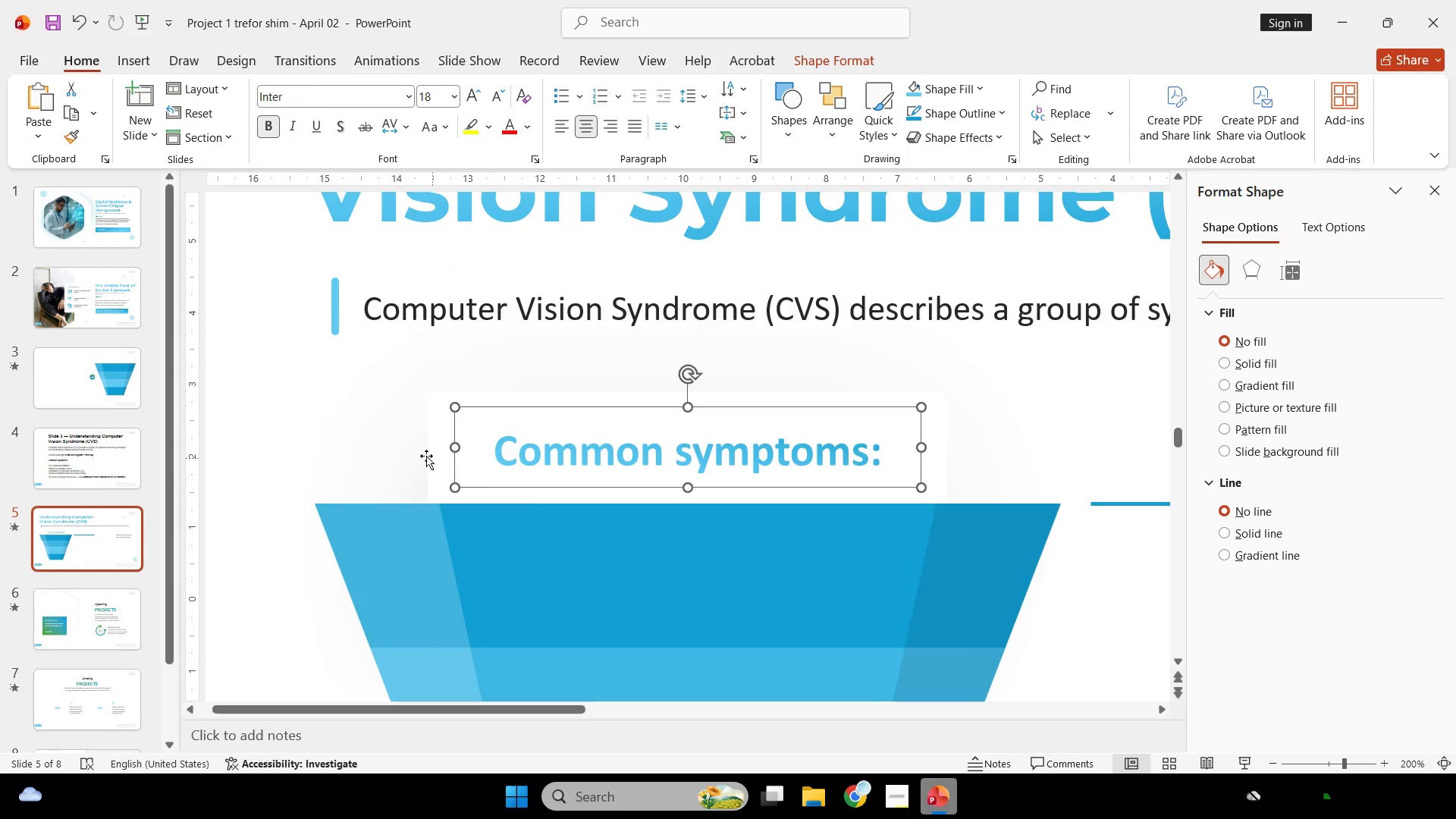 
left_click([425, 455])
 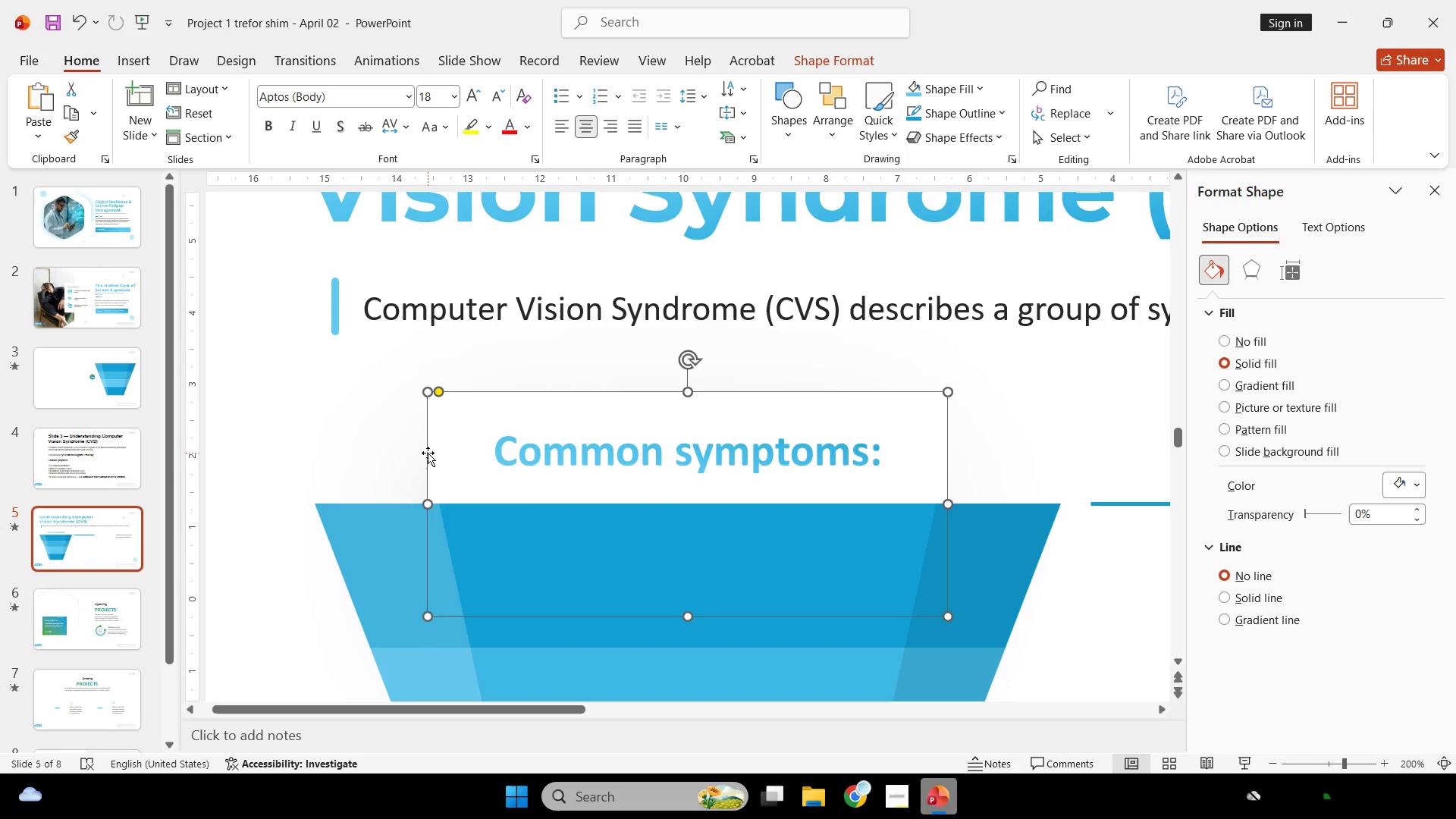 
hold_key(key=ShiftLeft, duration=2.0)
left_click_drag(start_coordinate=[426, 500], to_coordinate=[438, 507])
 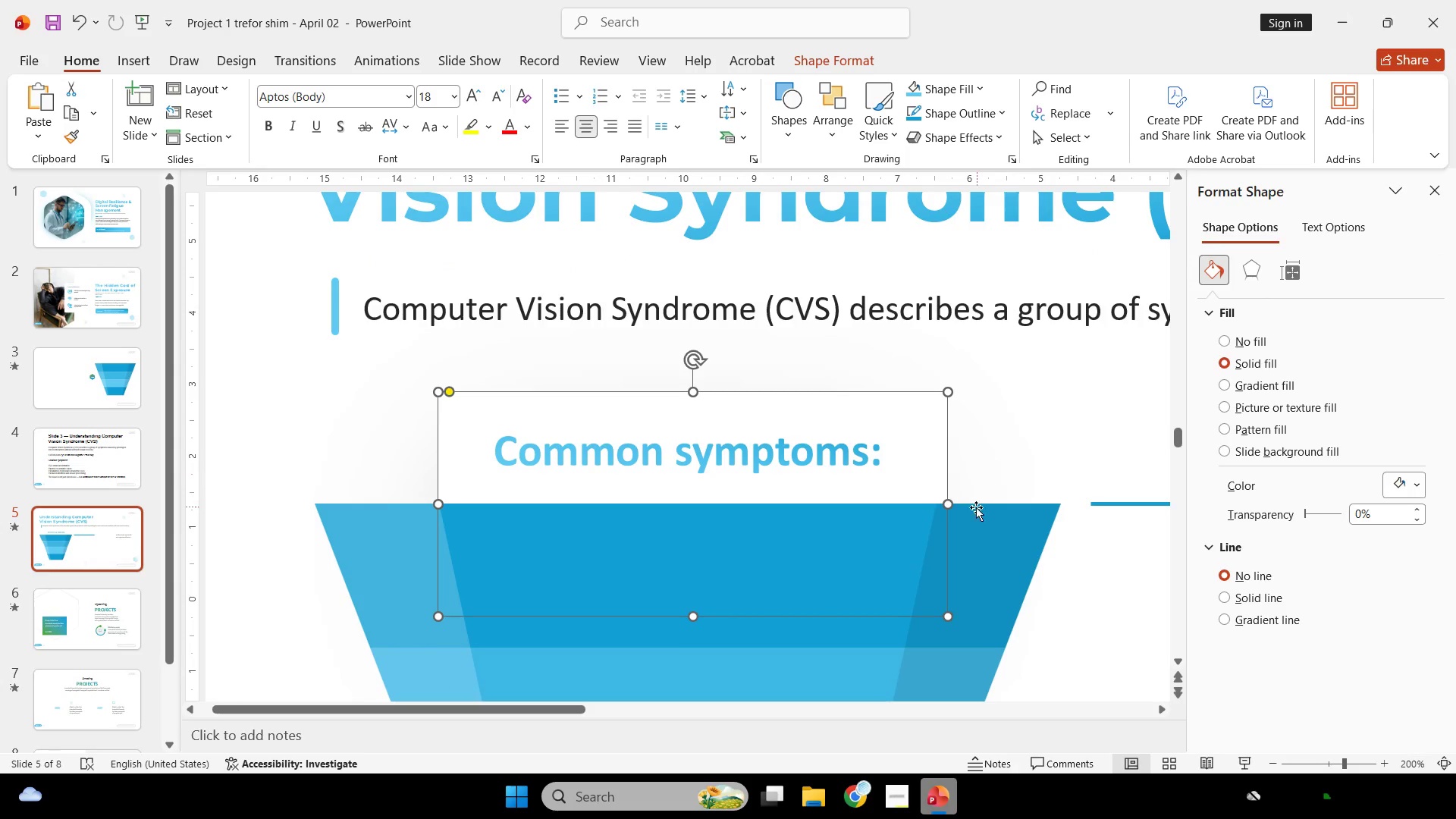 
hold_key(key=ShiftLeft, duration=1.45)
left_click_drag(start_coordinate=[947, 504], to_coordinate=[938, 499])
 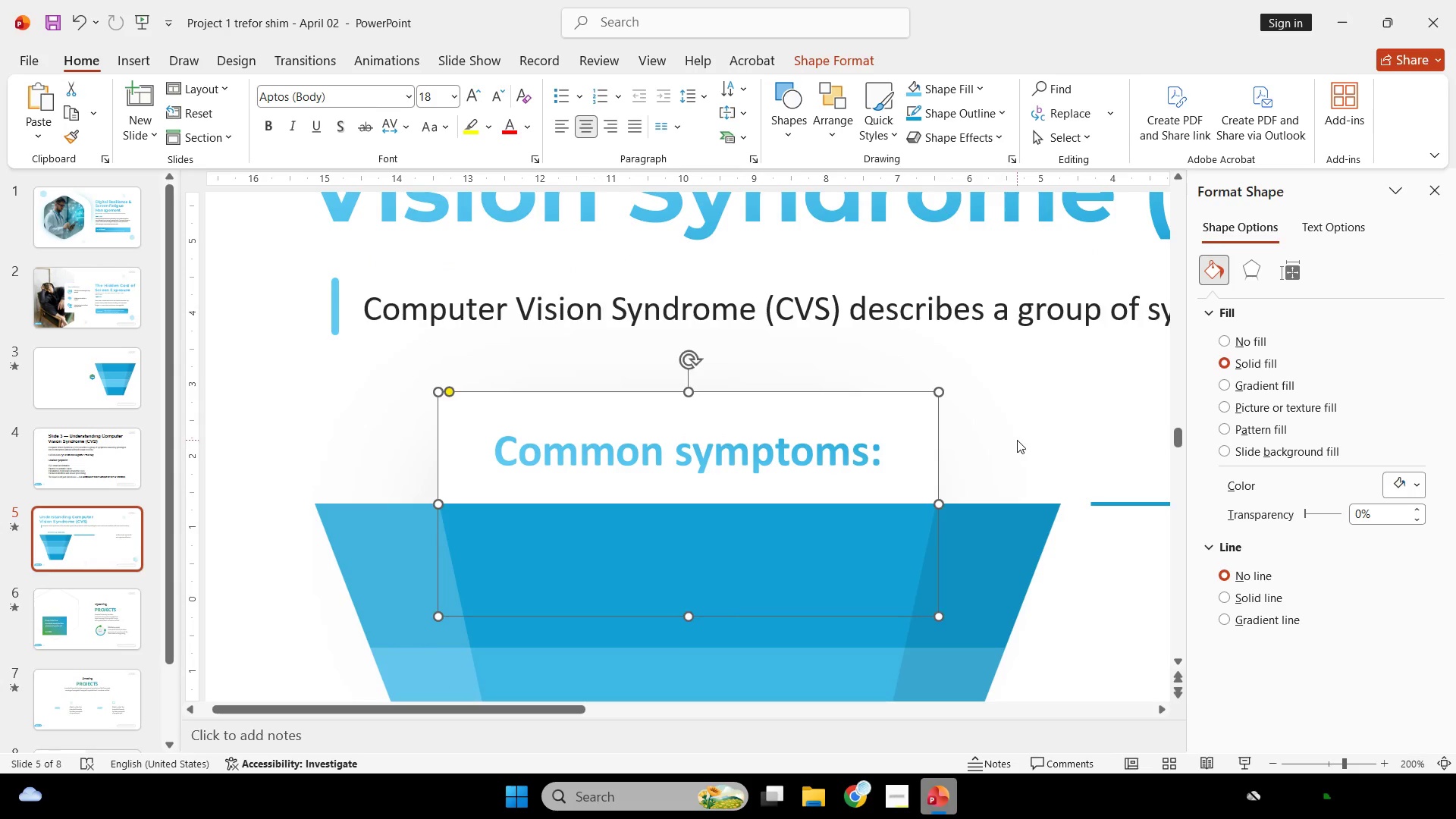 
left_click([1017, 440])
 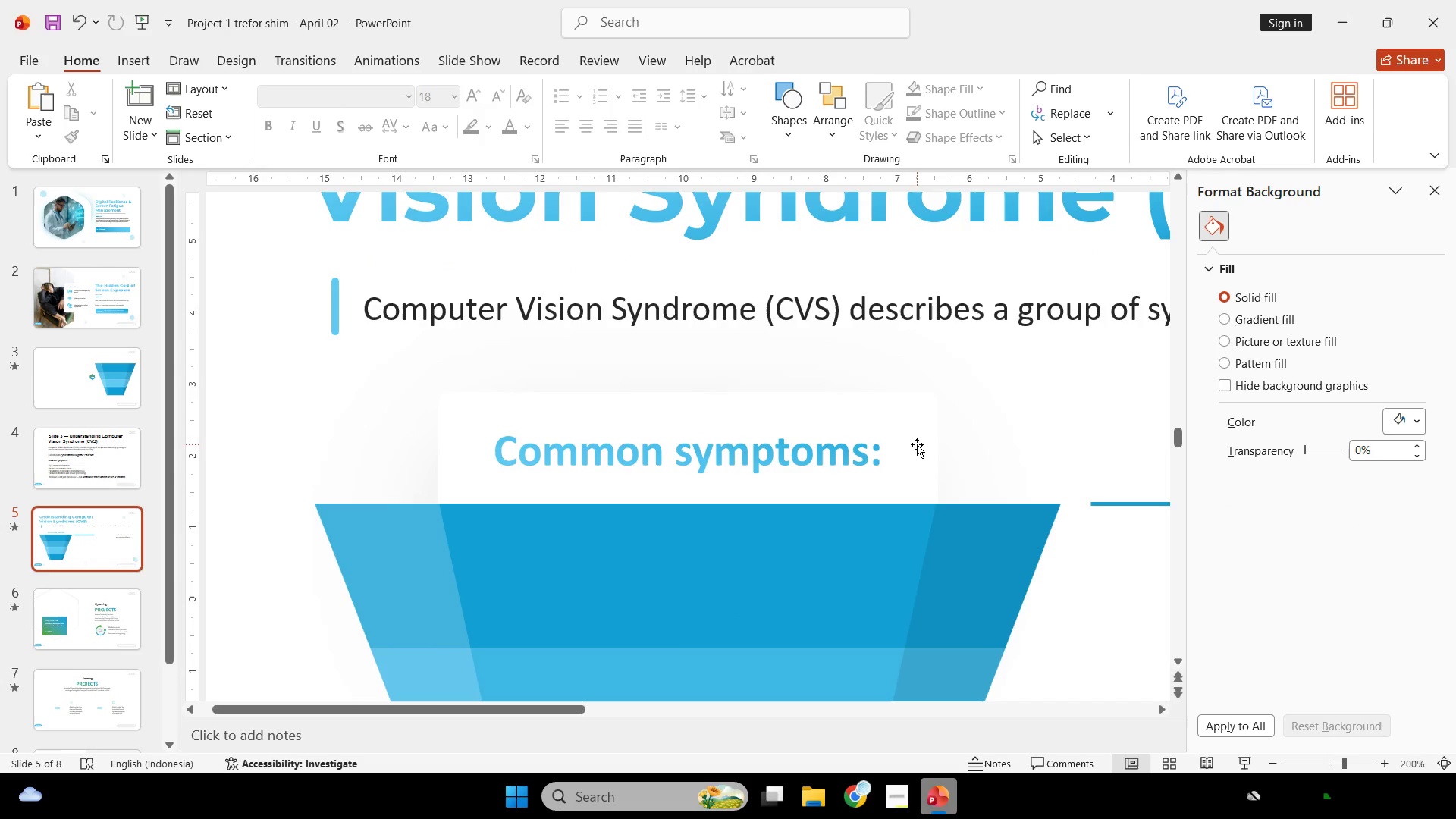 
key(Control+ControlLeft)
 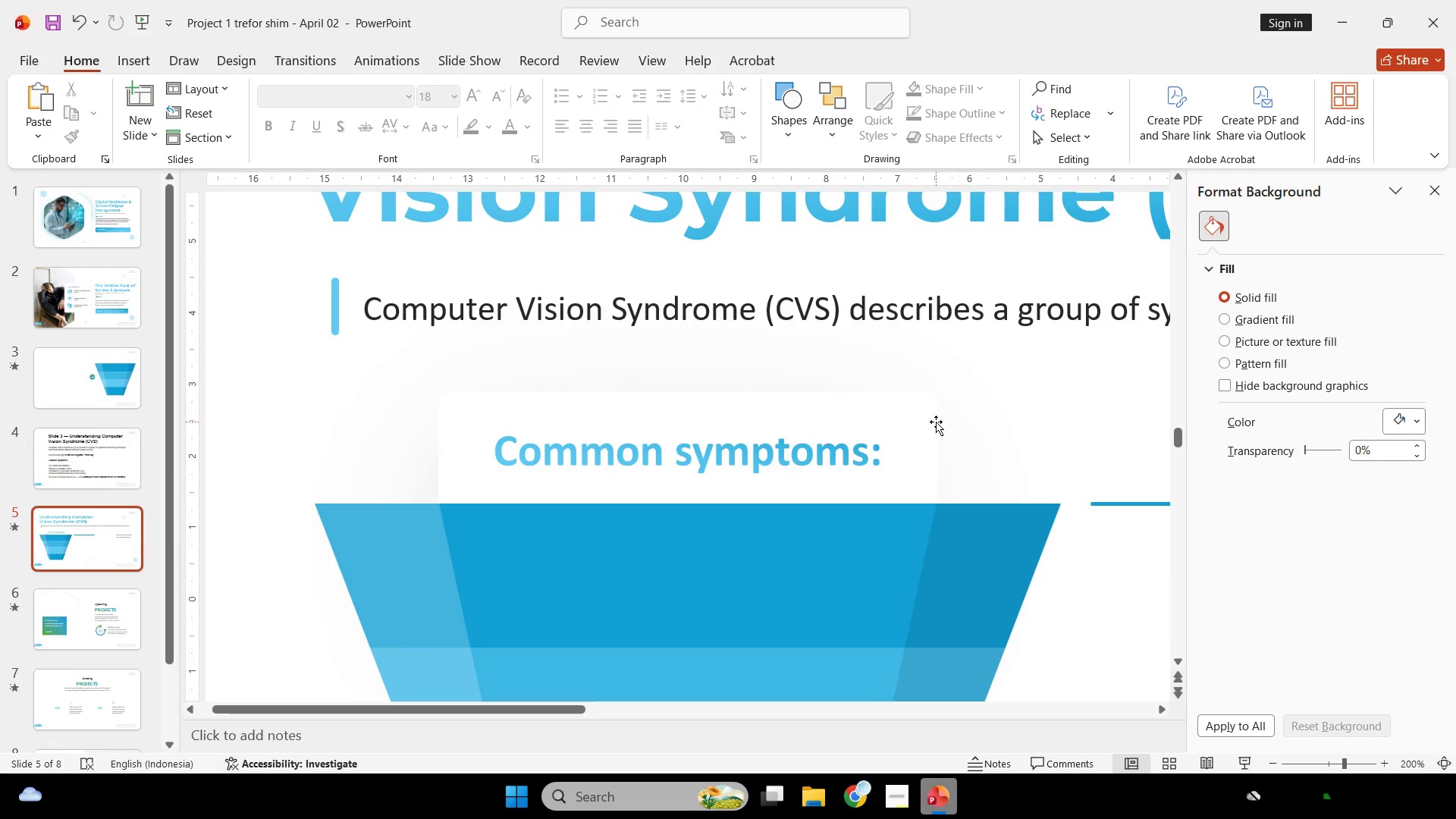 
left_click([936, 422])
 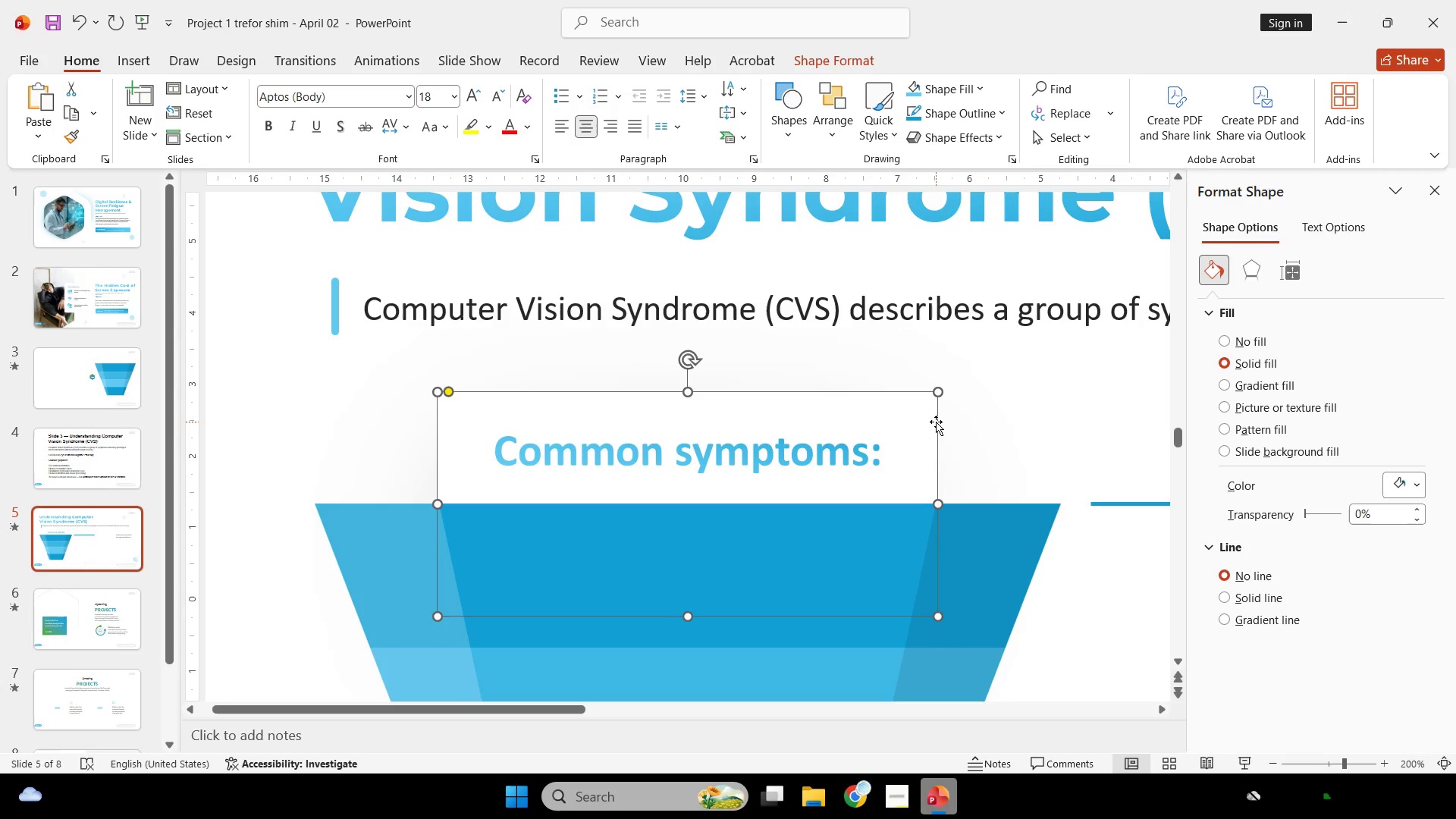 
key(ArrowLeft)
 